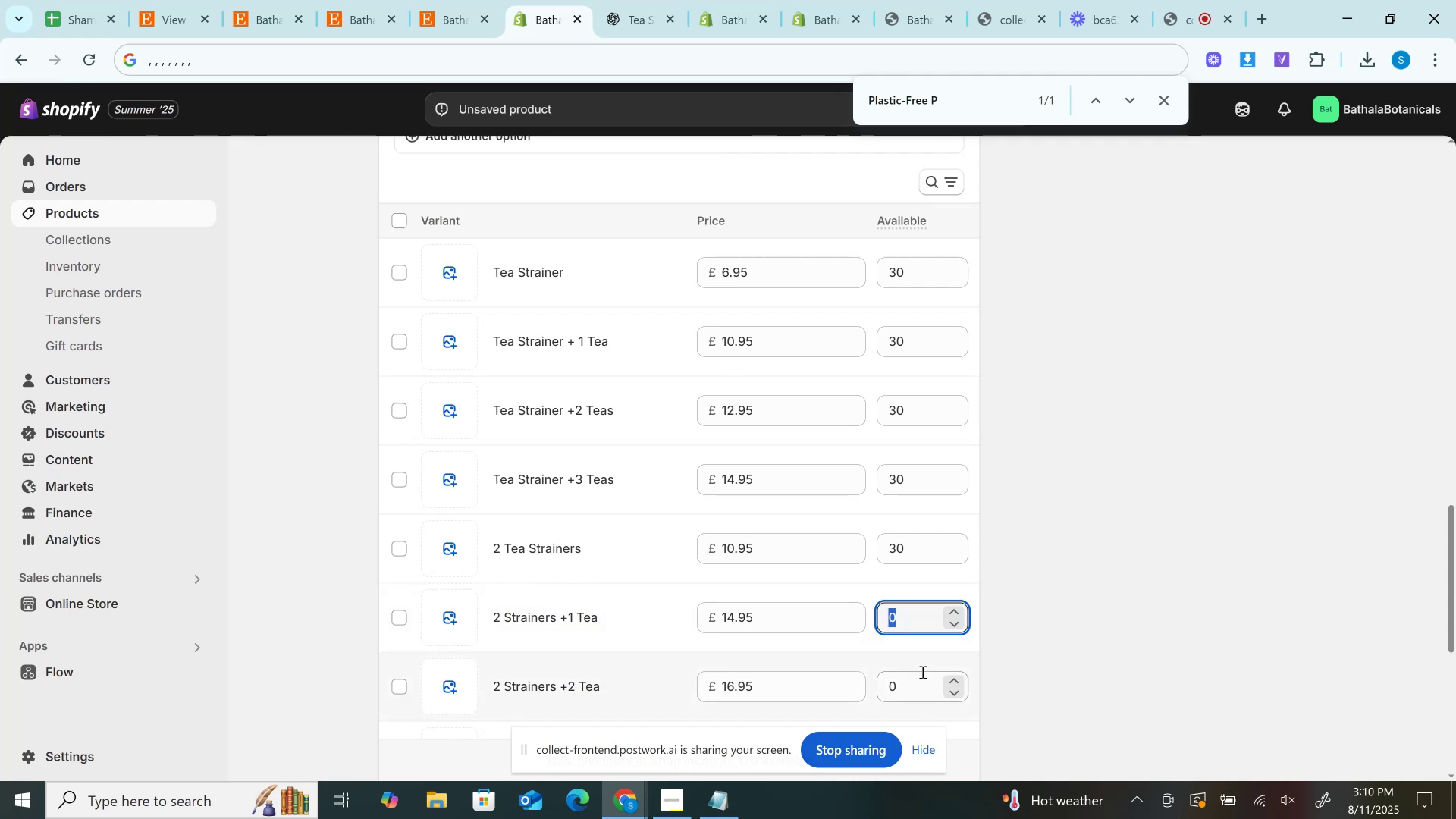 
left_click([922, 672])
 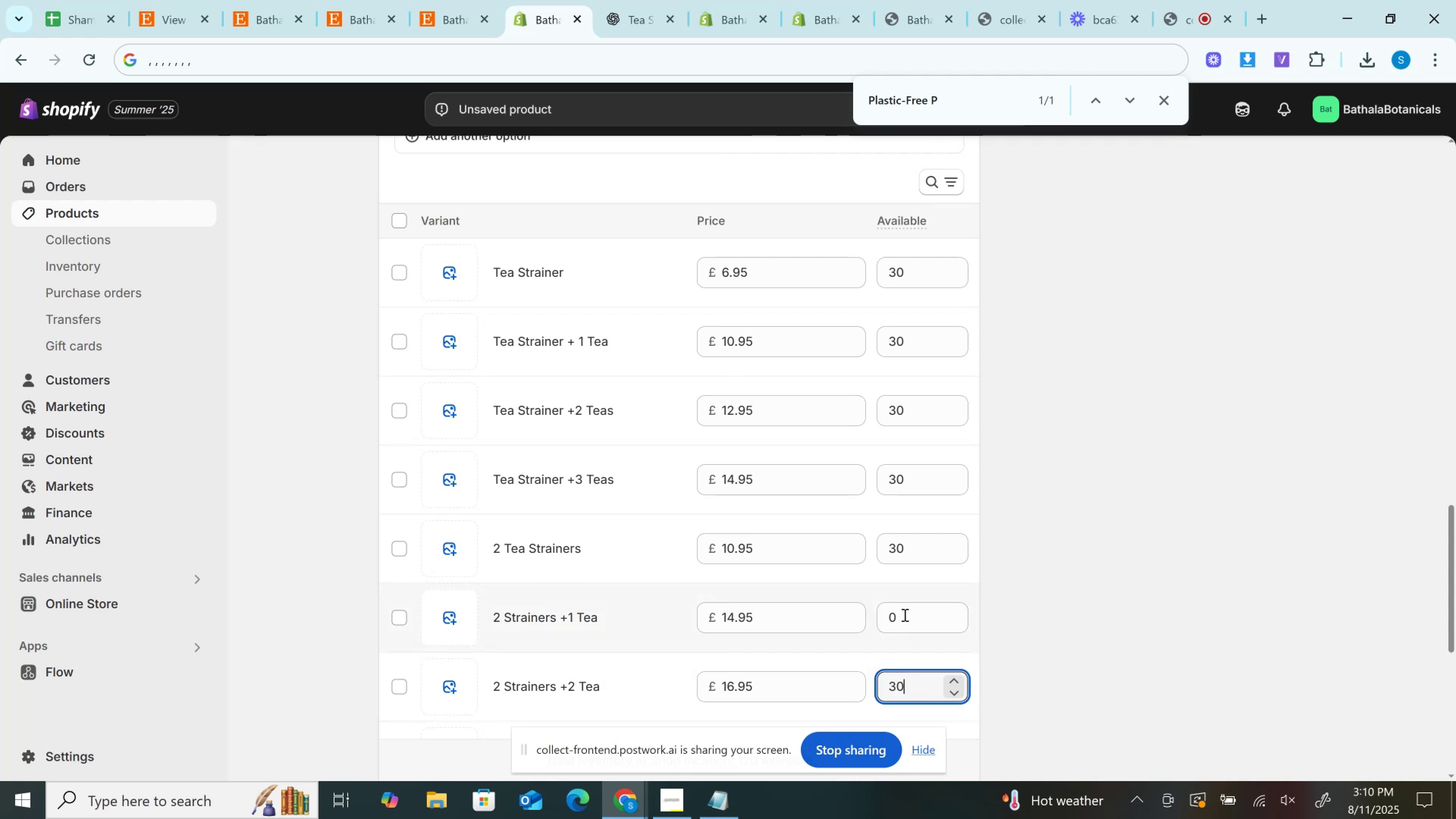 
key(Control+V)
 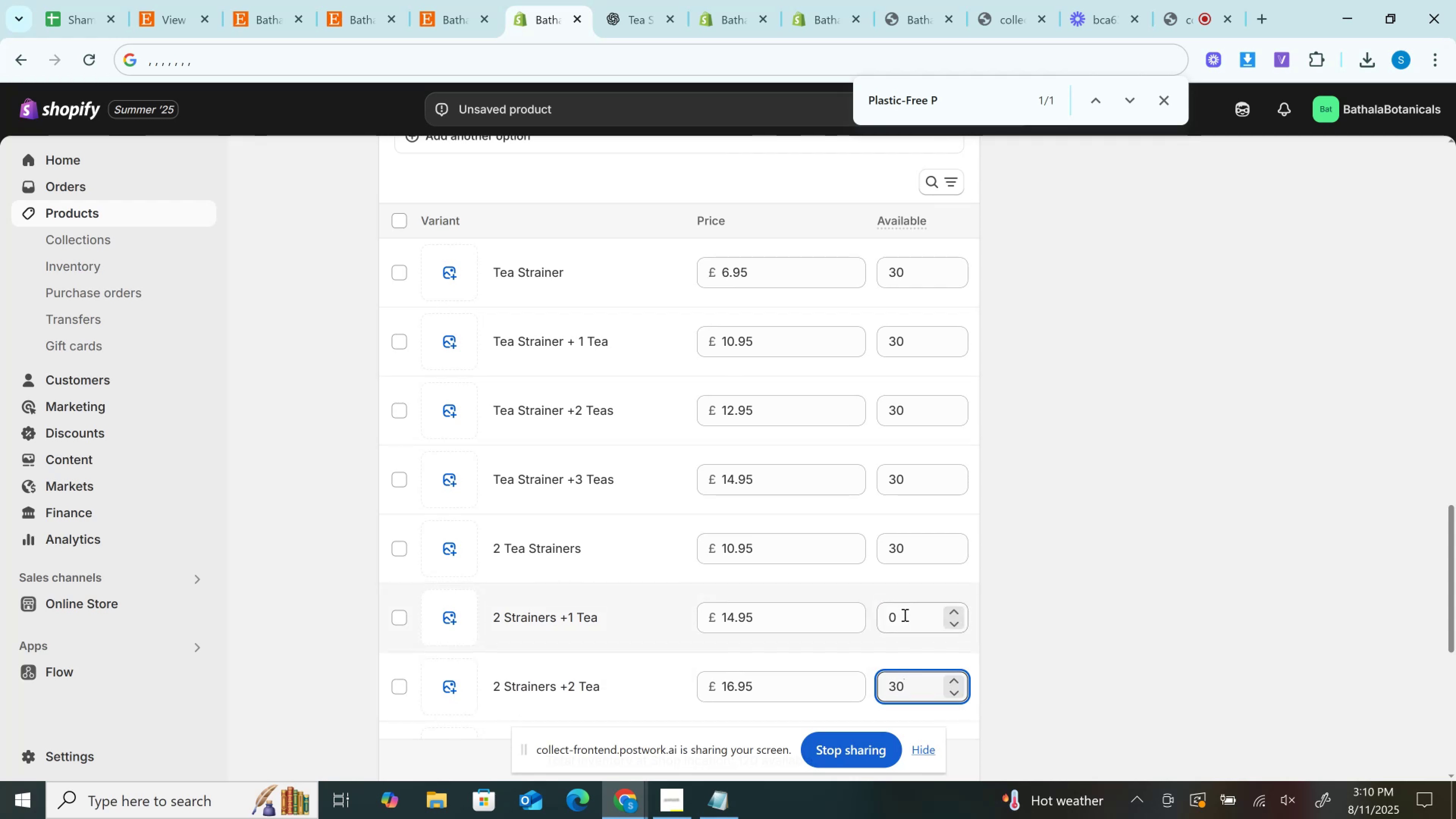 
left_click([904, 615])
 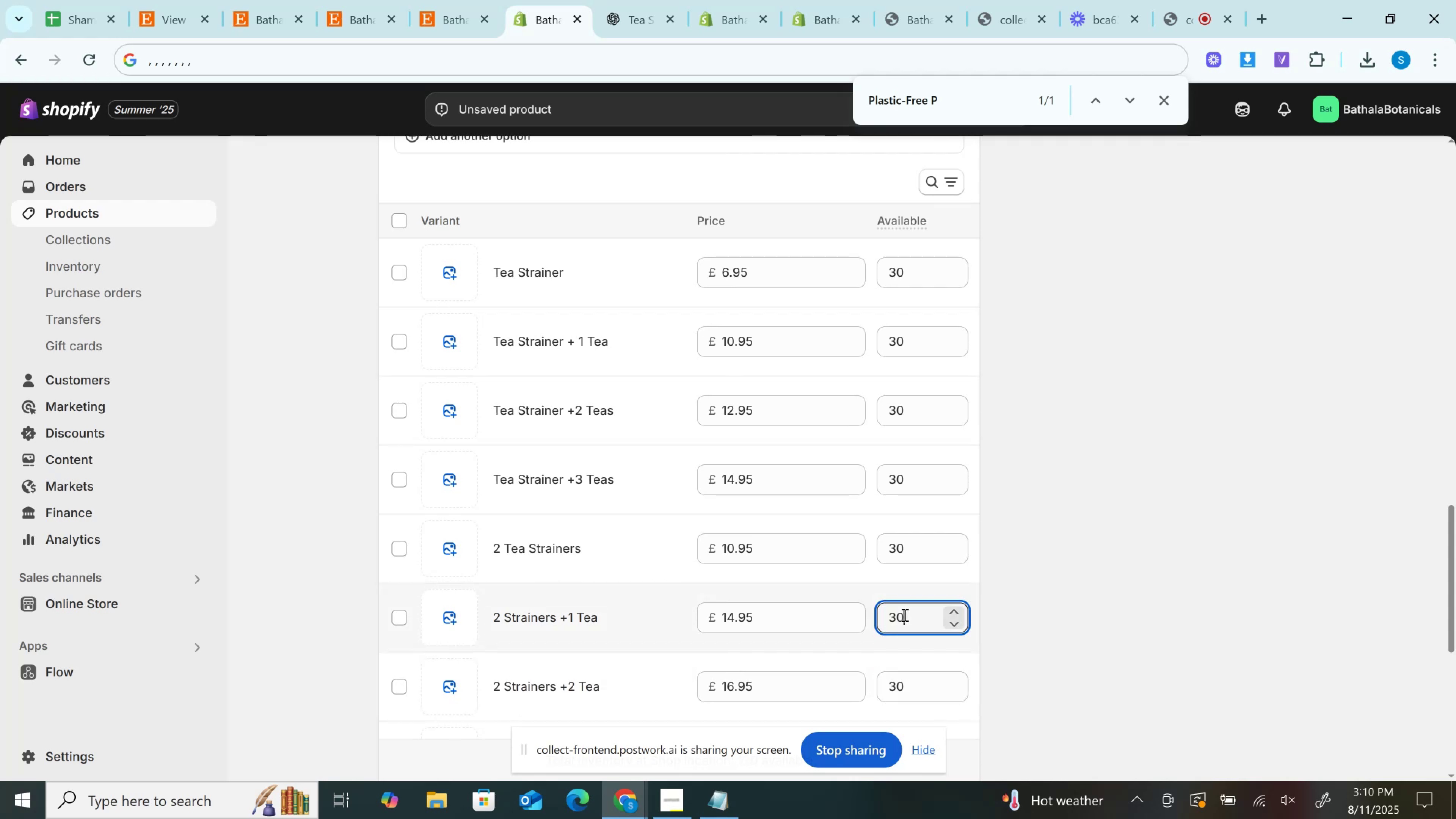 
scroll: coordinate [904, 615], scroll_direction: down, amount: 2.0
 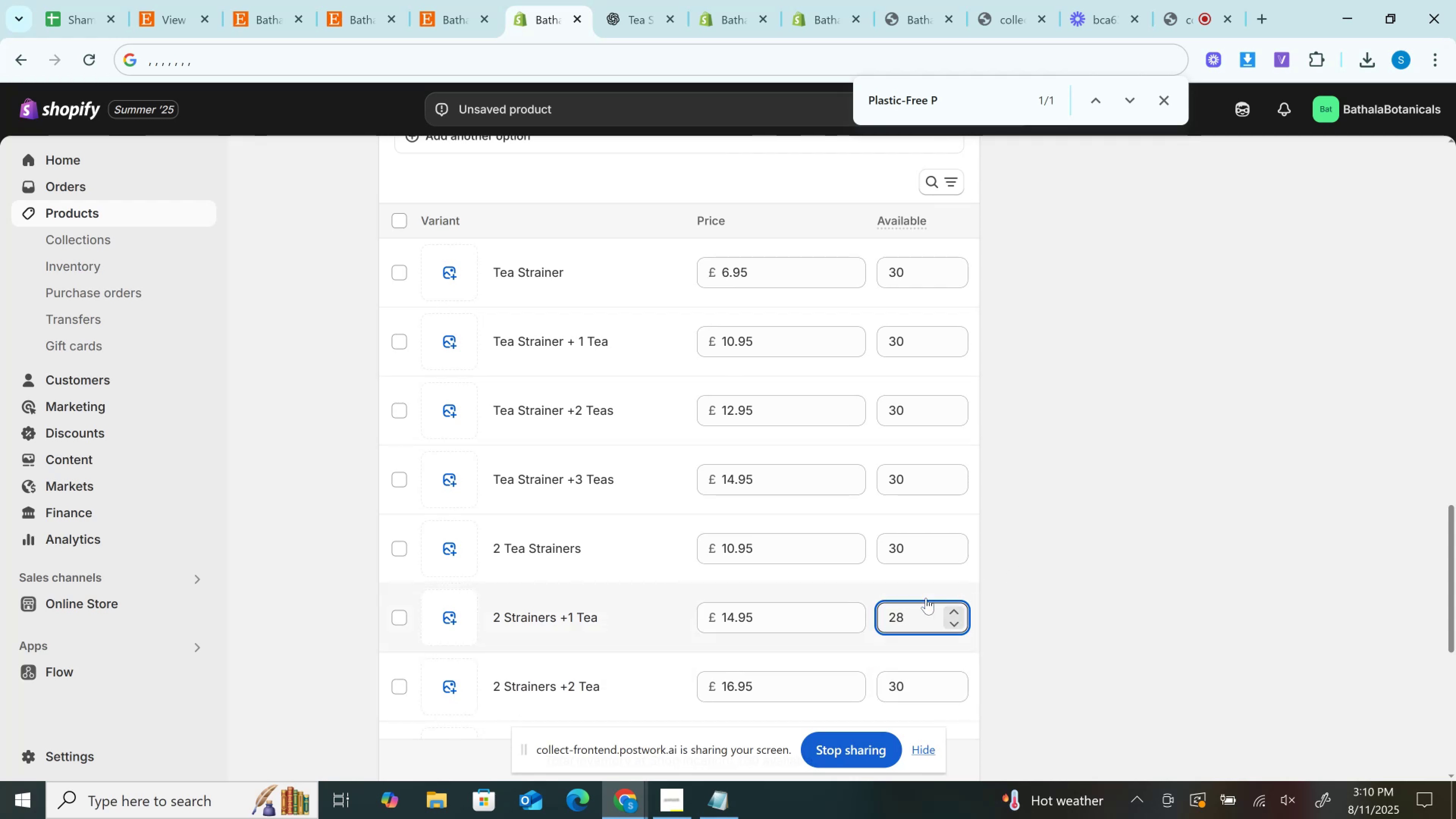 
scroll: coordinate [916, 622], scroll_direction: up, amount: 7.0
 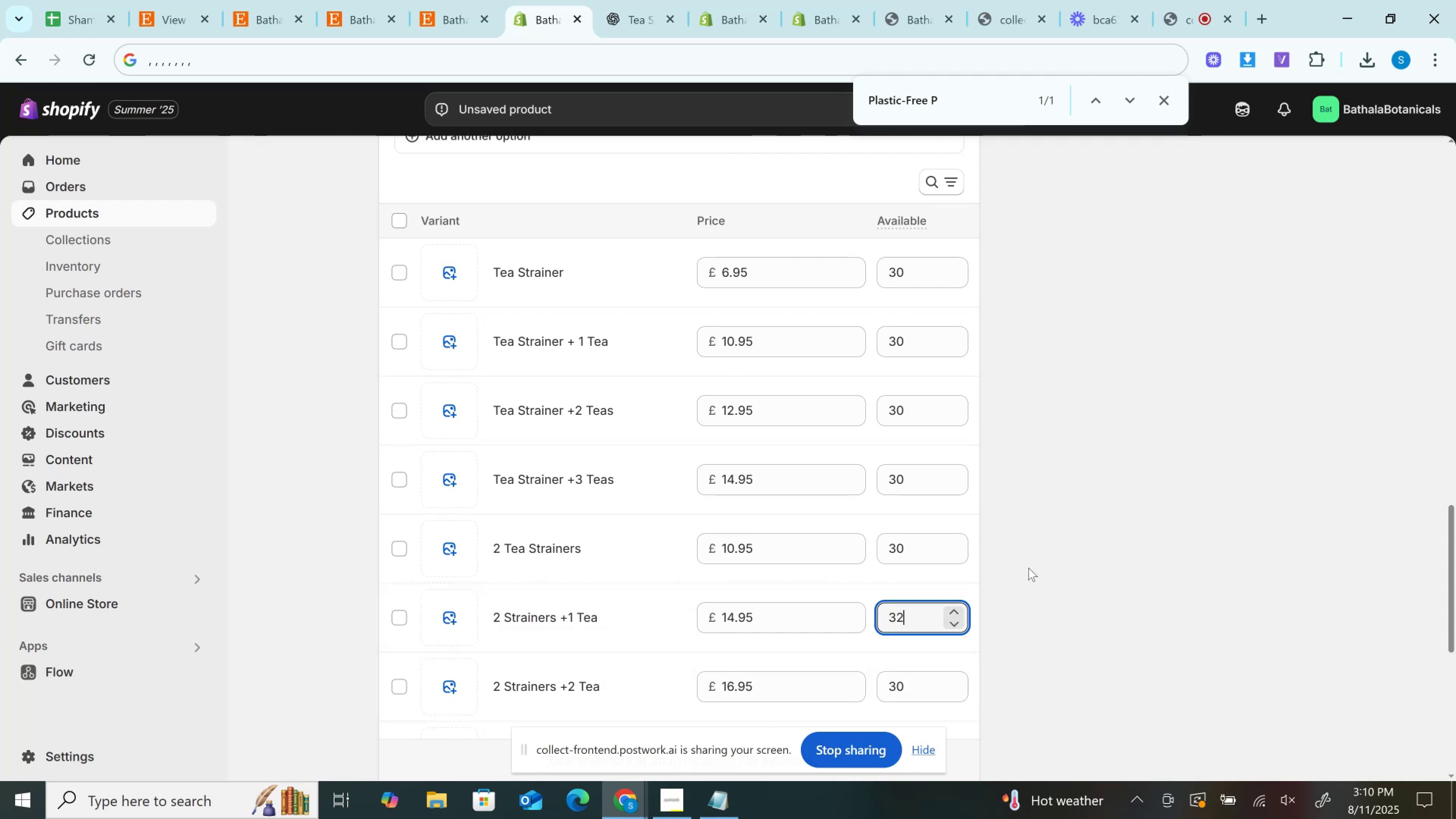 
scroll: coordinate [1028, 568], scroll_direction: down, amount: 2.0
 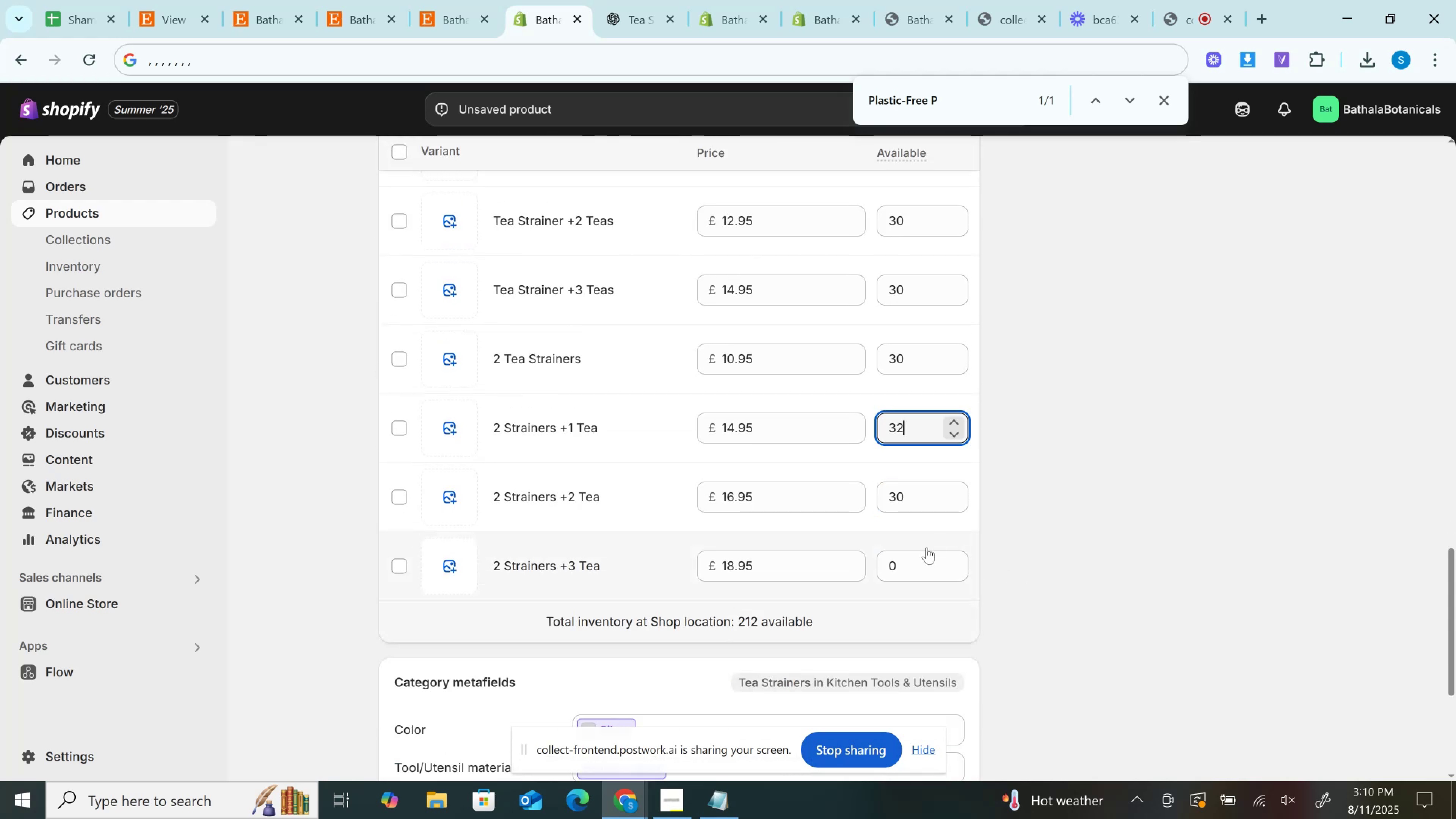 
left_click([907, 562])
 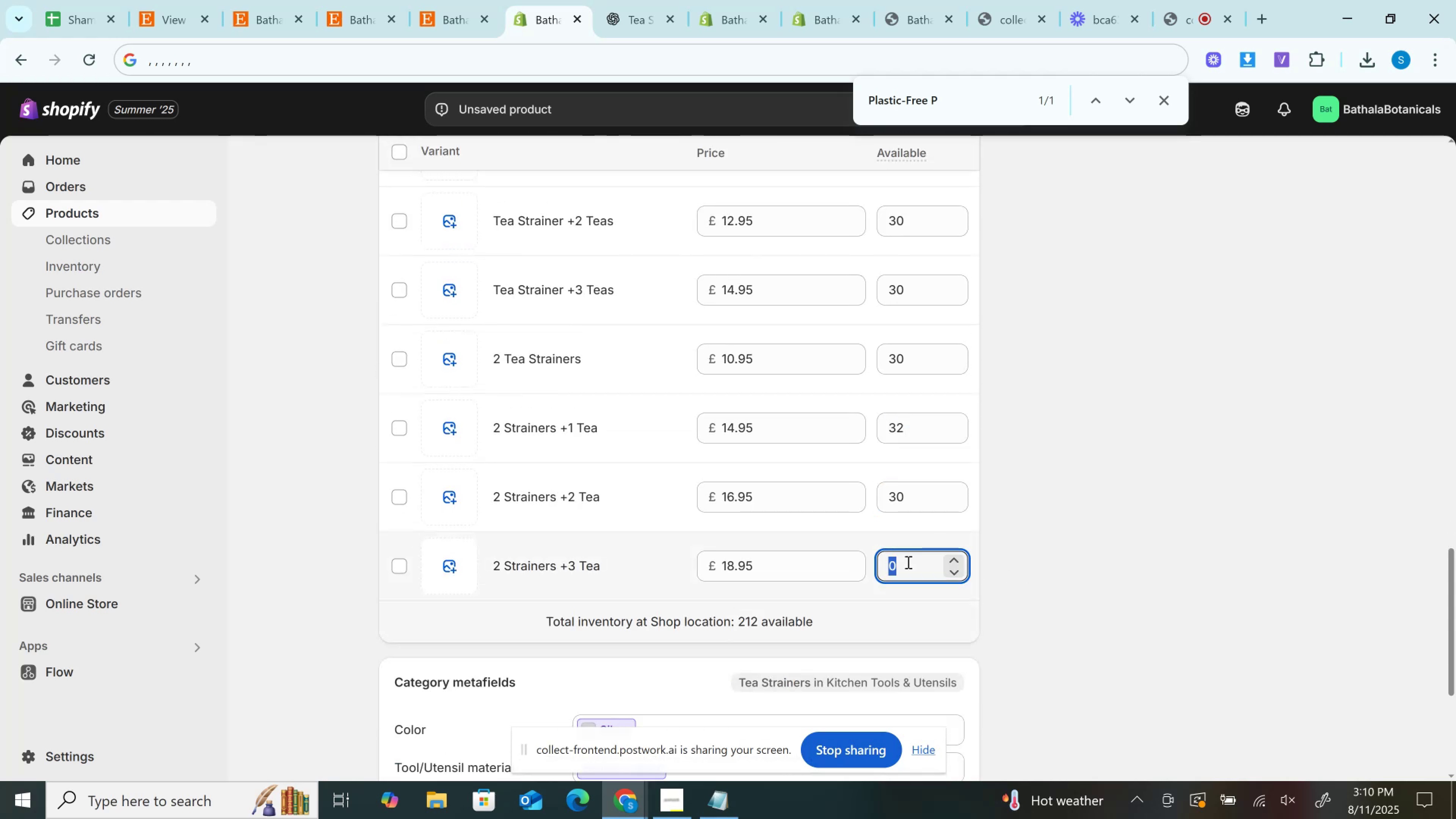 
key(Control+V)
 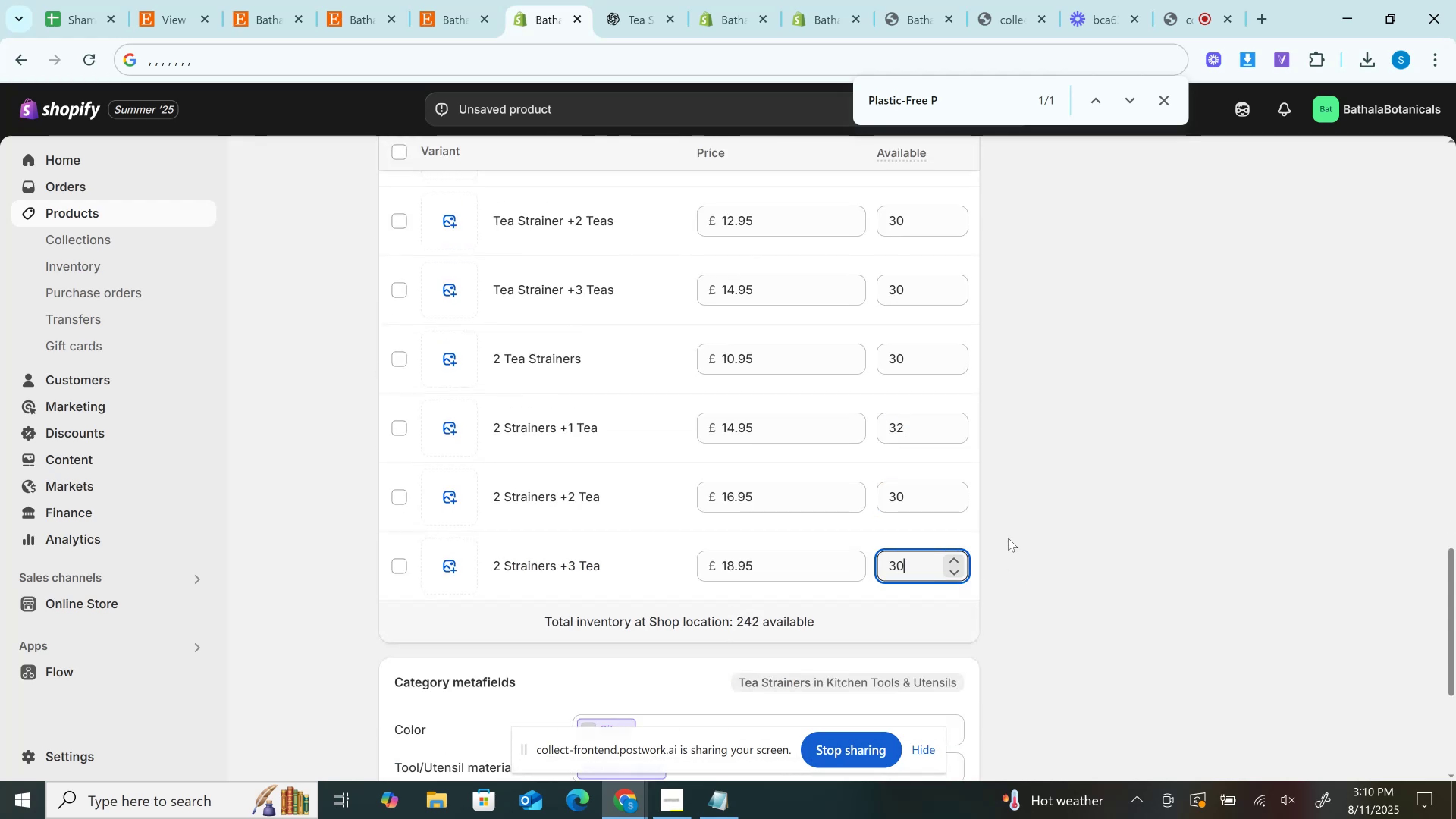 
scroll: coordinate [1008, 538], scroll_direction: down, amount: 4.0
 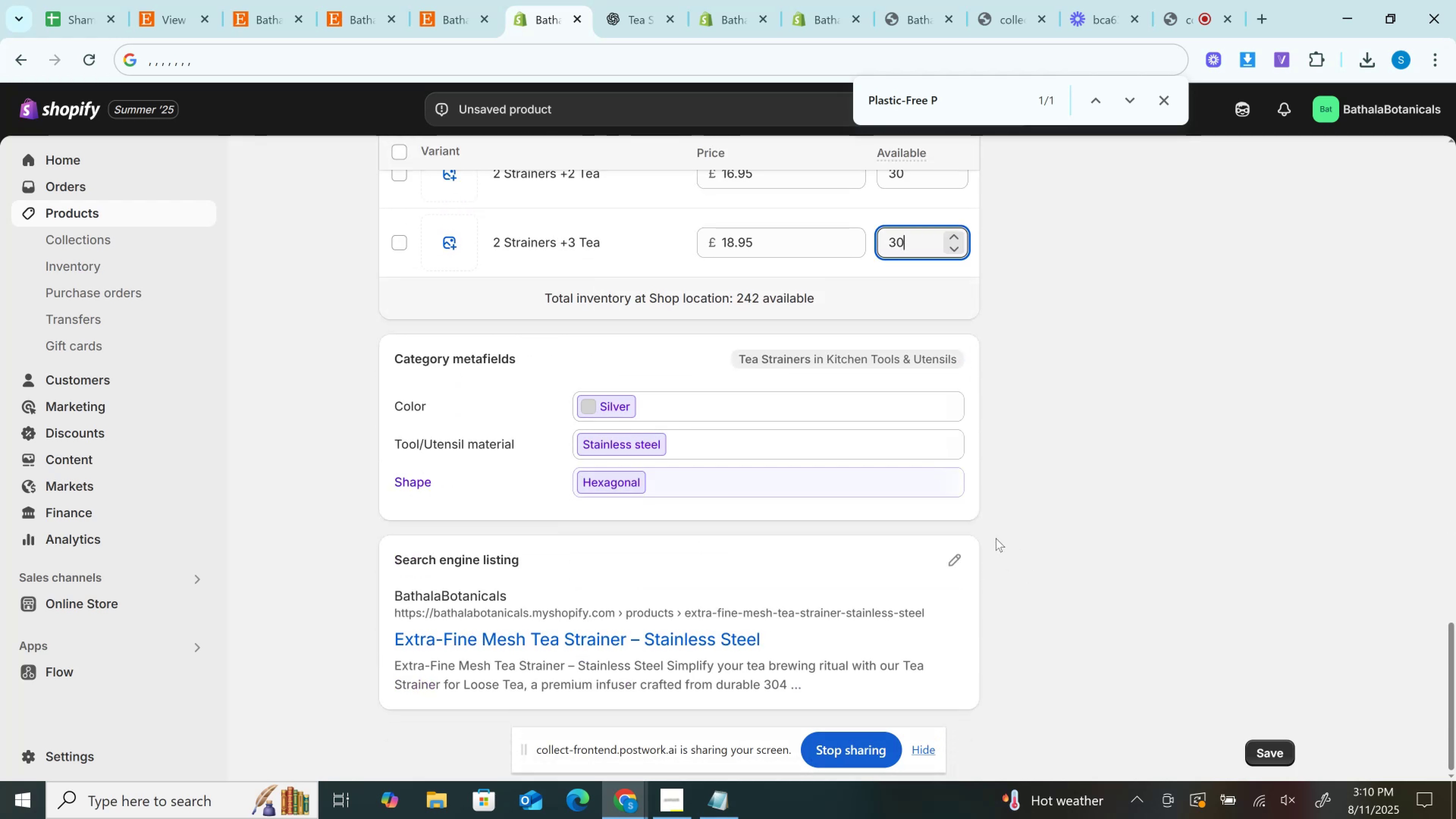 
scroll: coordinate [979, 525], scroll_direction: up, amount: 21.0
 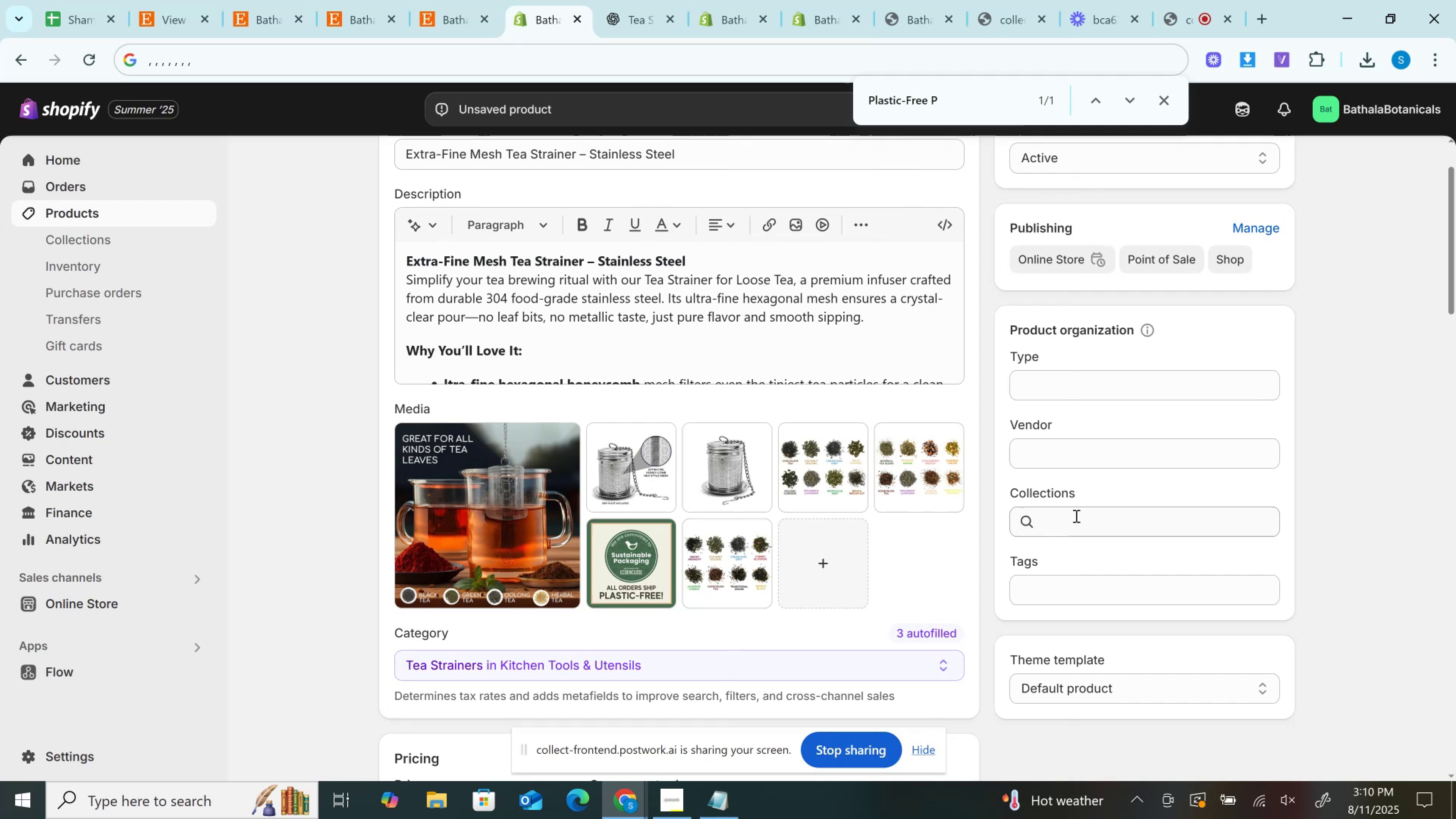 
left_click([1080, 512])
 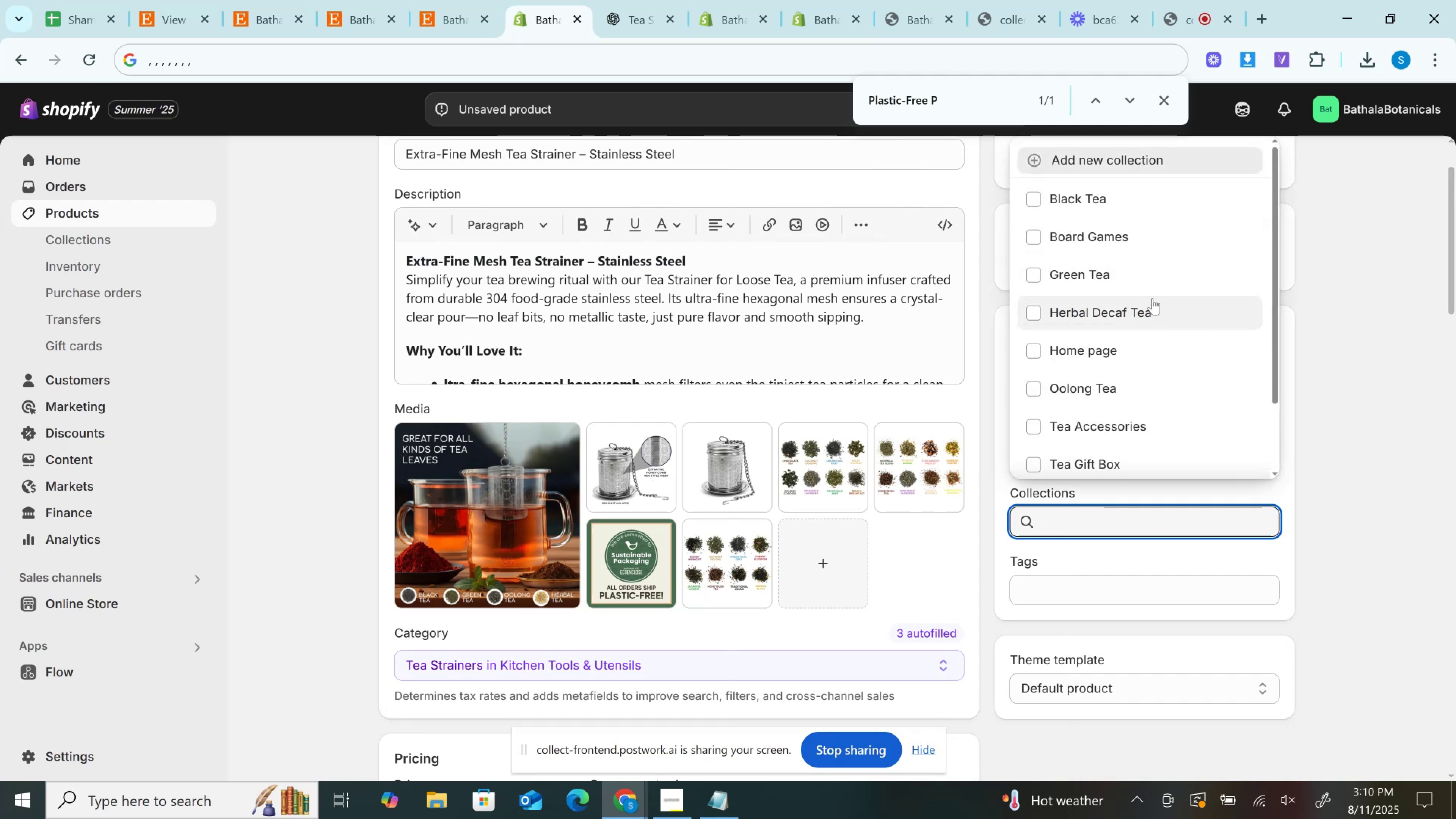 
left_click_drag(start_coordinate=[1145, 419], to_coordinate=[1145, 422])
 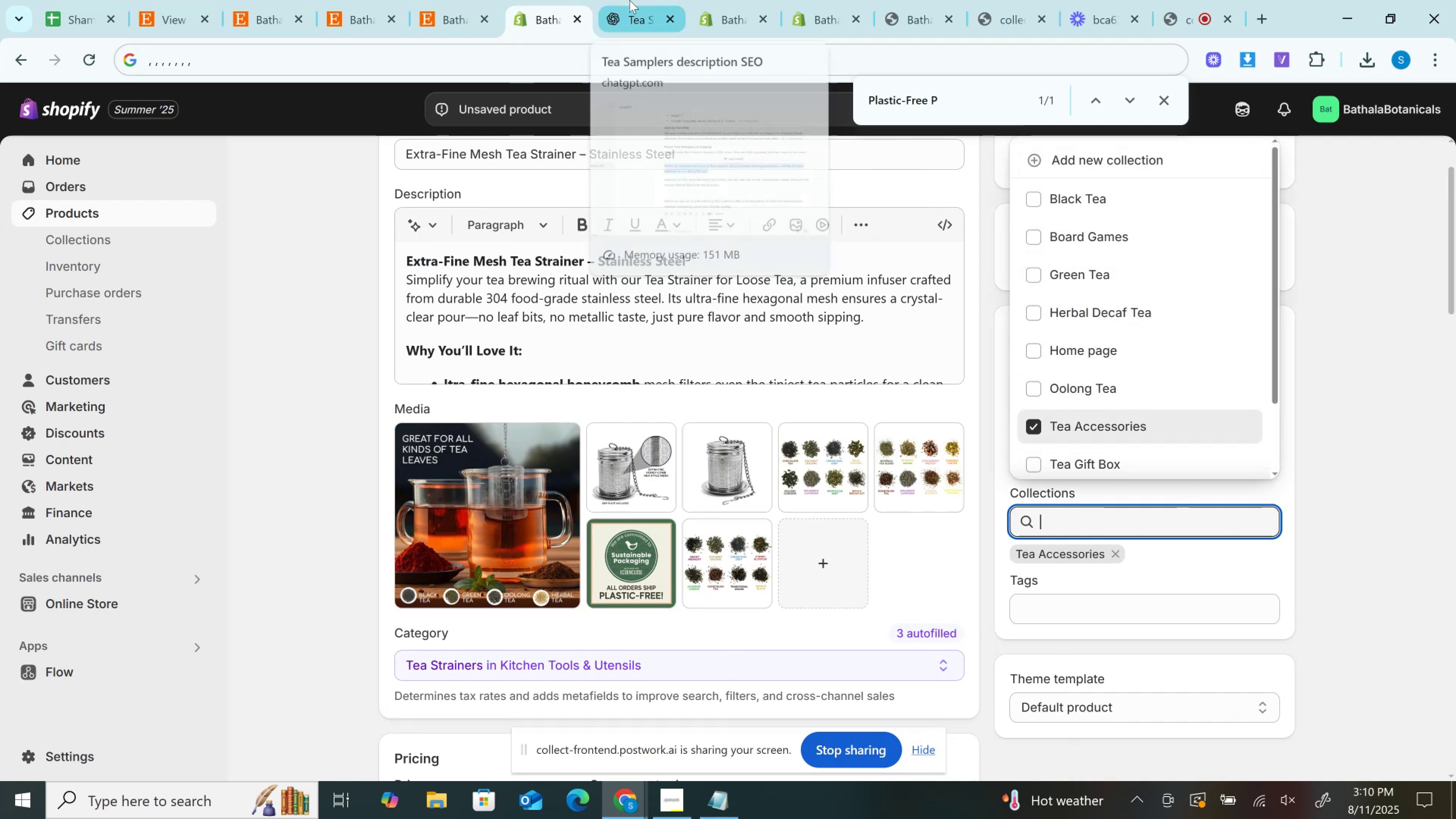 
left_click([629, 0])
 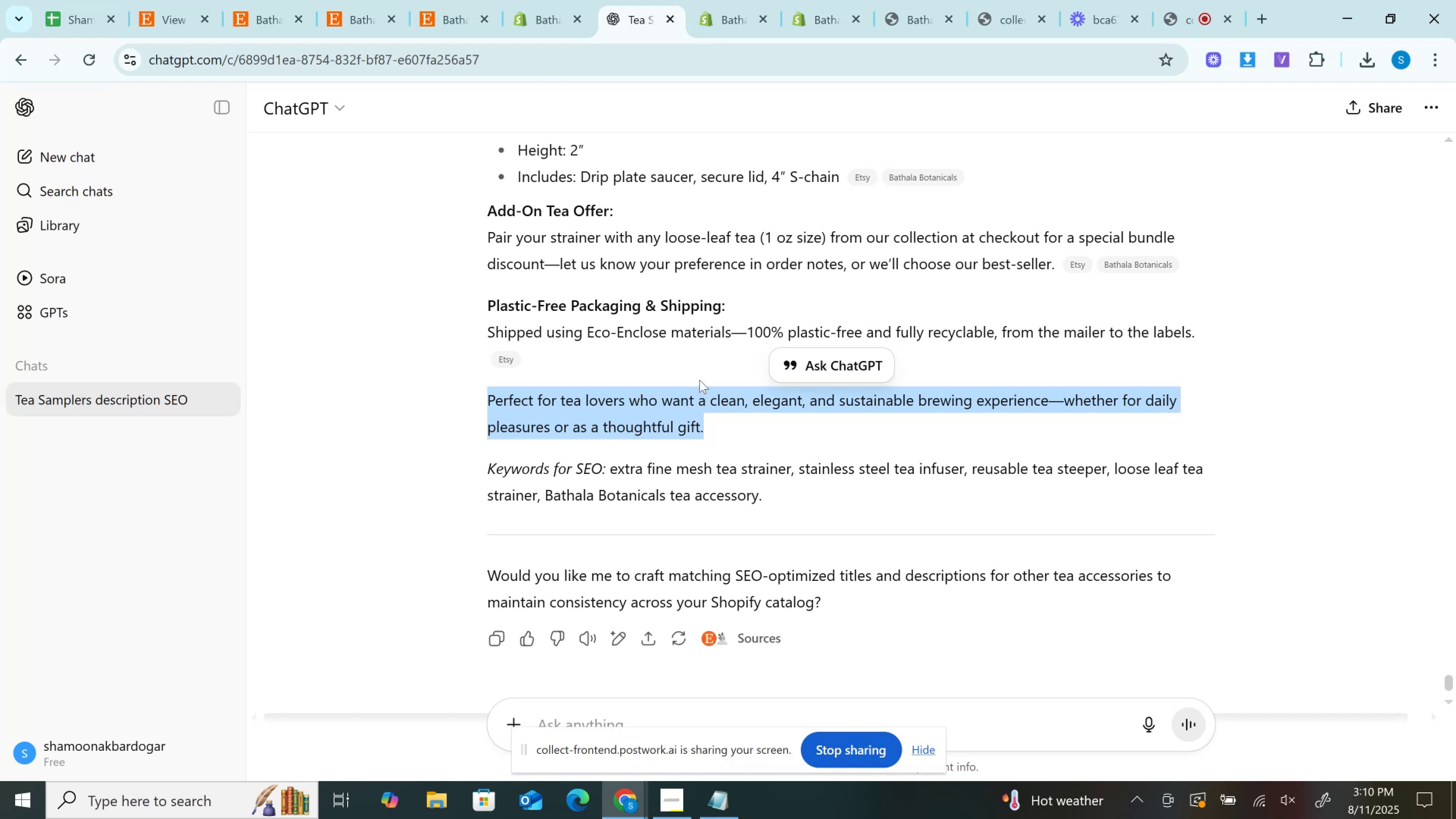 
wait(14.81)
 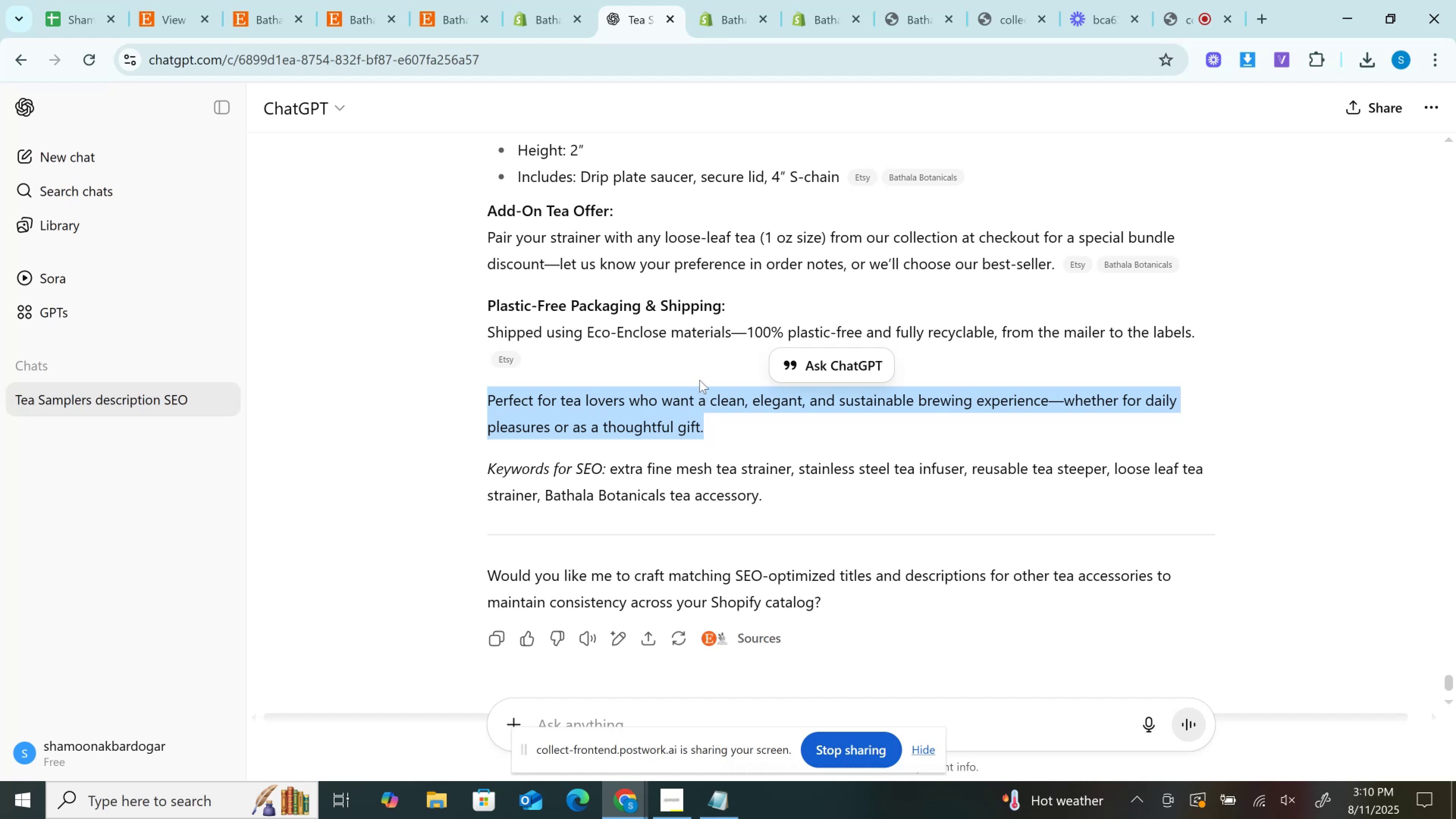 
left_click([460, 0])
 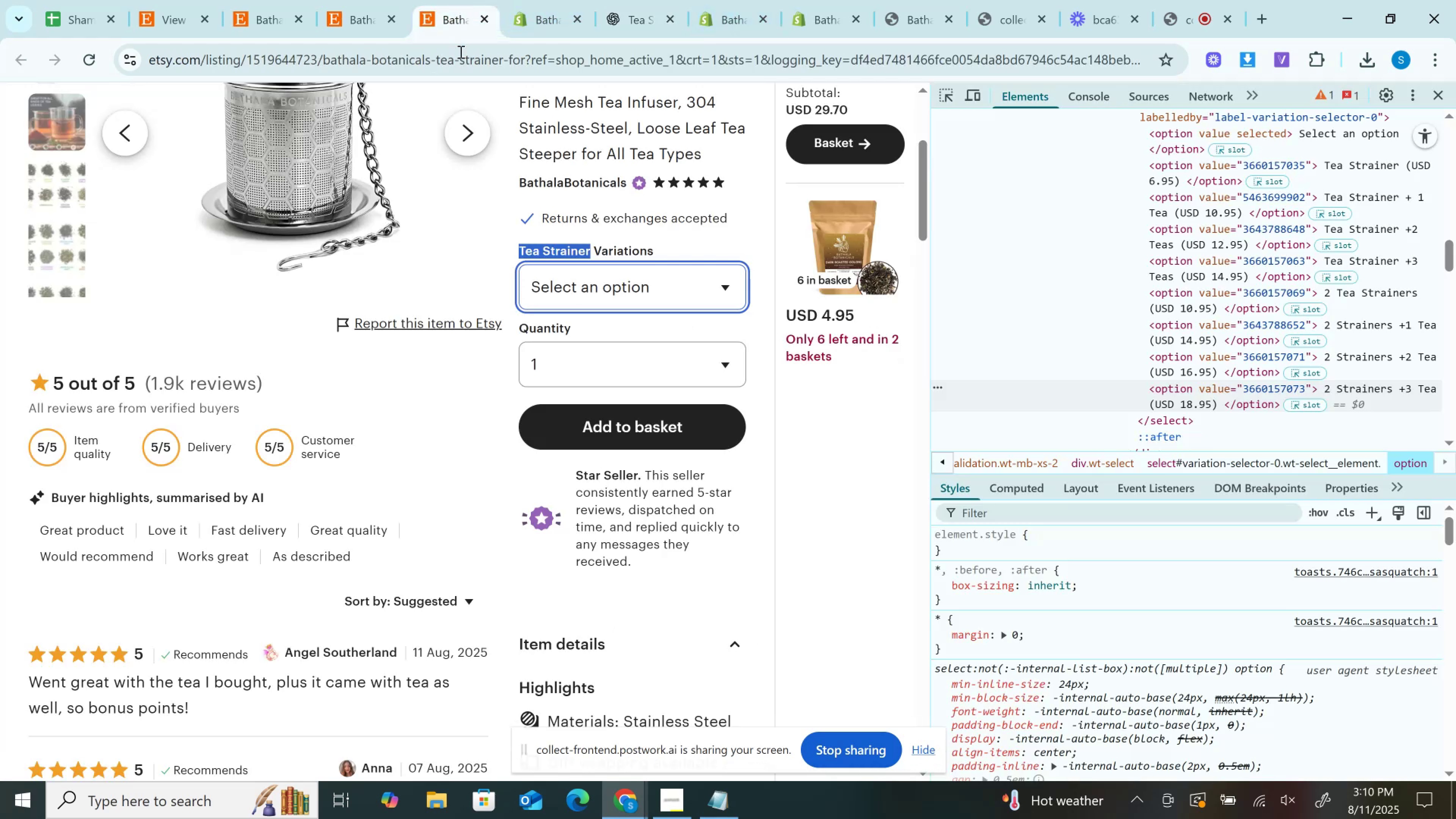 
scroll: coordinate [477, 297], scroll_direction: up, amount: 6.0
 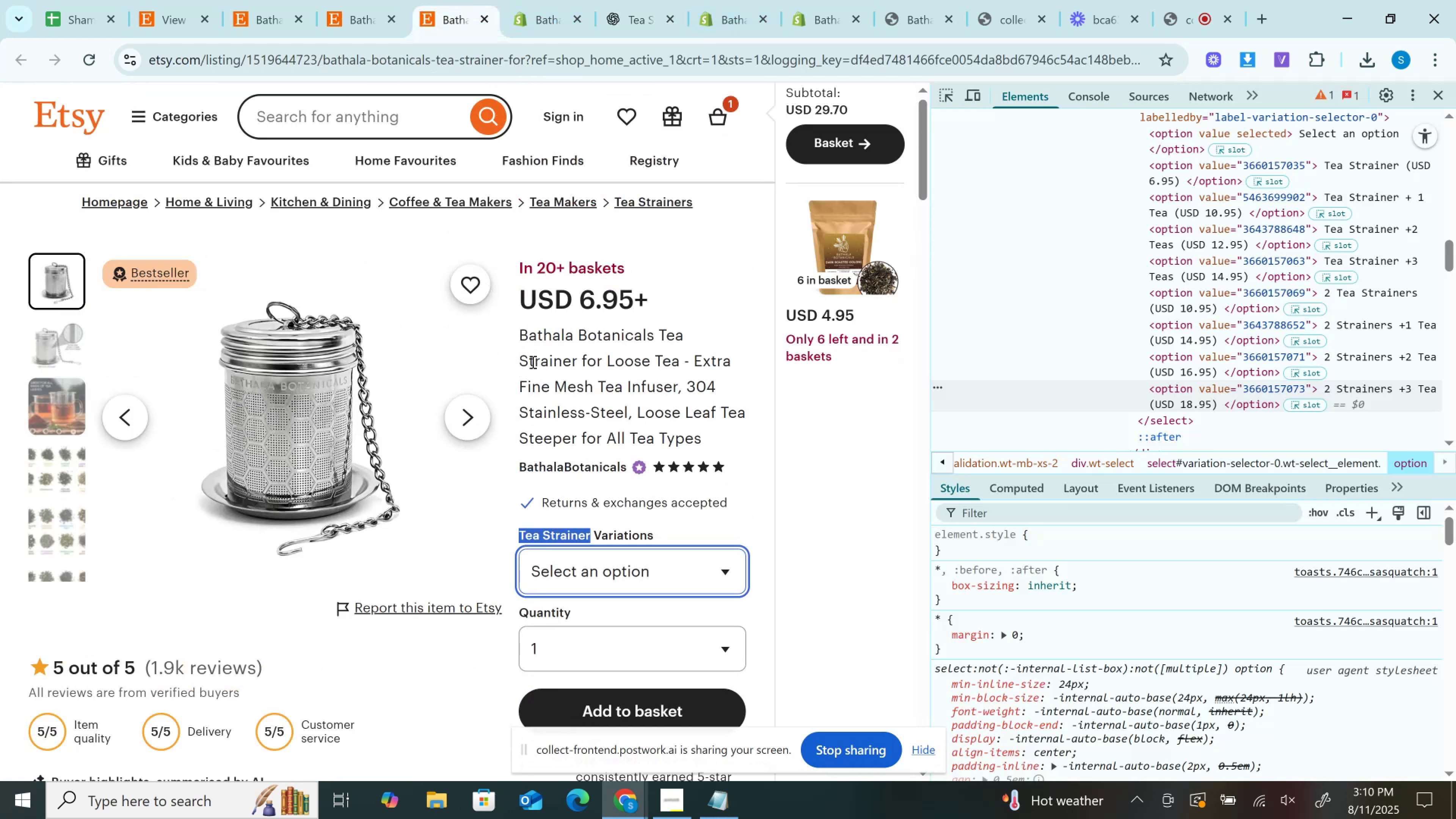 
double_click([541, 361])
 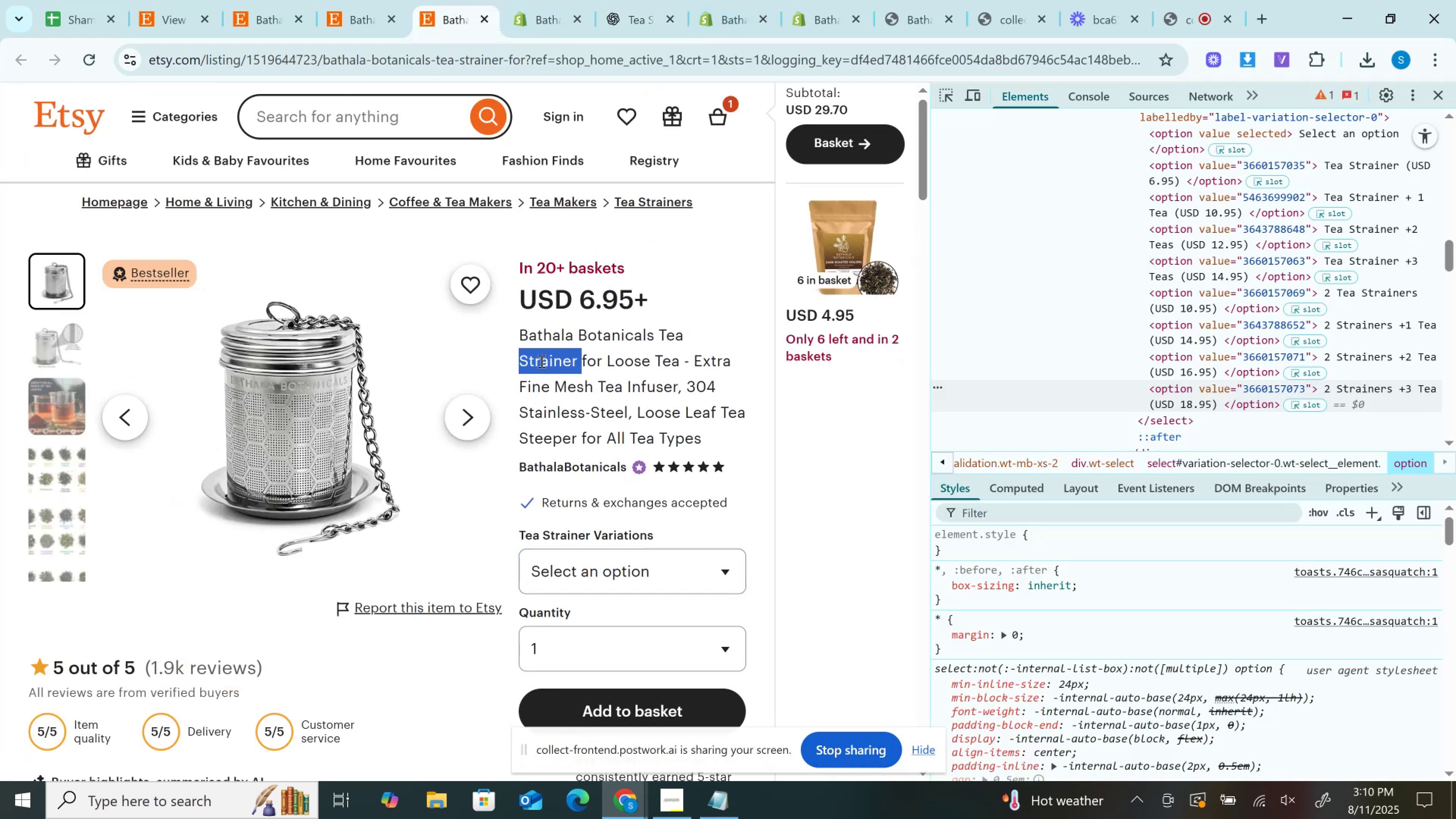 
key(Control+ControlLeft)
 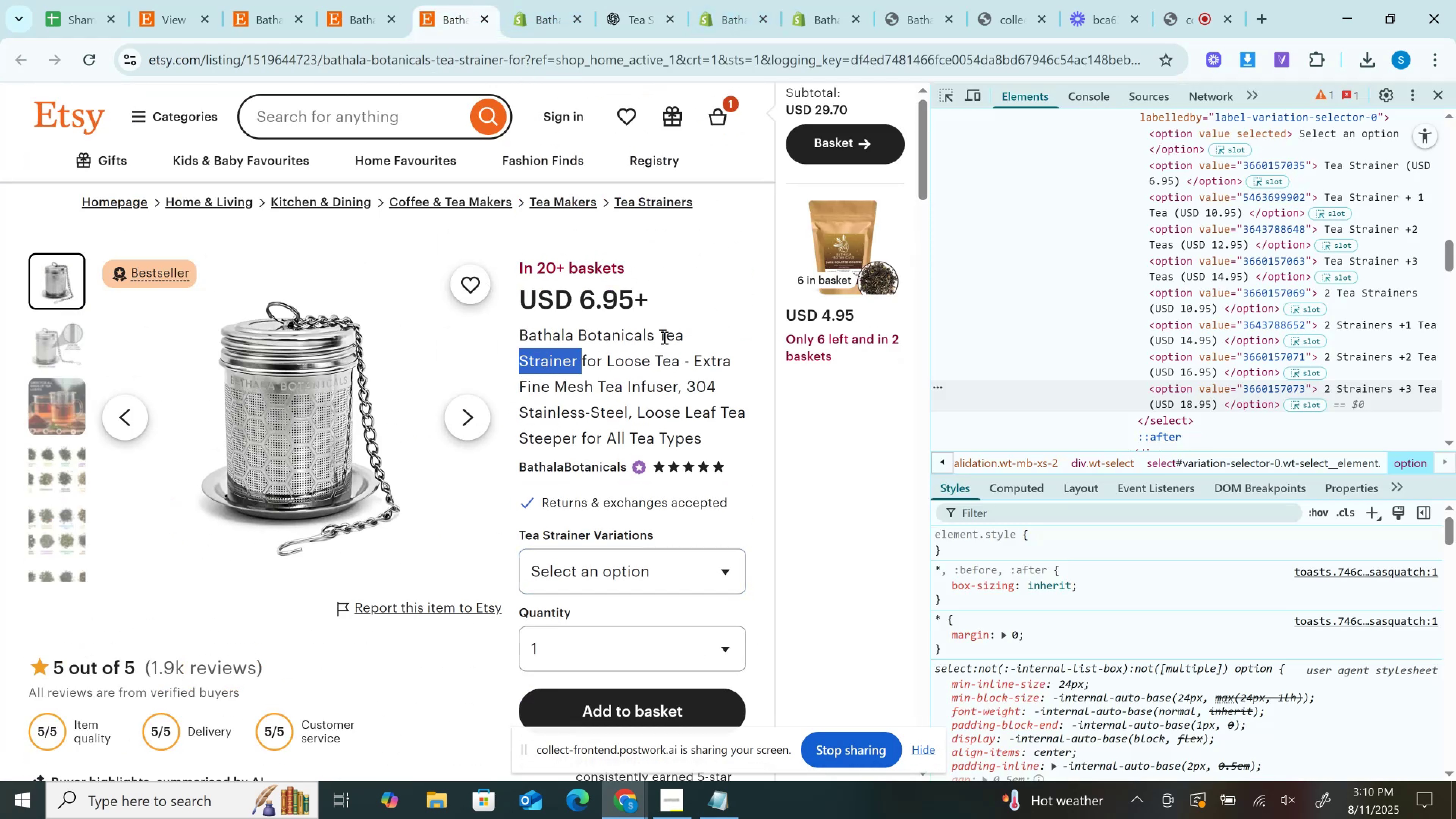 
left_click_drag(start_coordinate=[657, 324], to_coordinate=[575, 368])
 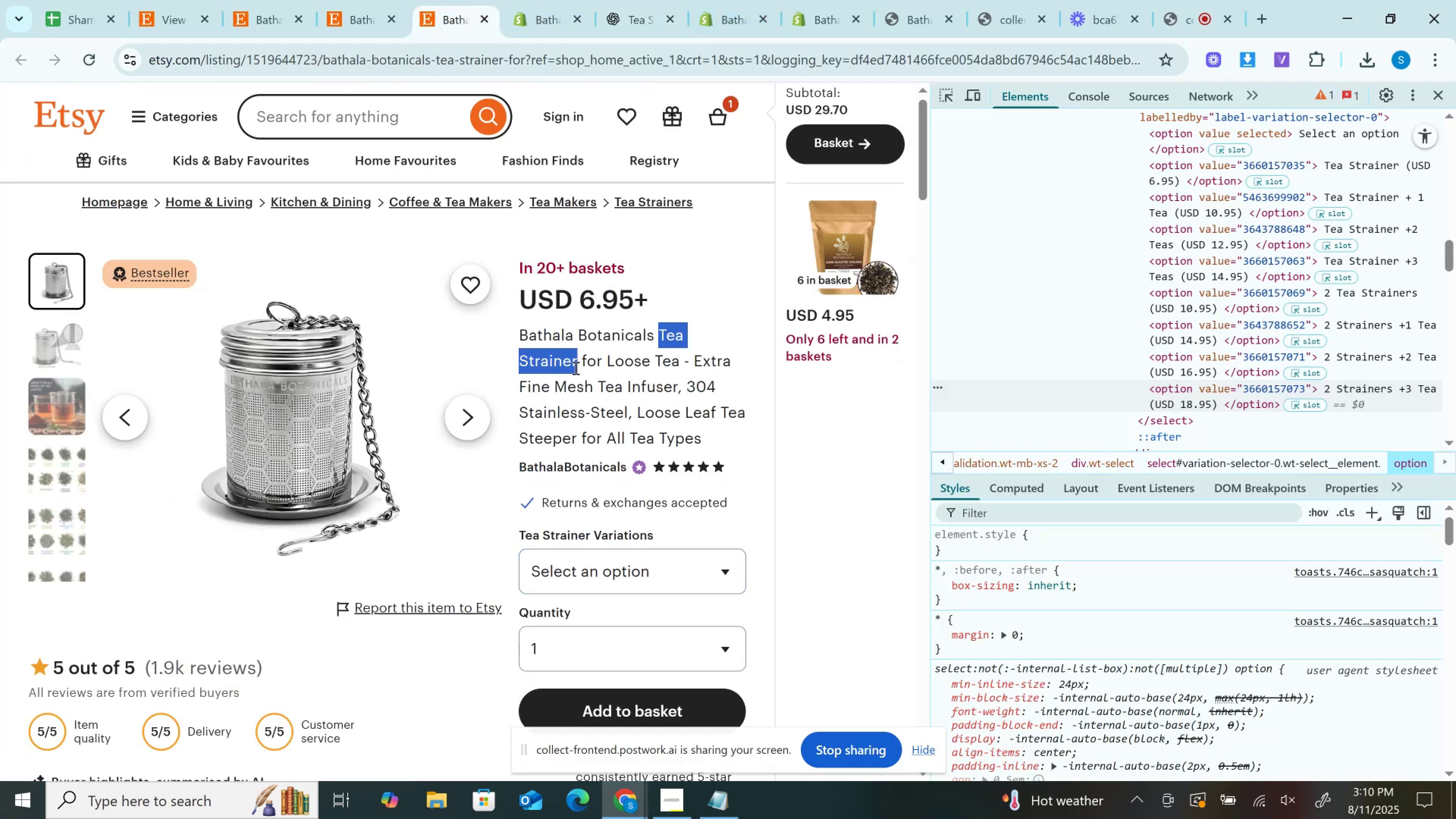 
key(Control+C)
 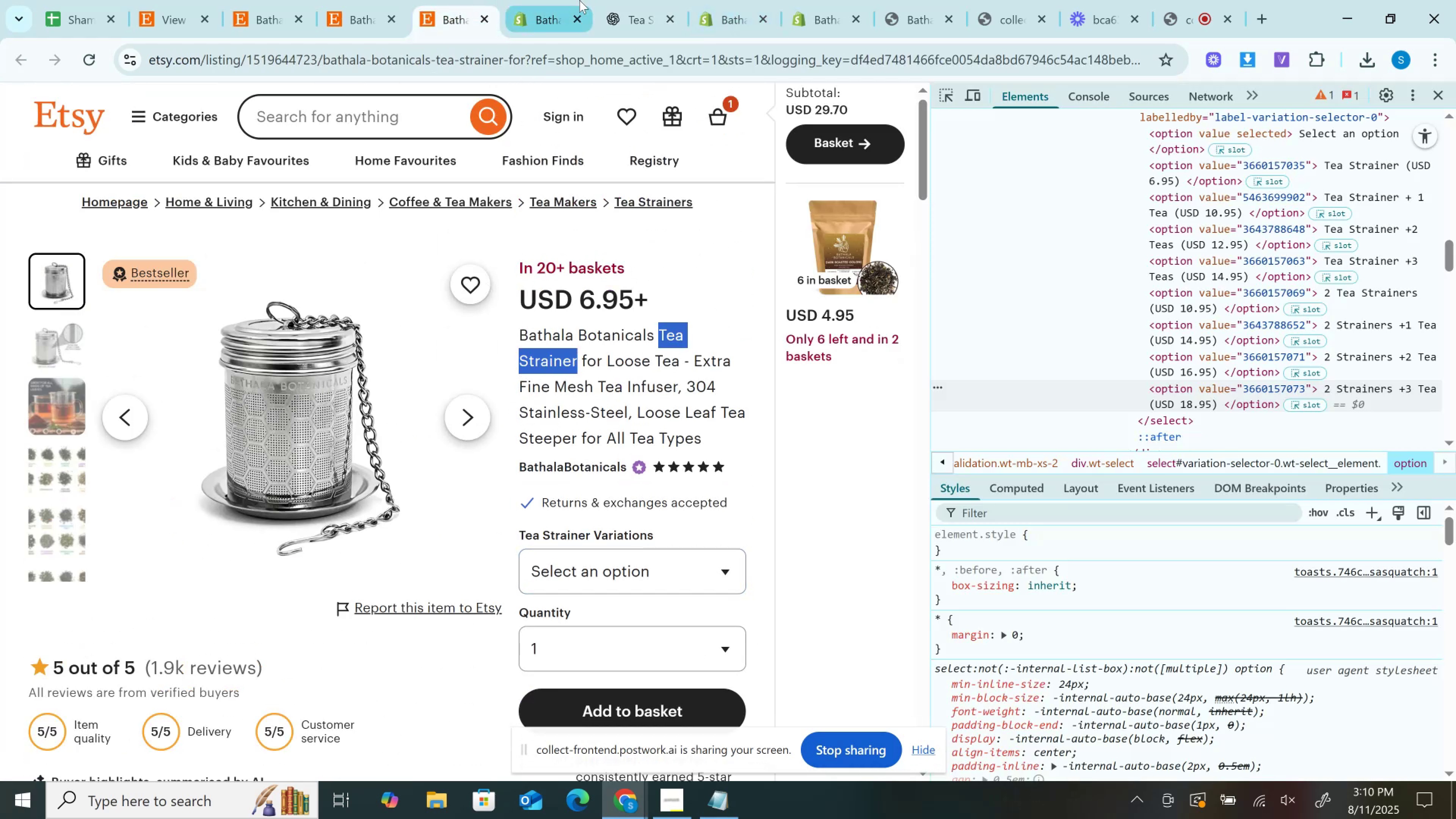 
left_click([579, 0])
 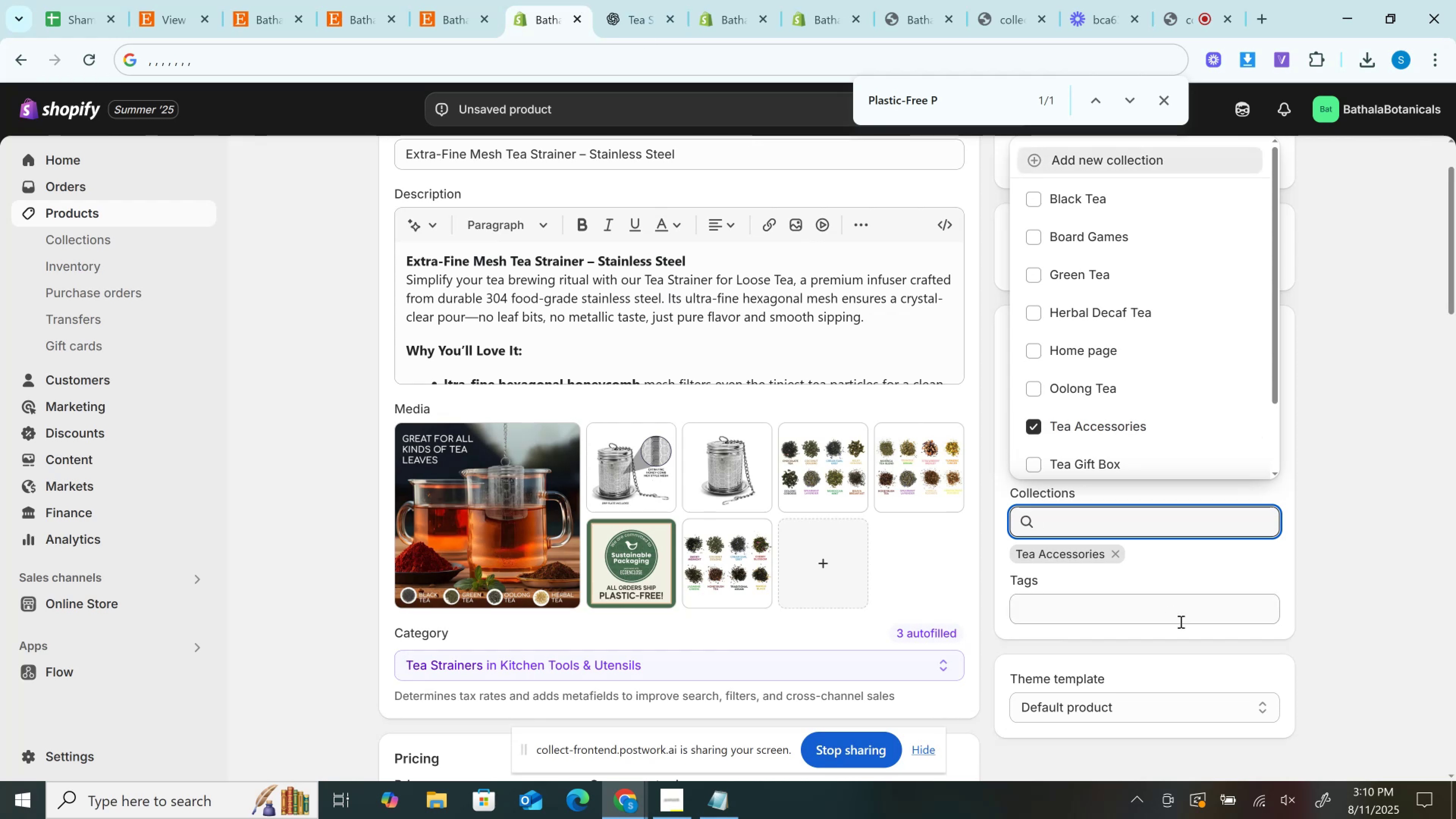 
hold_key(key=ControlLeft, duration=0.53)
 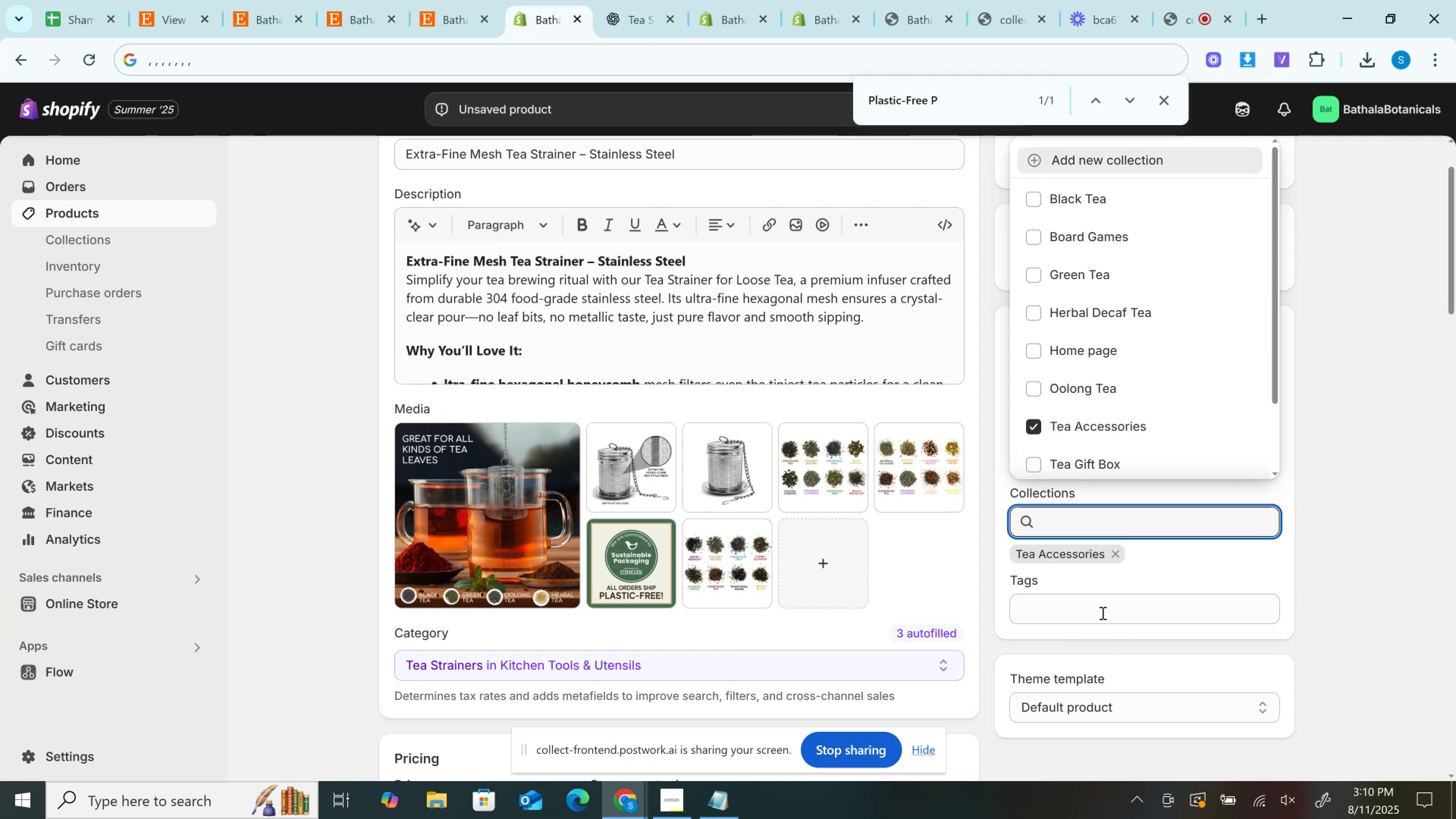 
left_click([1093, 593])
 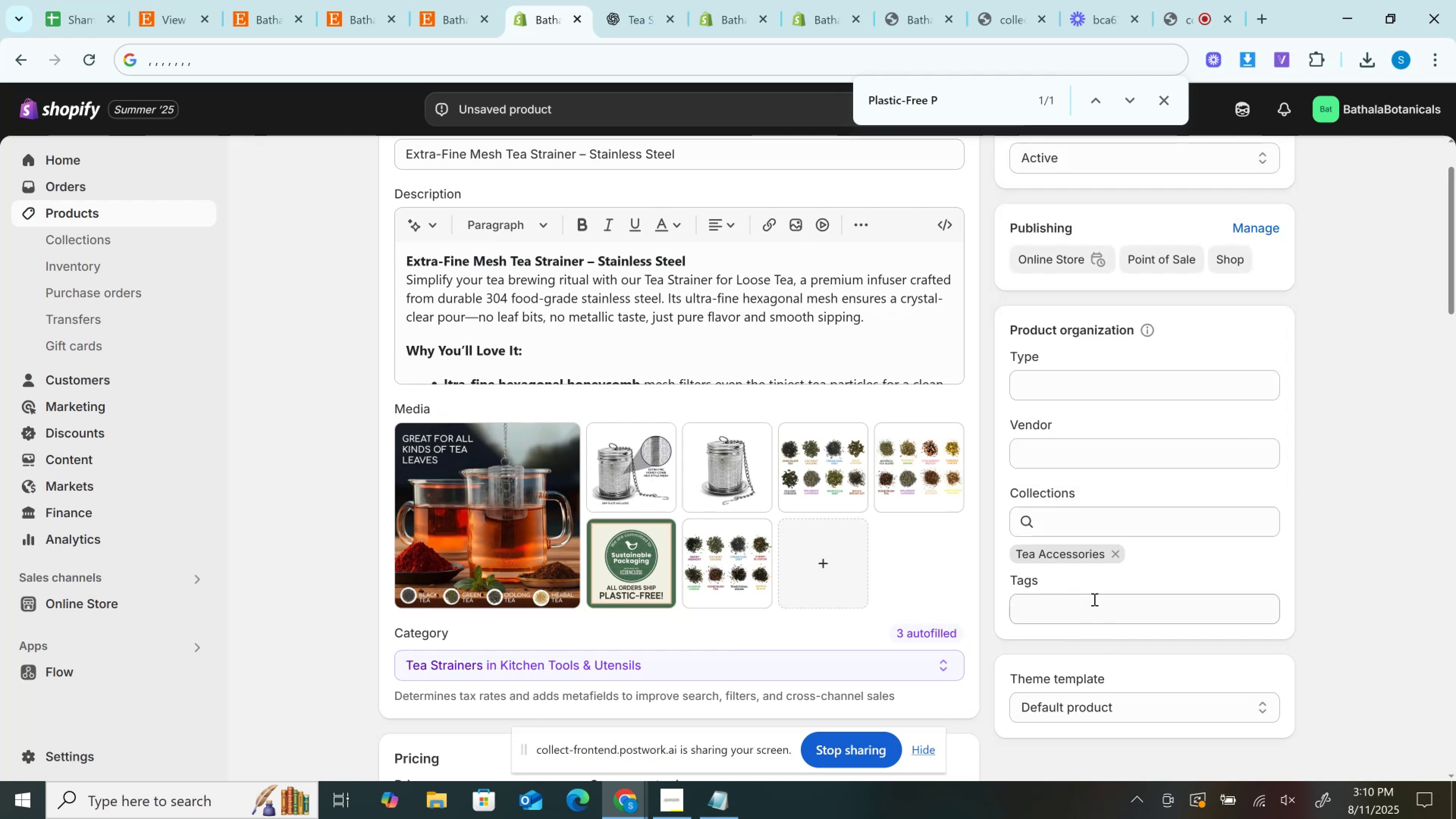 
key(Control+V)
 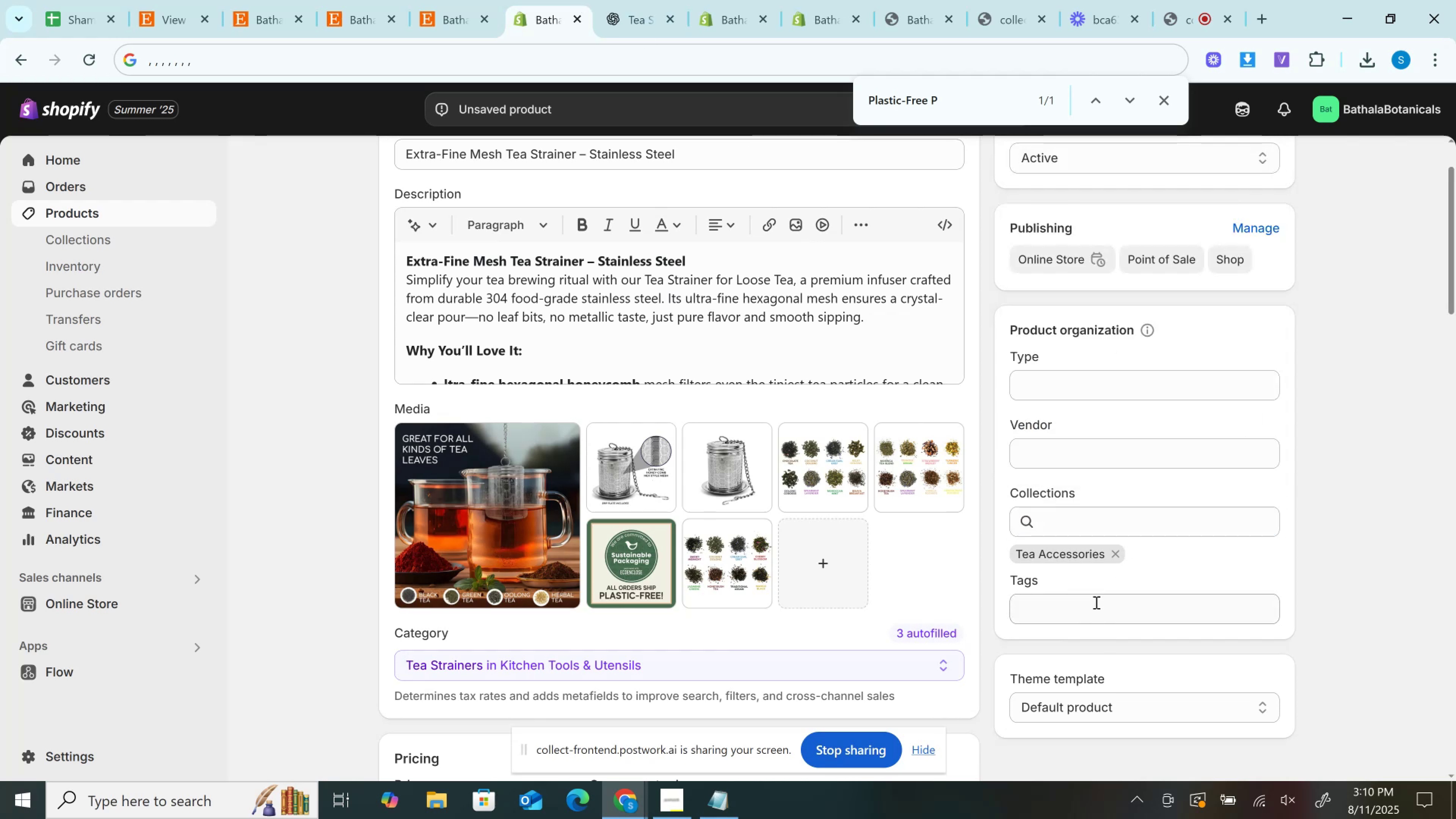 
left_click([1095, 602])
 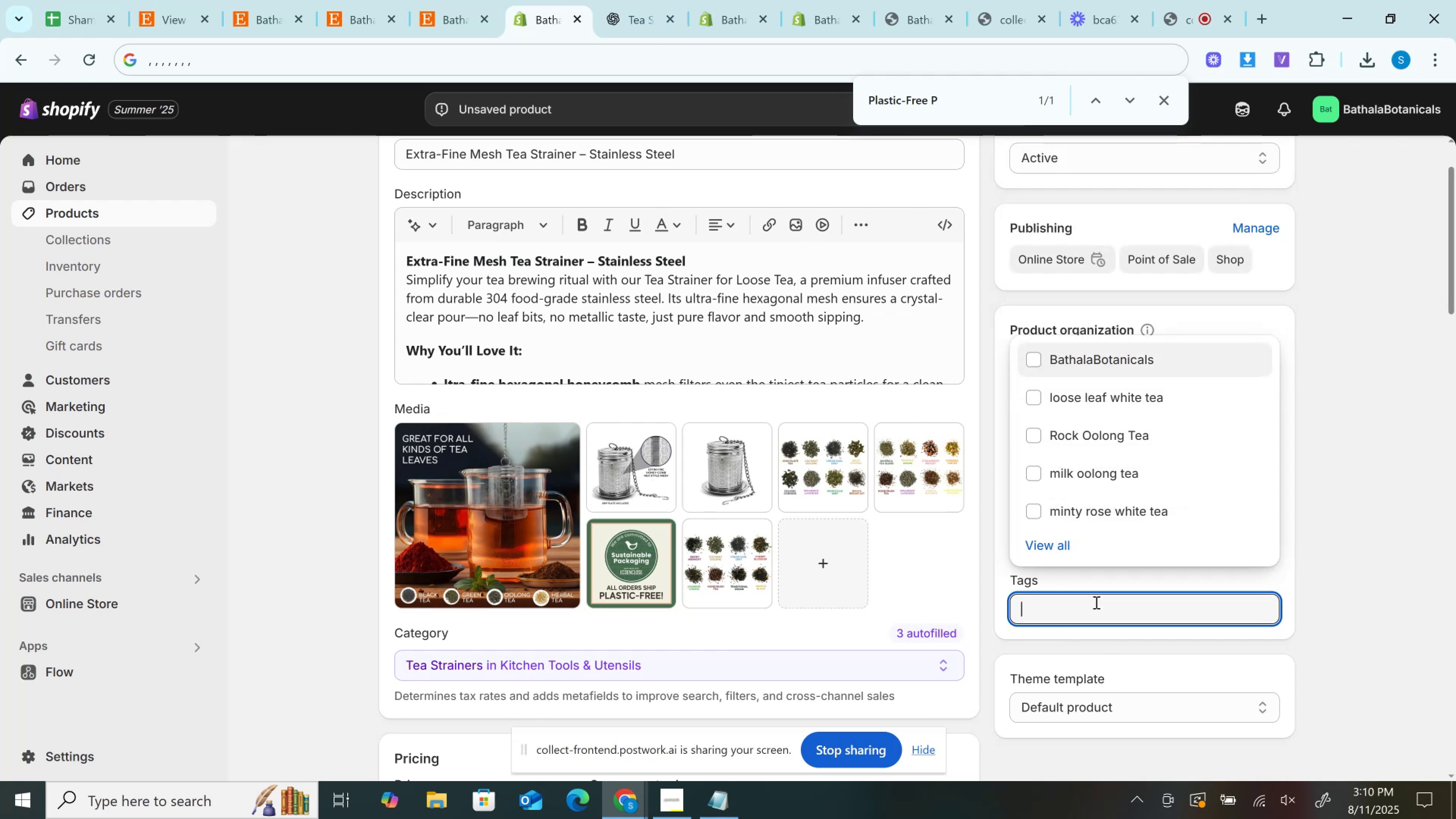 
key(Control+V)
 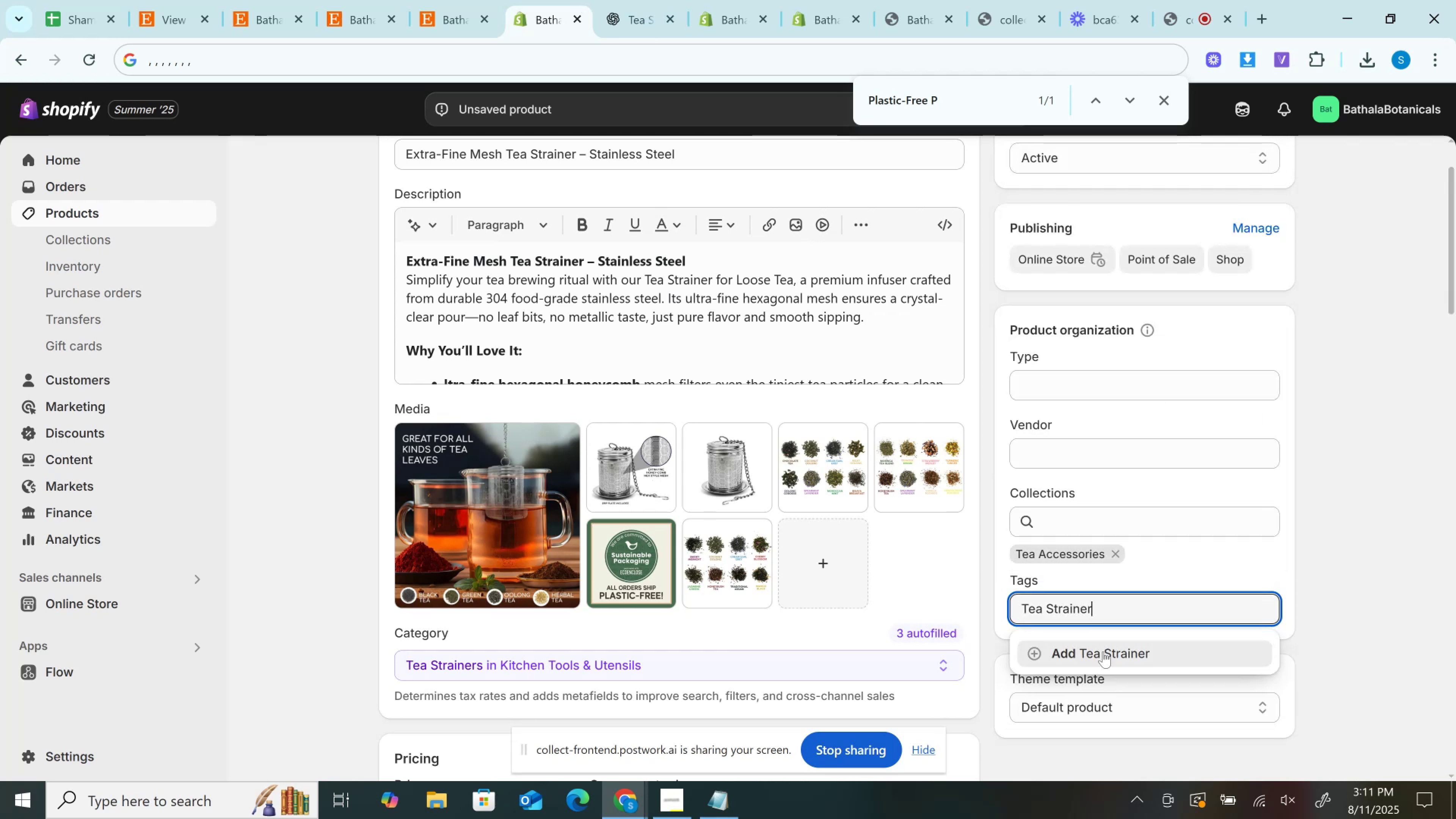 
left_click([1103, 651])
 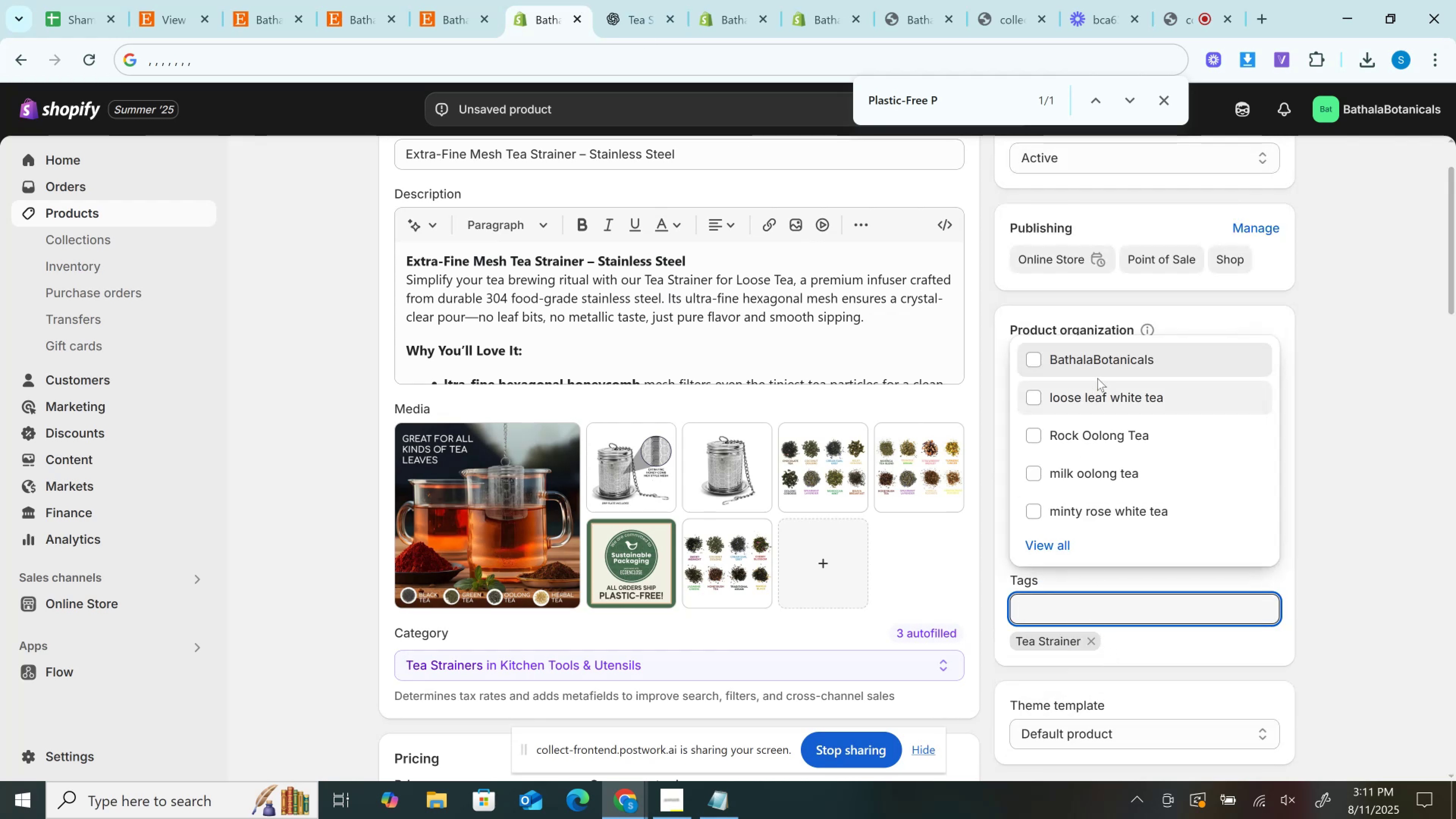 
left_click([1095, 357])
 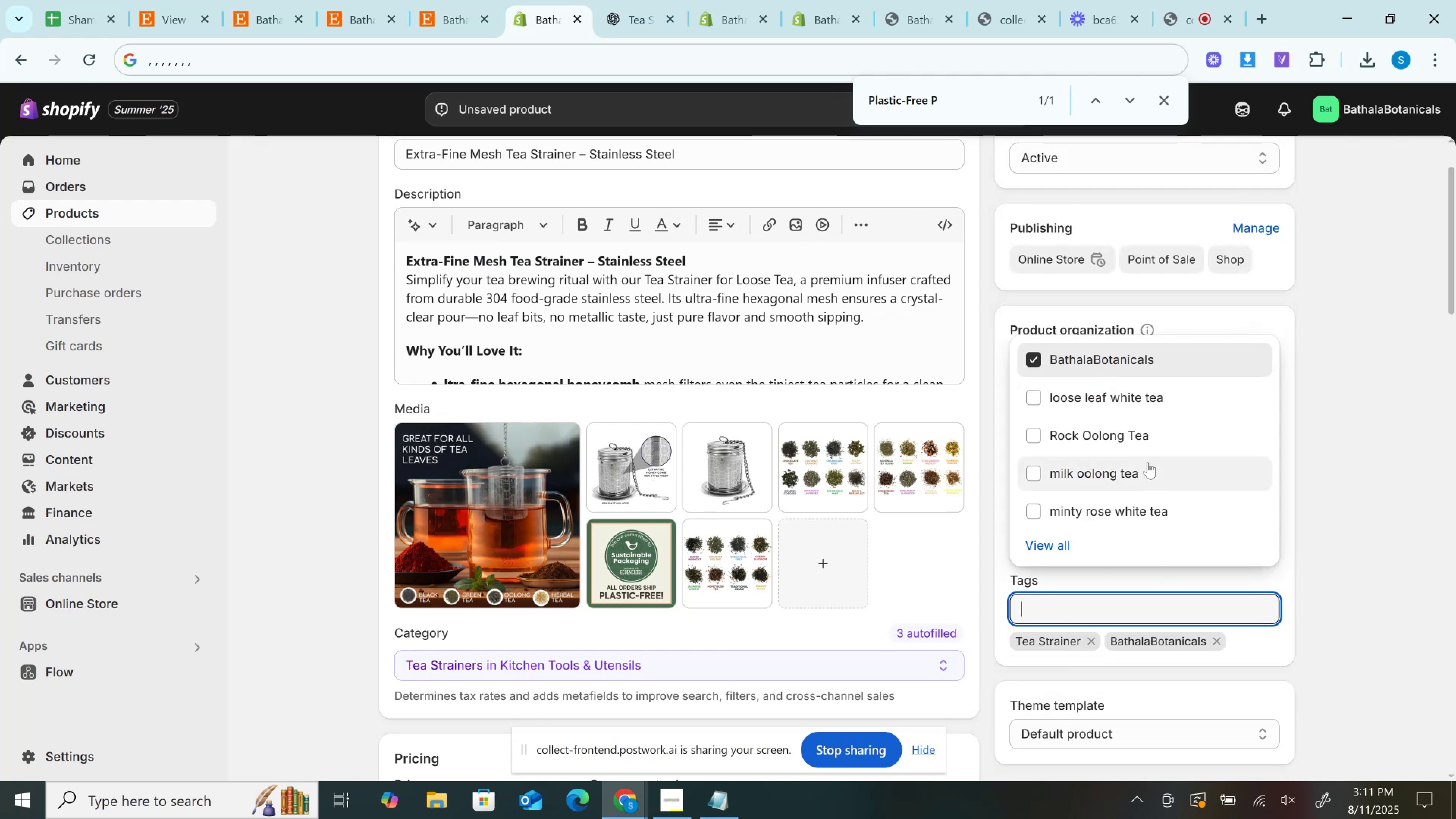 
left_click([454, 0])
 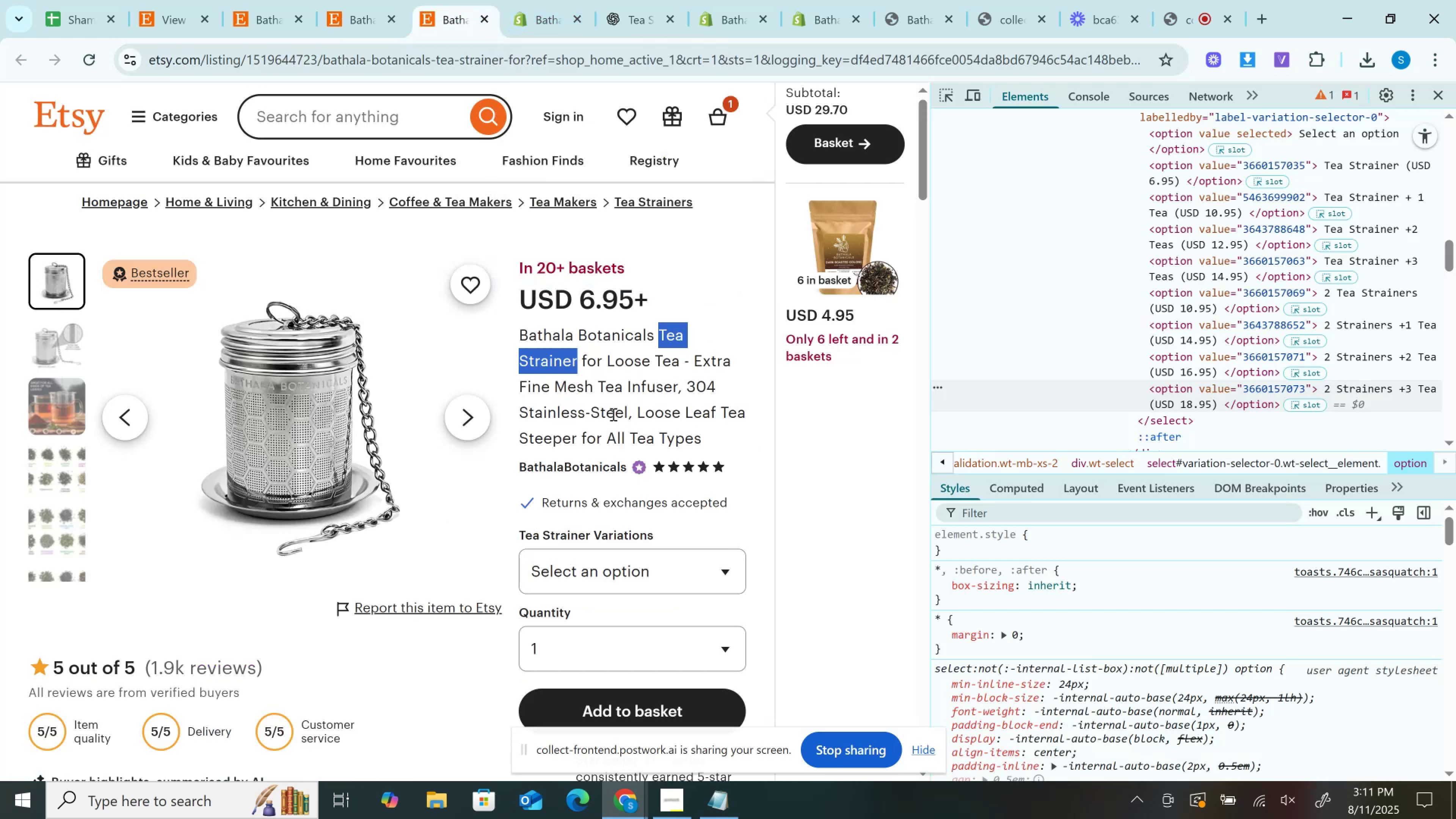 
left_click_drag(start_coordinate=[627, 411], to_coordinate=[520, 410])
 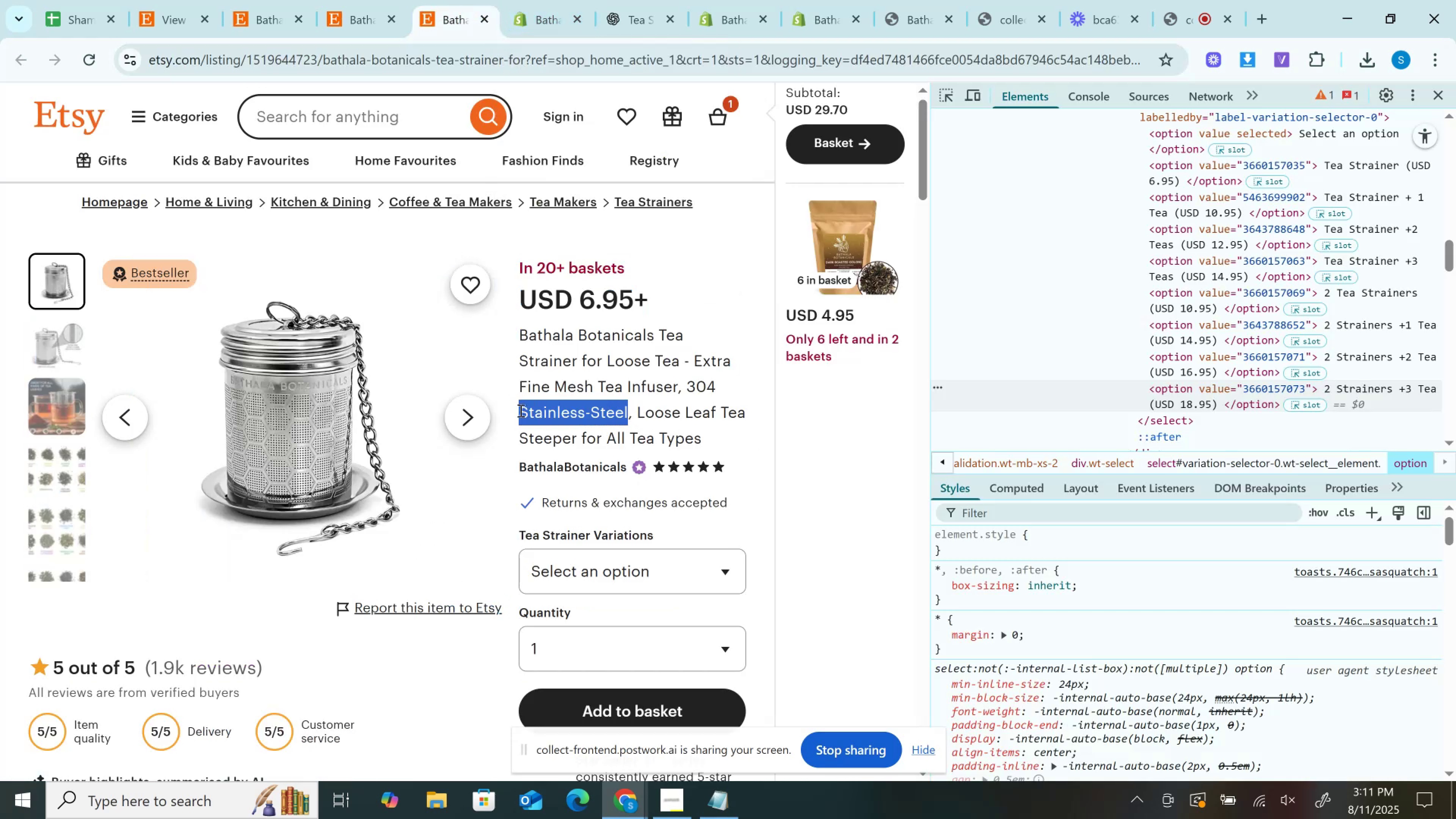 
key(Control+C)
 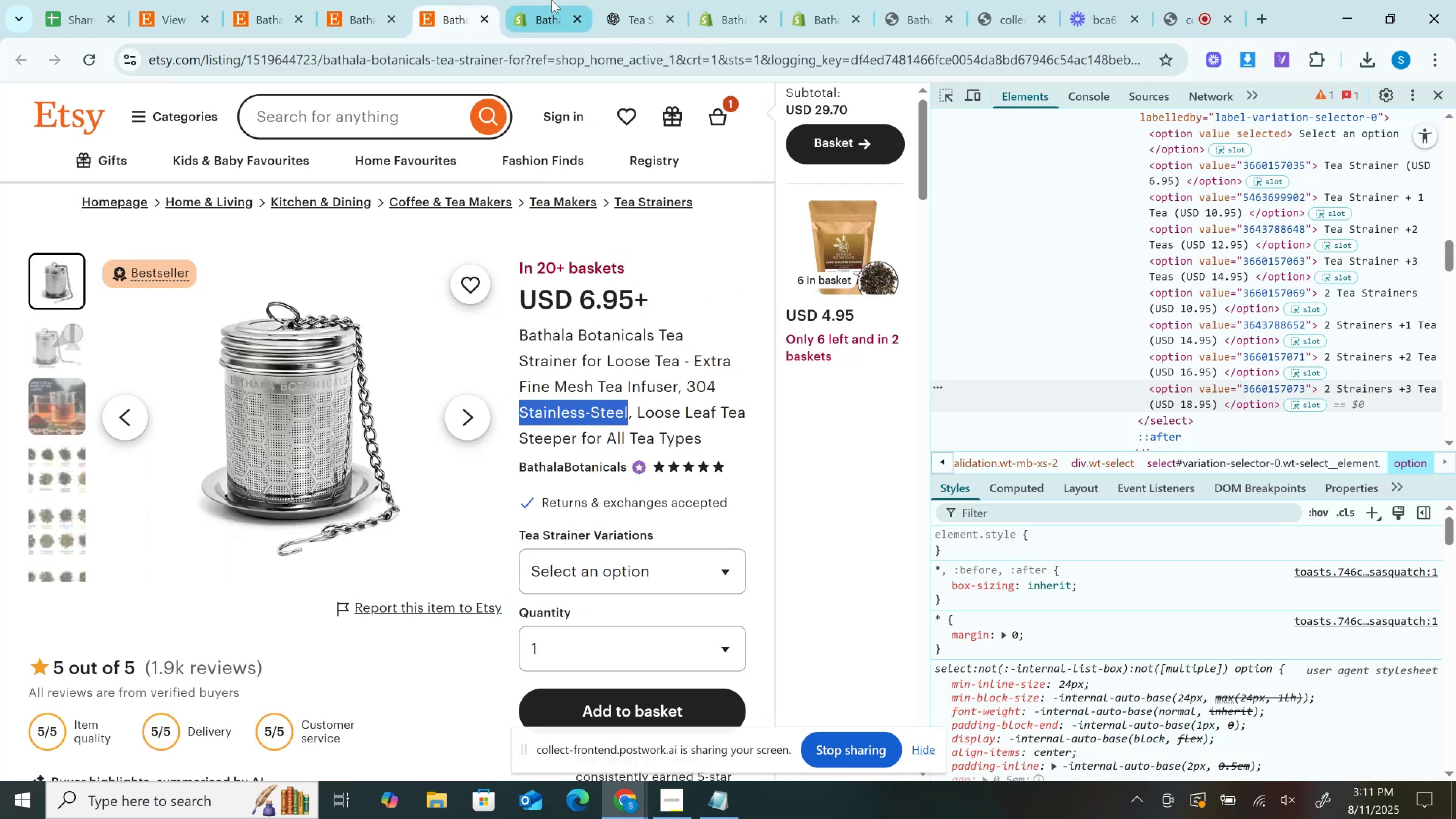 
left_click([552, 0])
 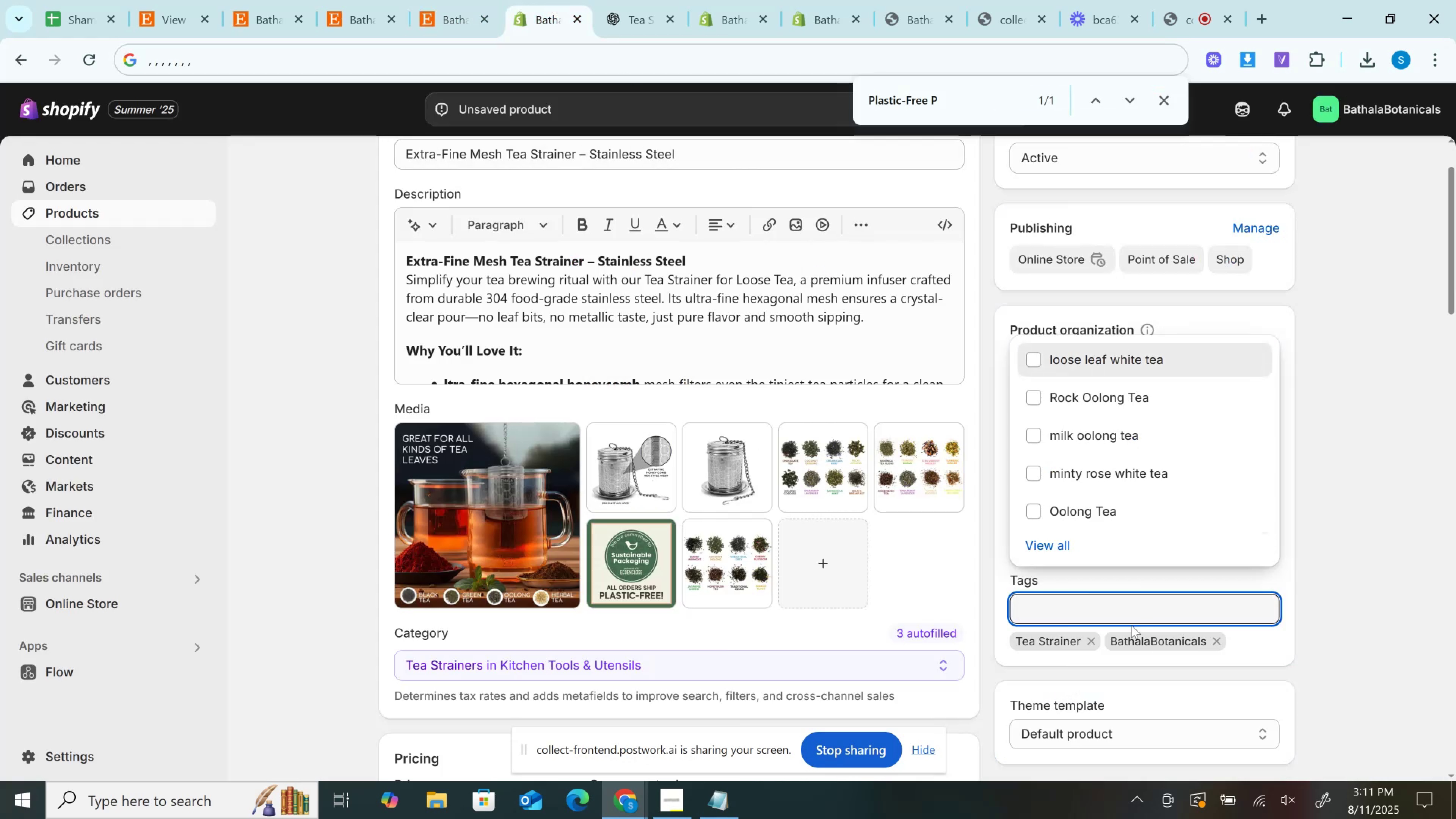 
left_click([1125, 613])
 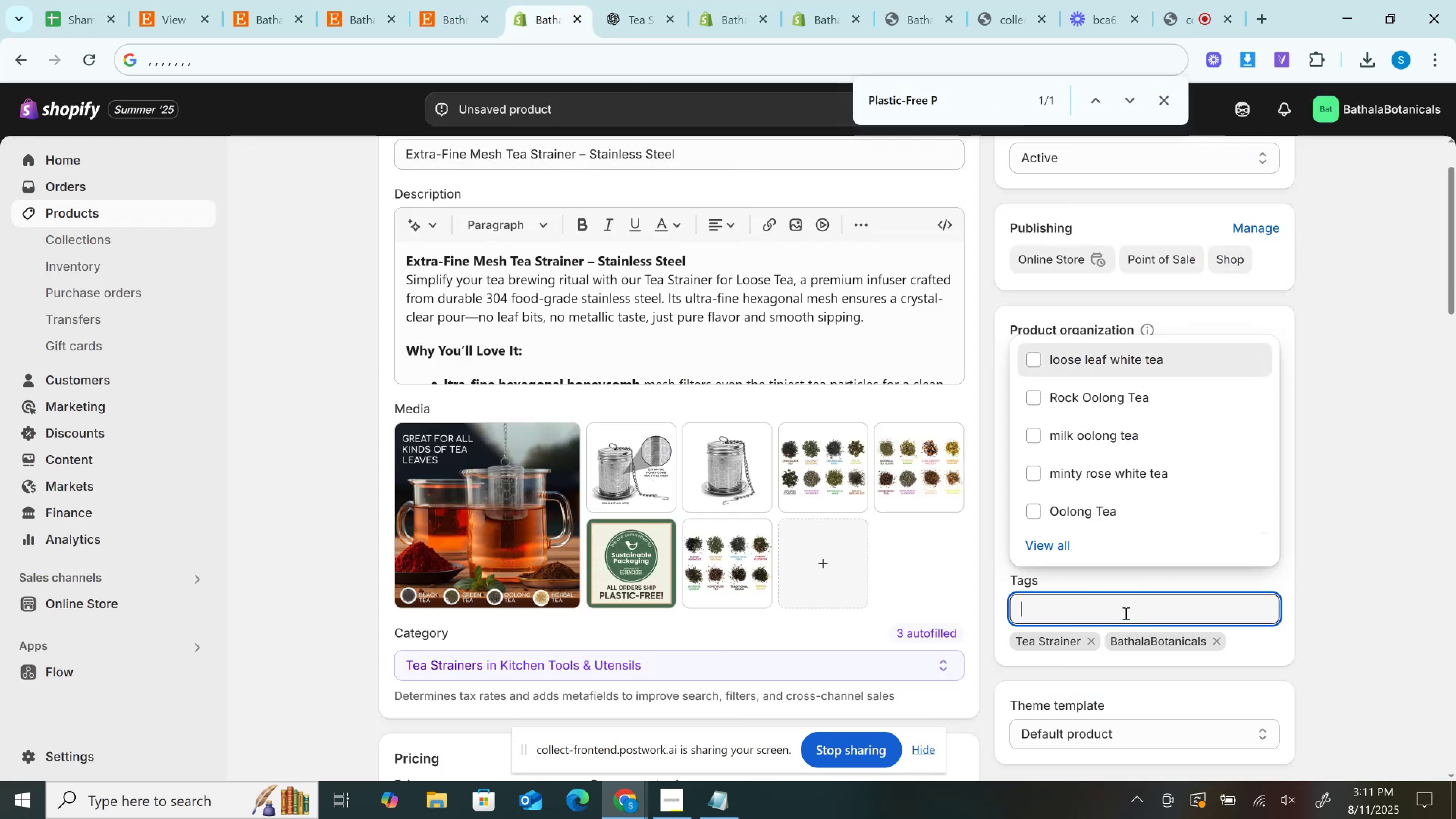 
key(Control+V)
 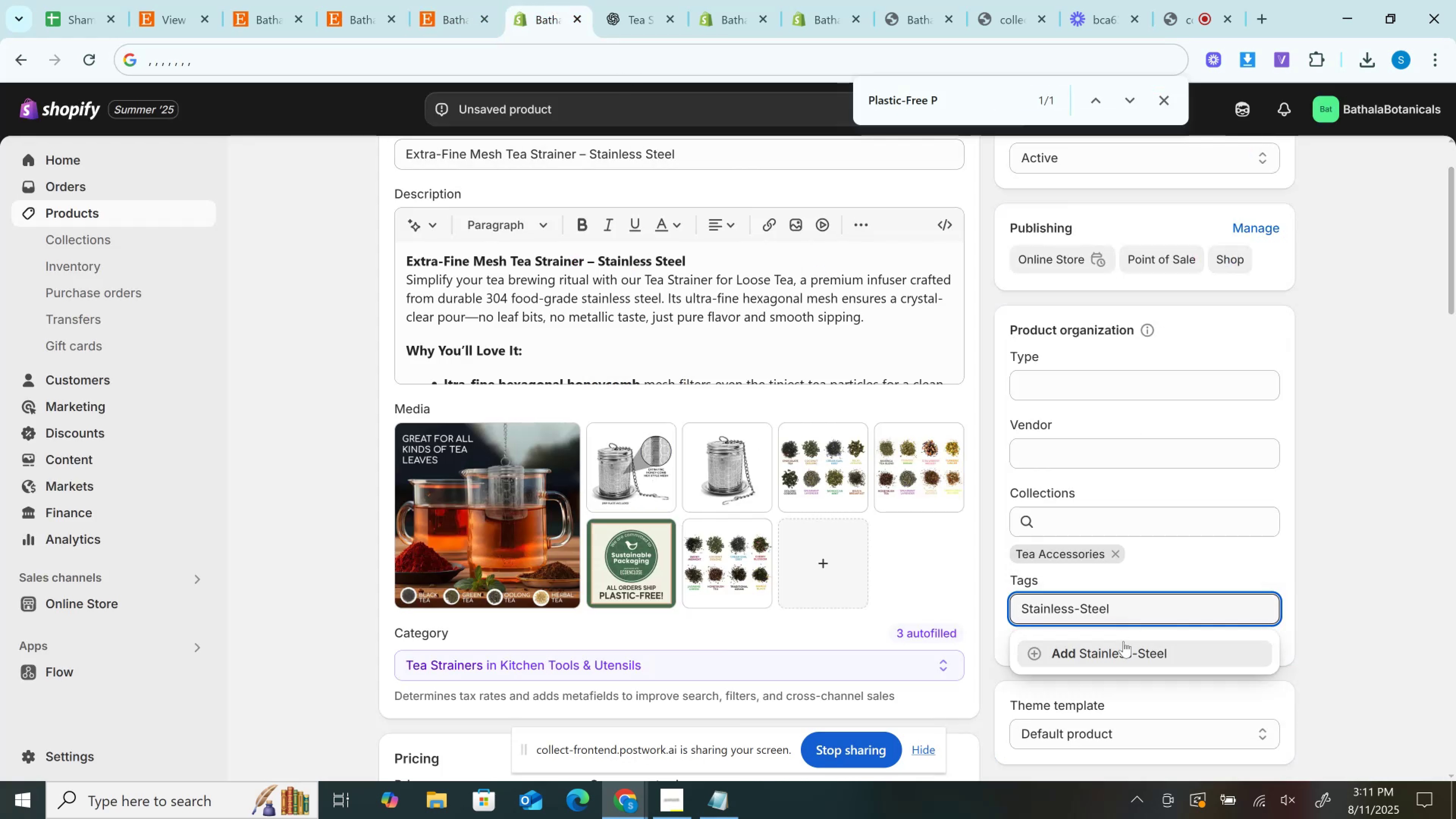 
left_click([1124, 650])
 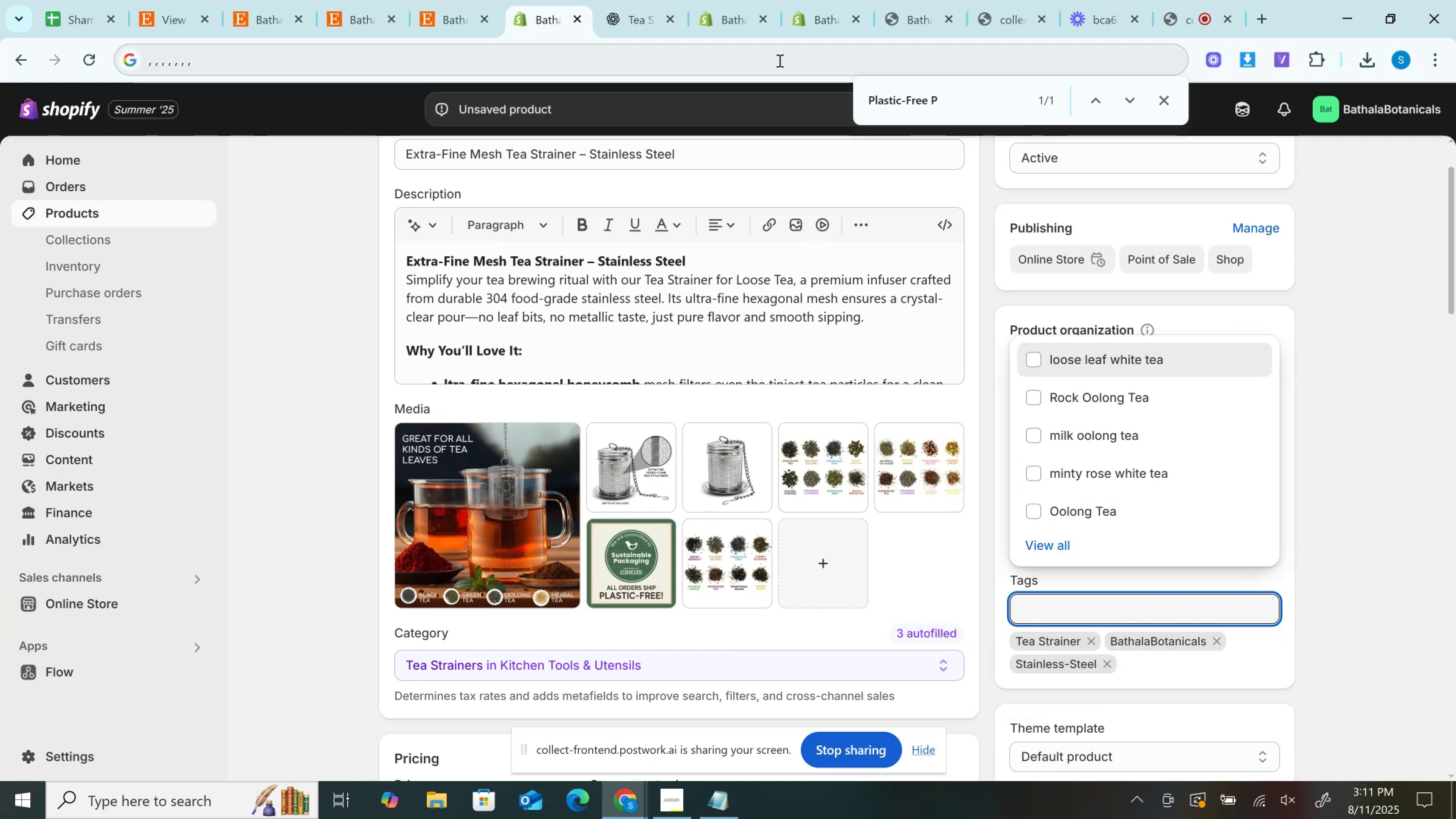 
wait(12.11)
 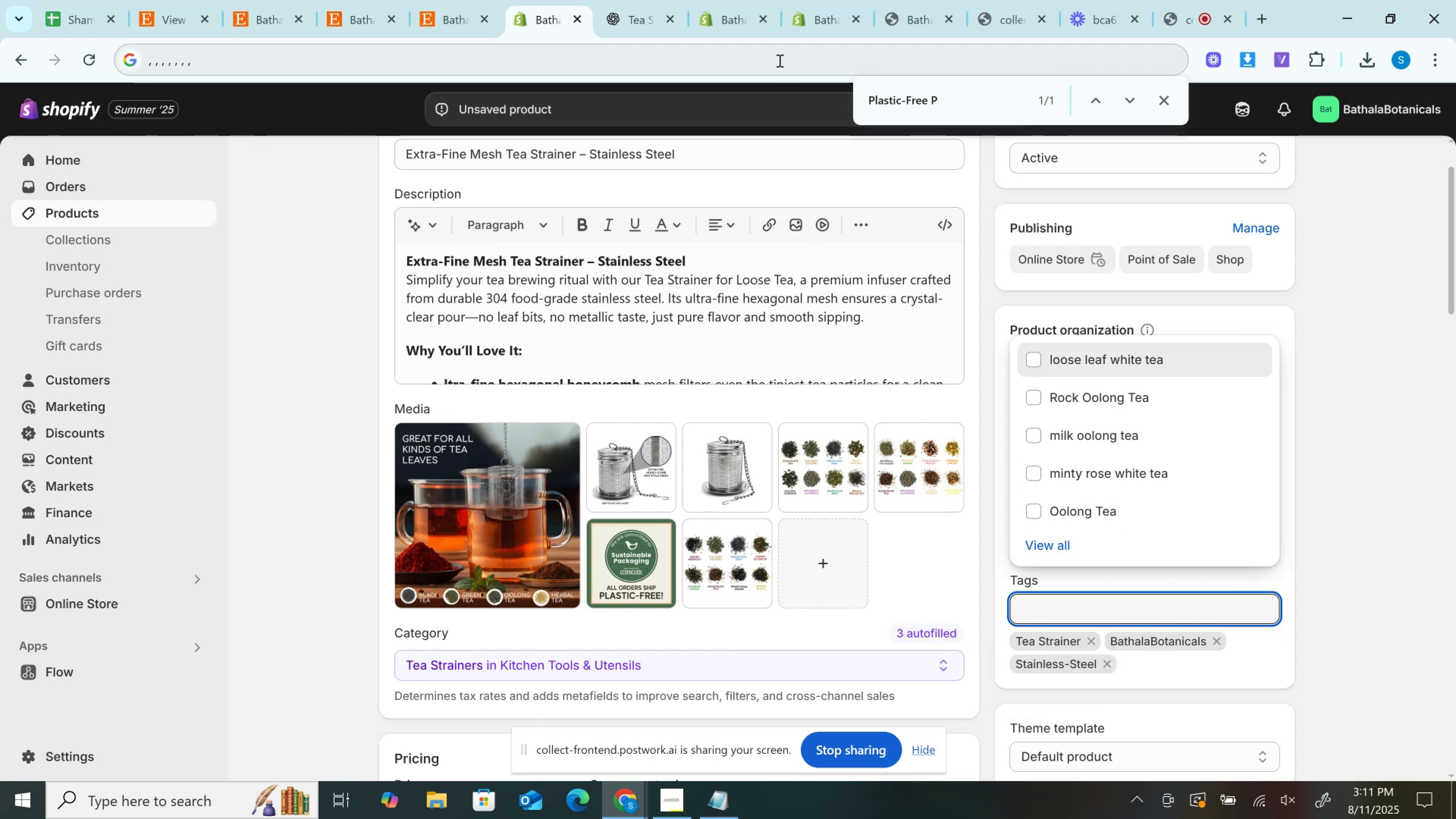 
left_click([650, 3])
 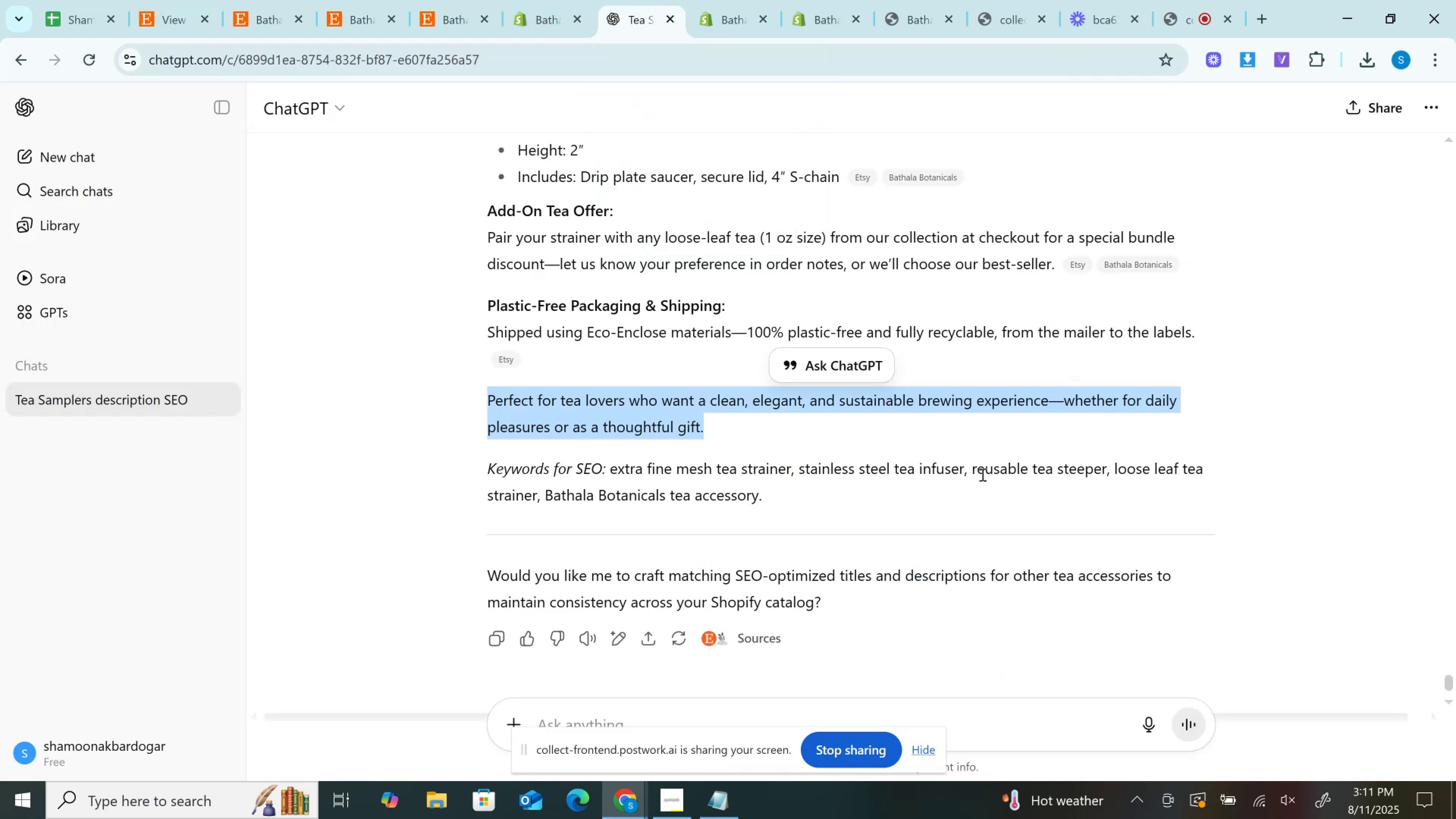 
wait(5.17)
 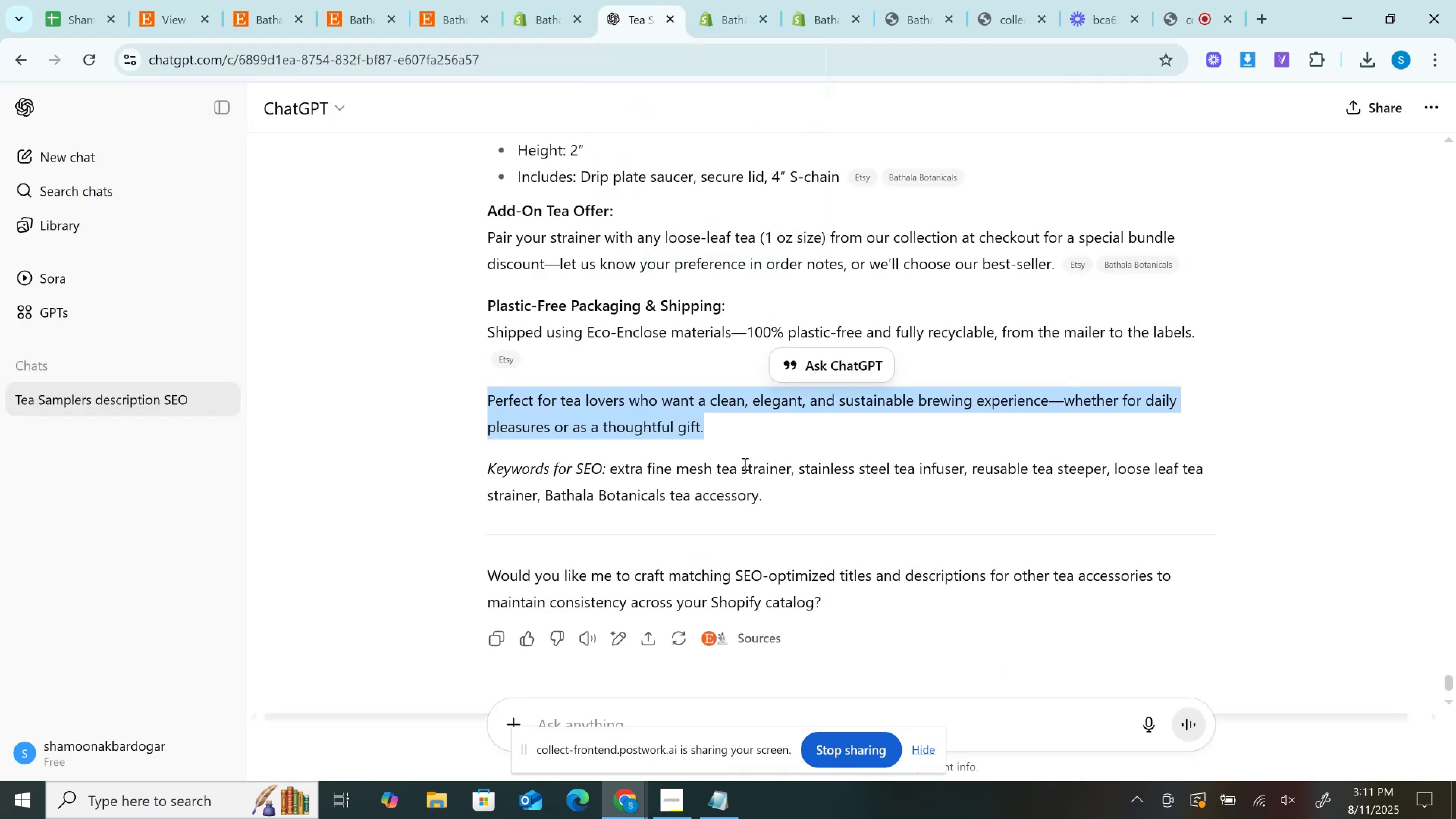 
left_click_drag(start_coordinate=[974, 469], to_coordinate=[1106, 470])
 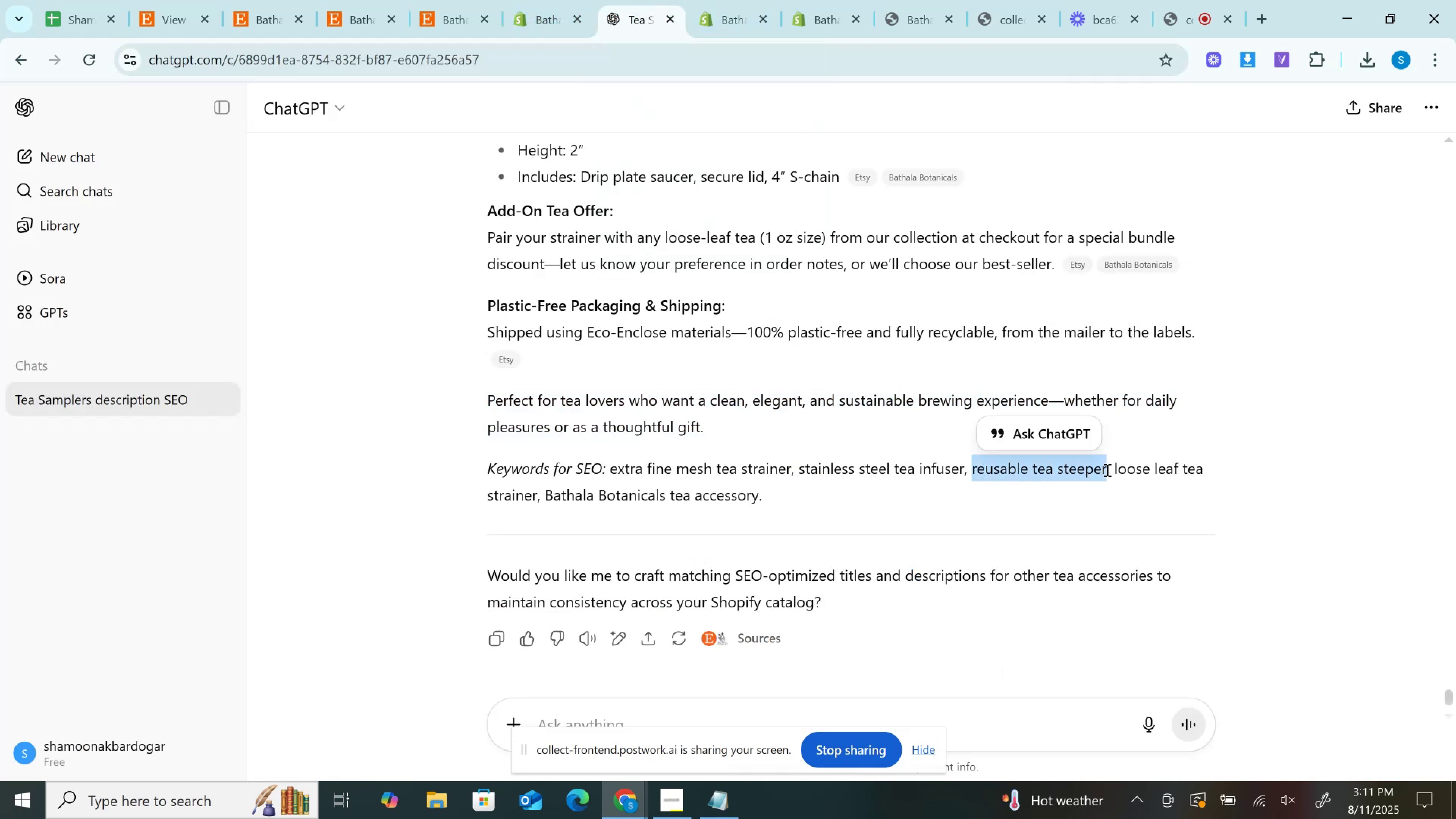 
key(Control+C)
 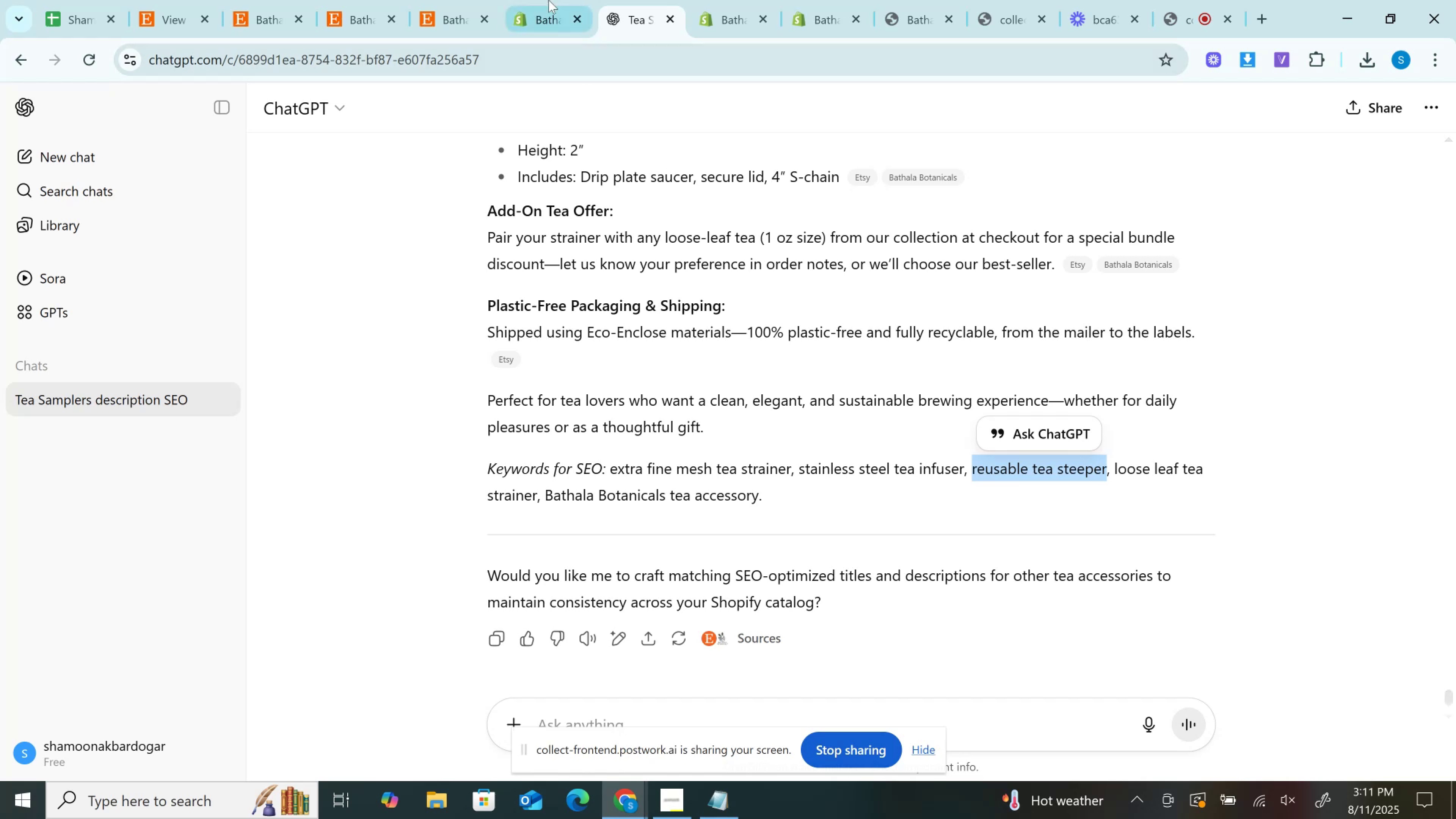 
left_click([549, 0])
 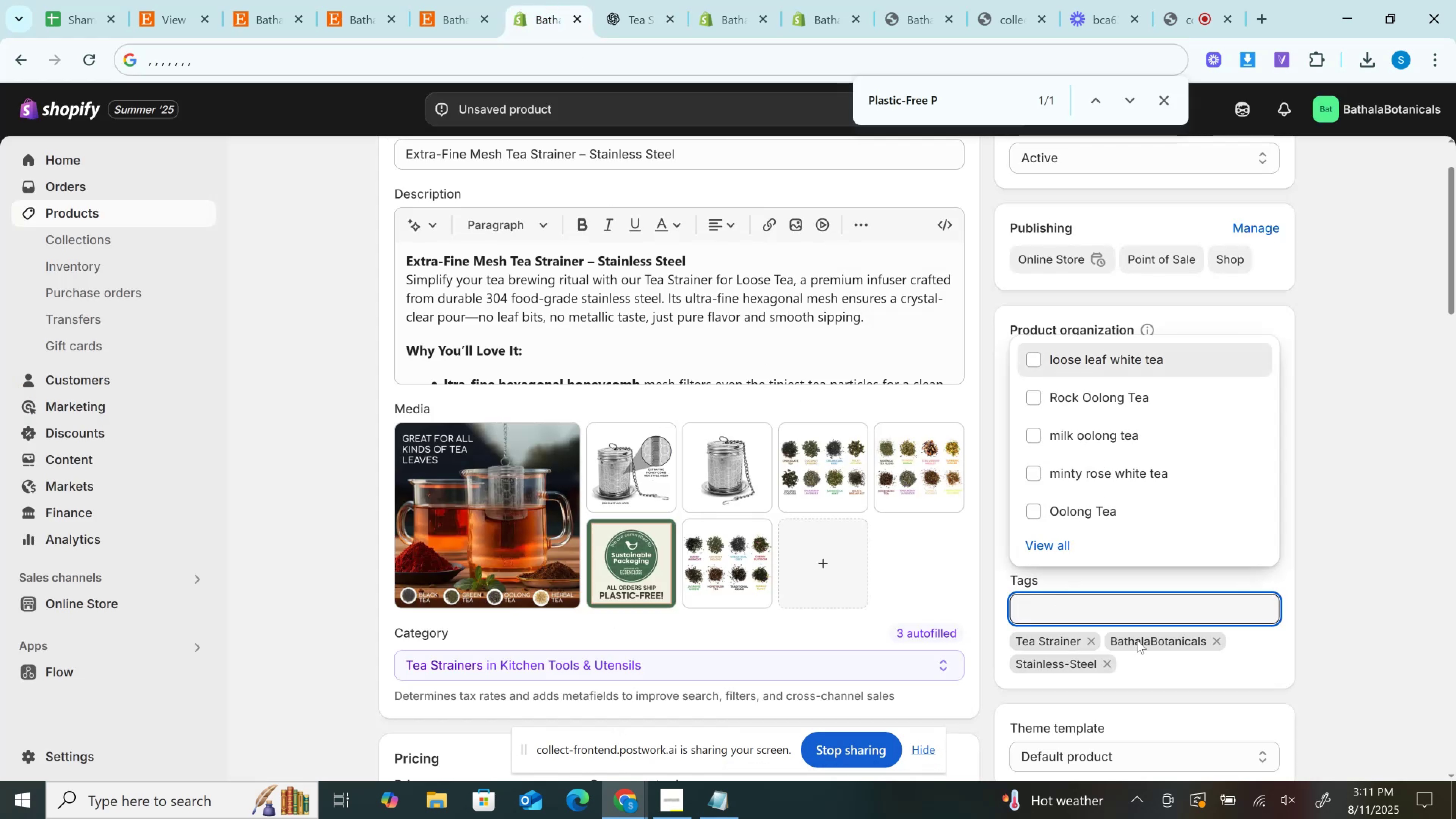 
key(Control+V)
 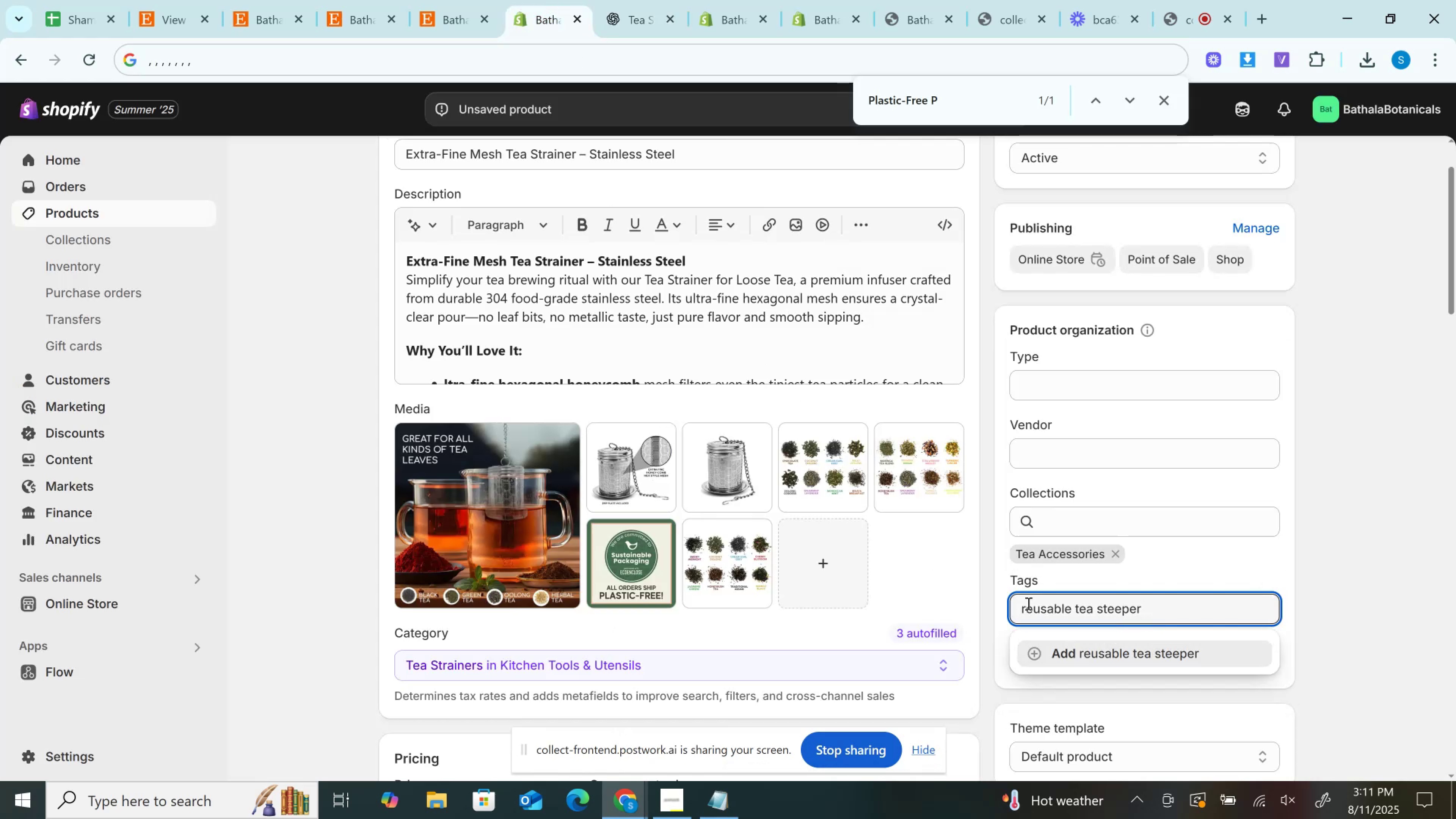 
left_click_drag(start_coordinate=[1028, 606], to_coordinate=[978, 610])
 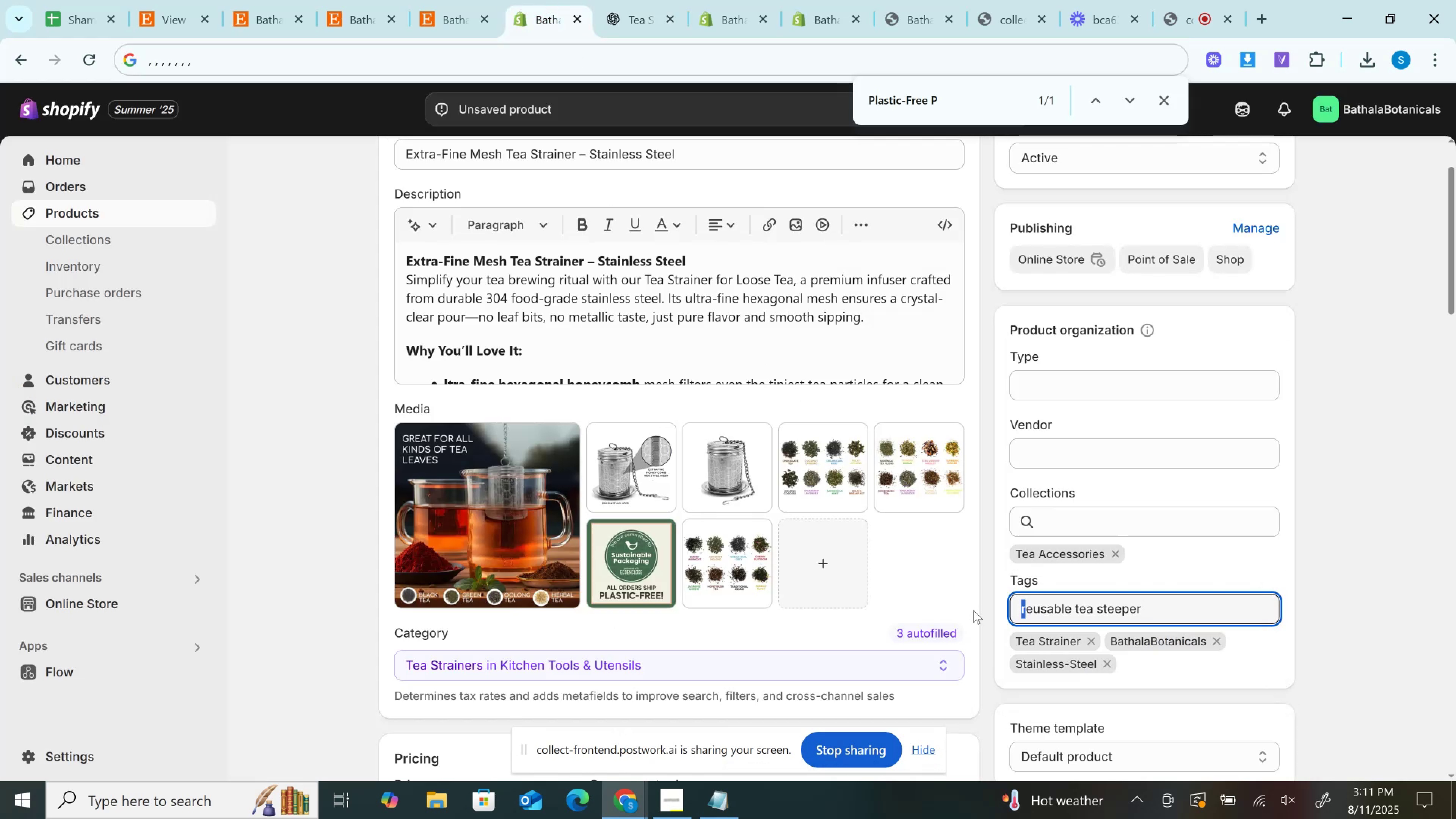 
key(Shift+R)
 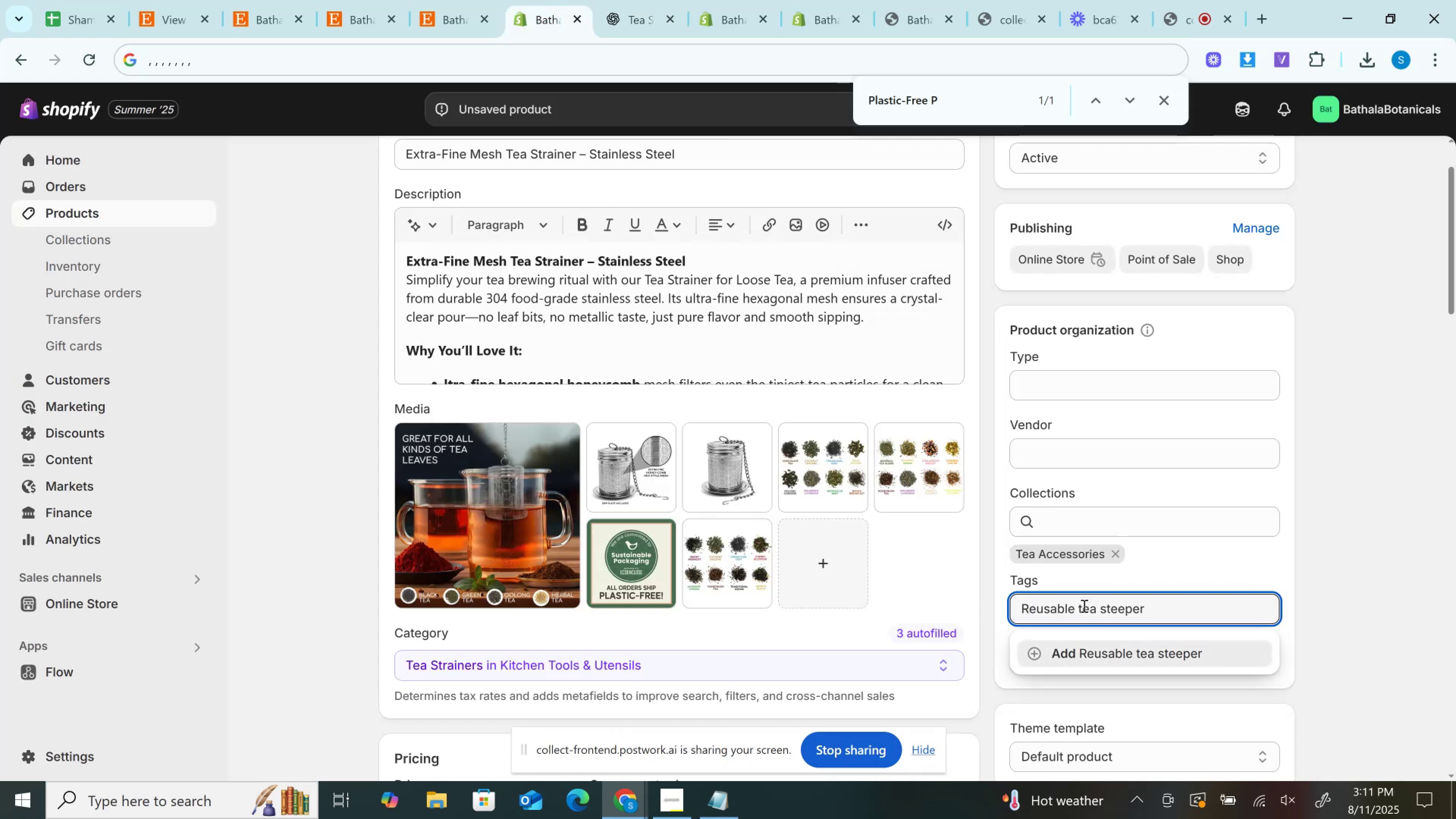 
left_click([1083, 606])
 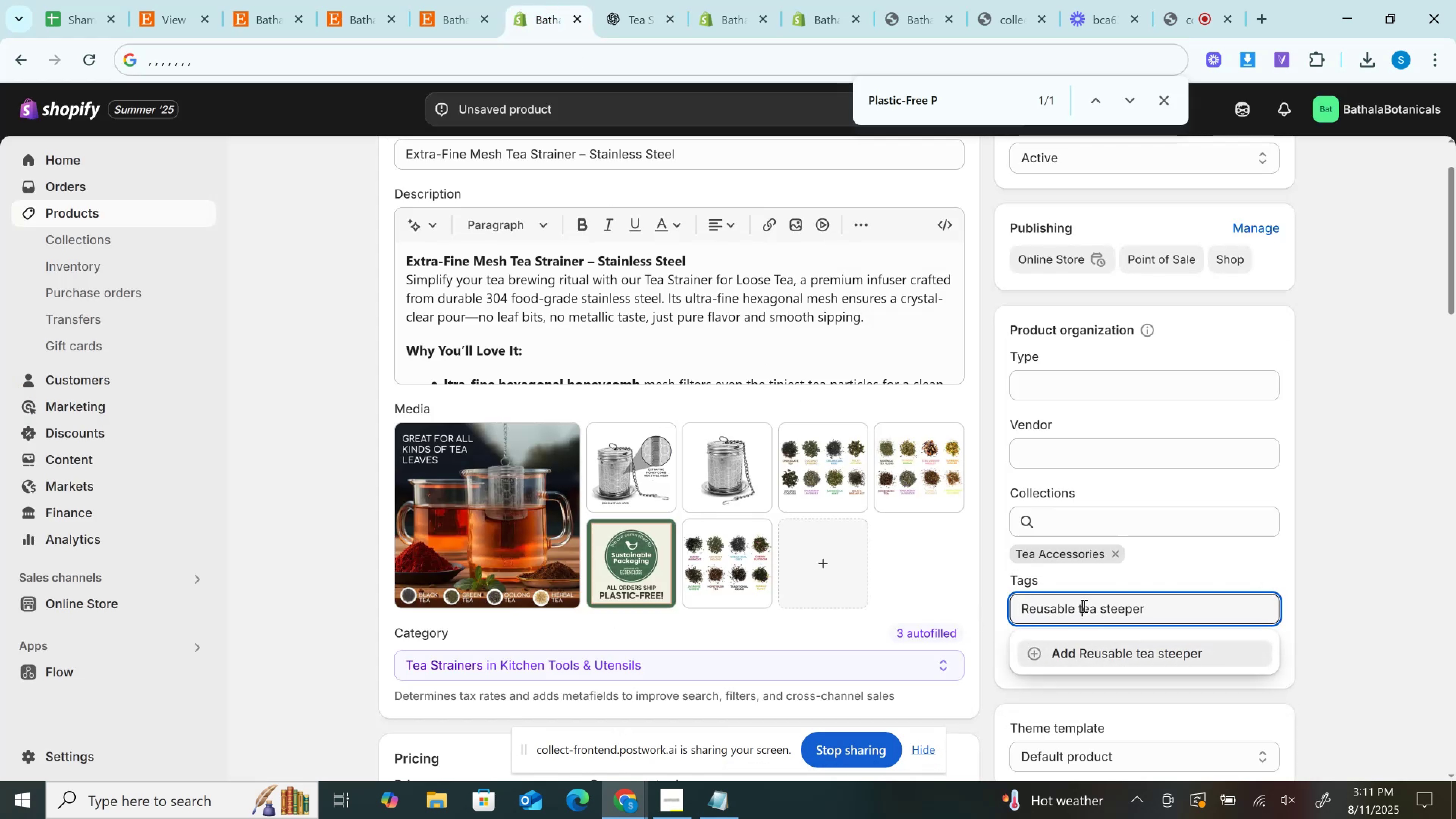 
key(Backspace)
 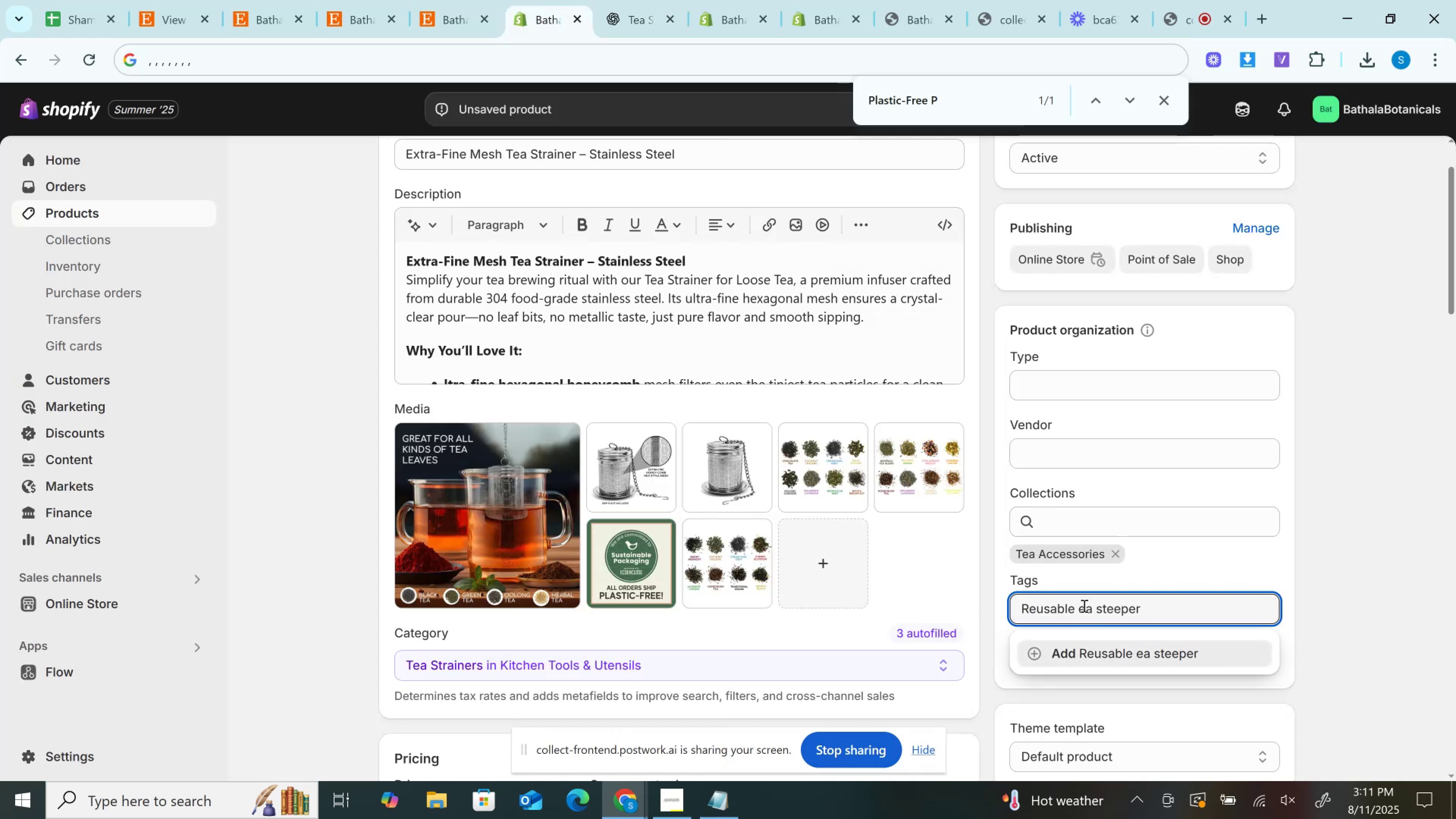 
key(Shift+T)
 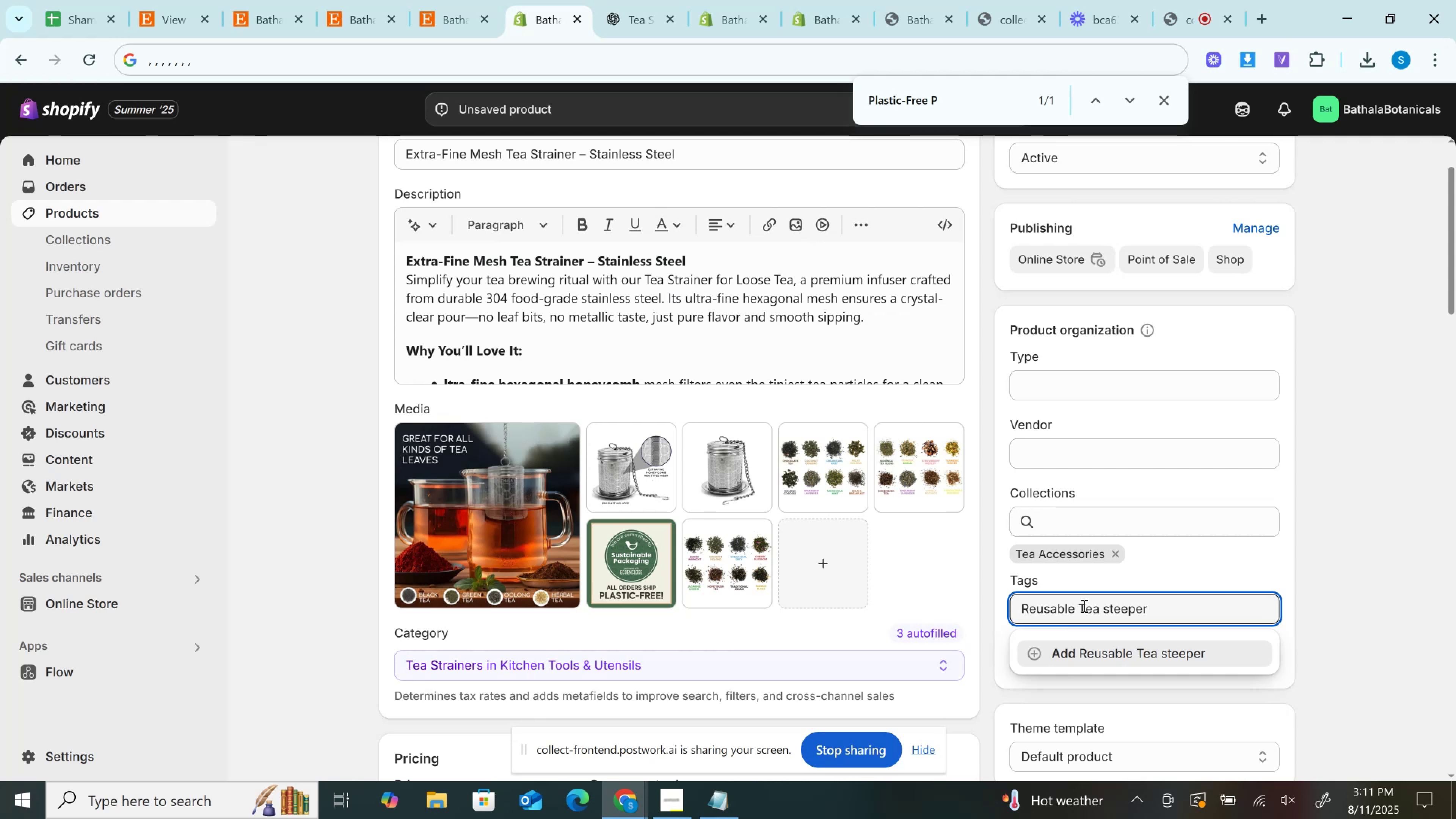 
wait(5.5)
 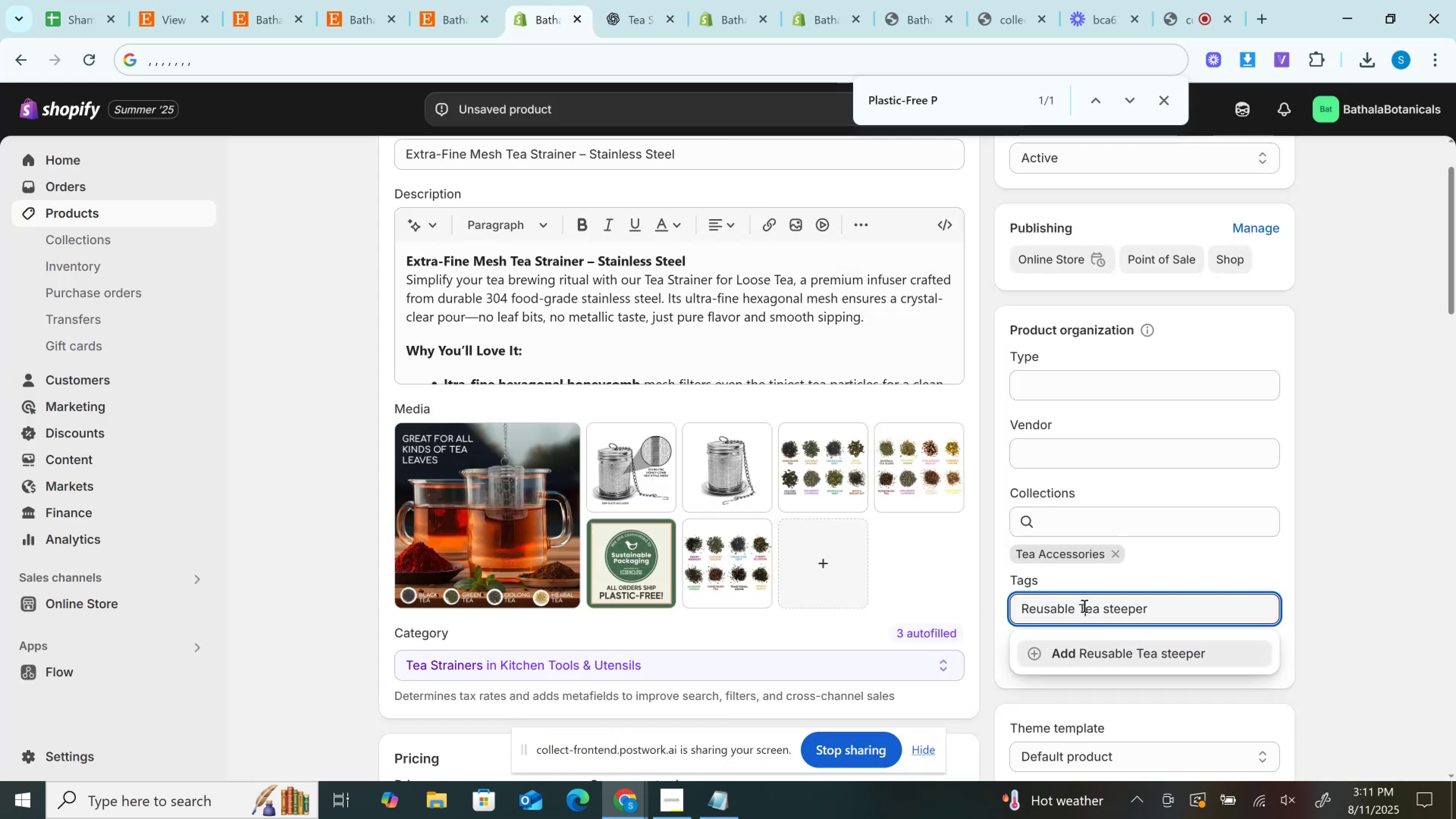 
key(ArrowRight)
 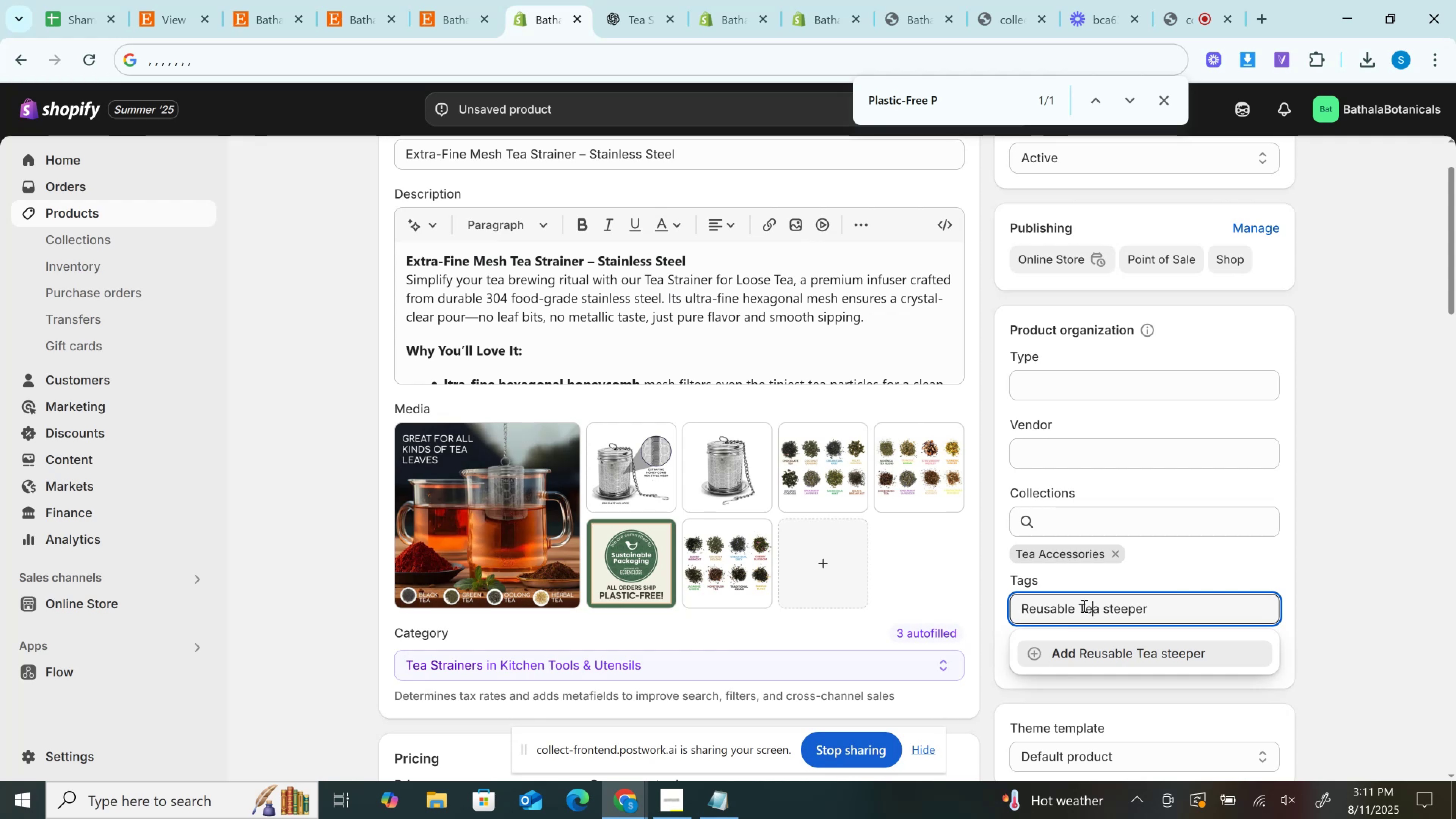 
key(ArrowRight)
 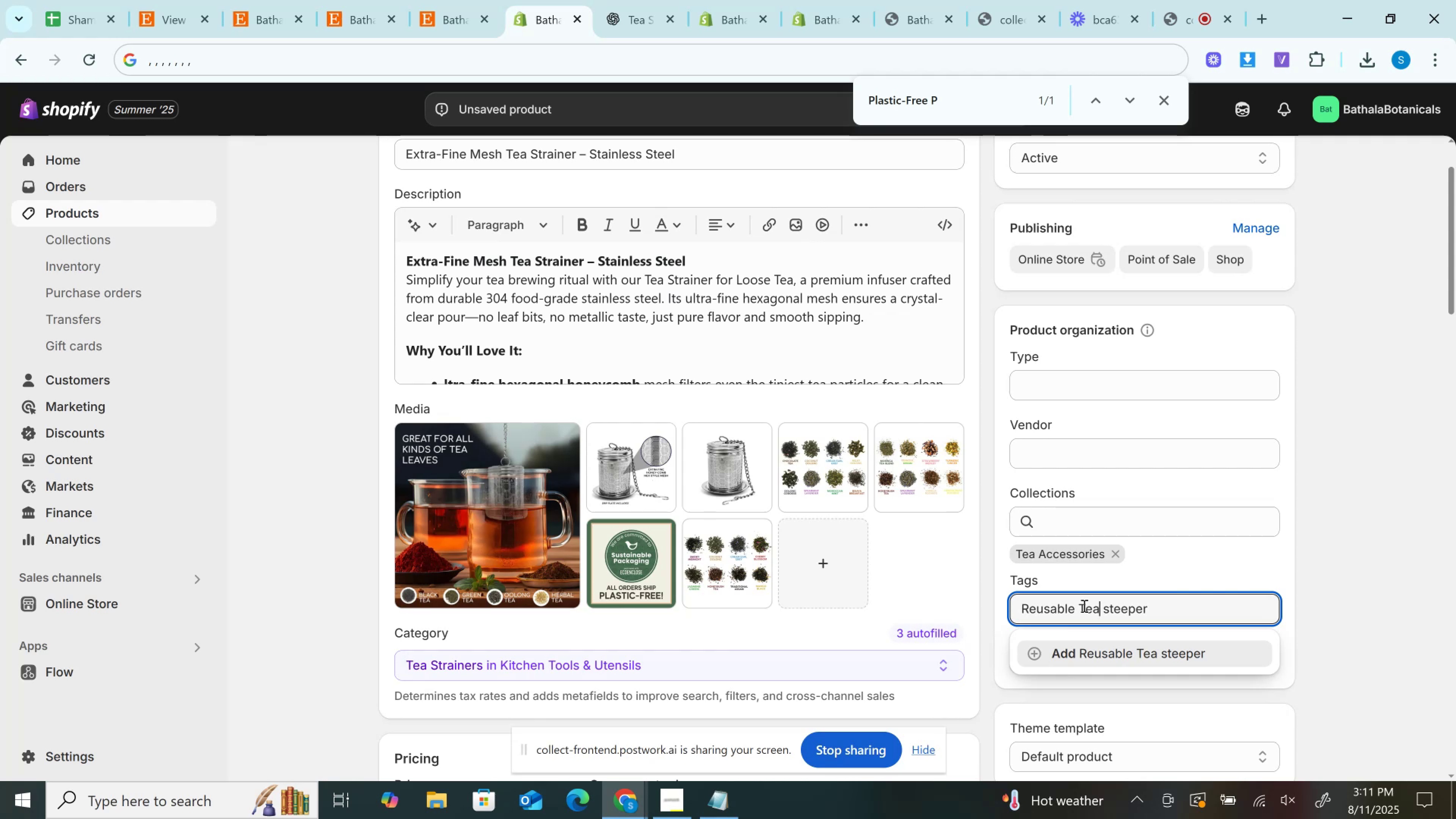 
key(ArrowRight)
 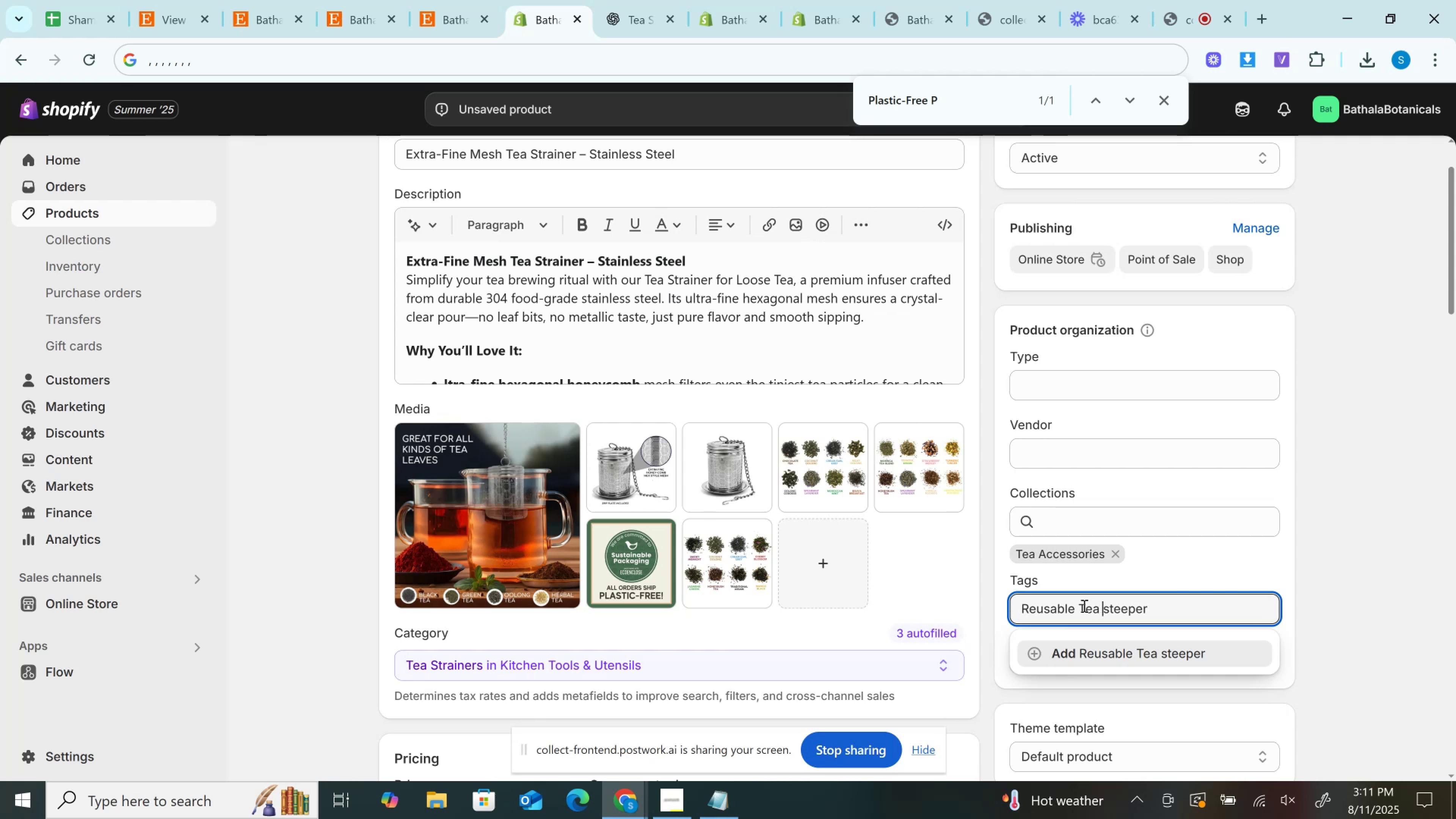 
key(ArrowRight)
 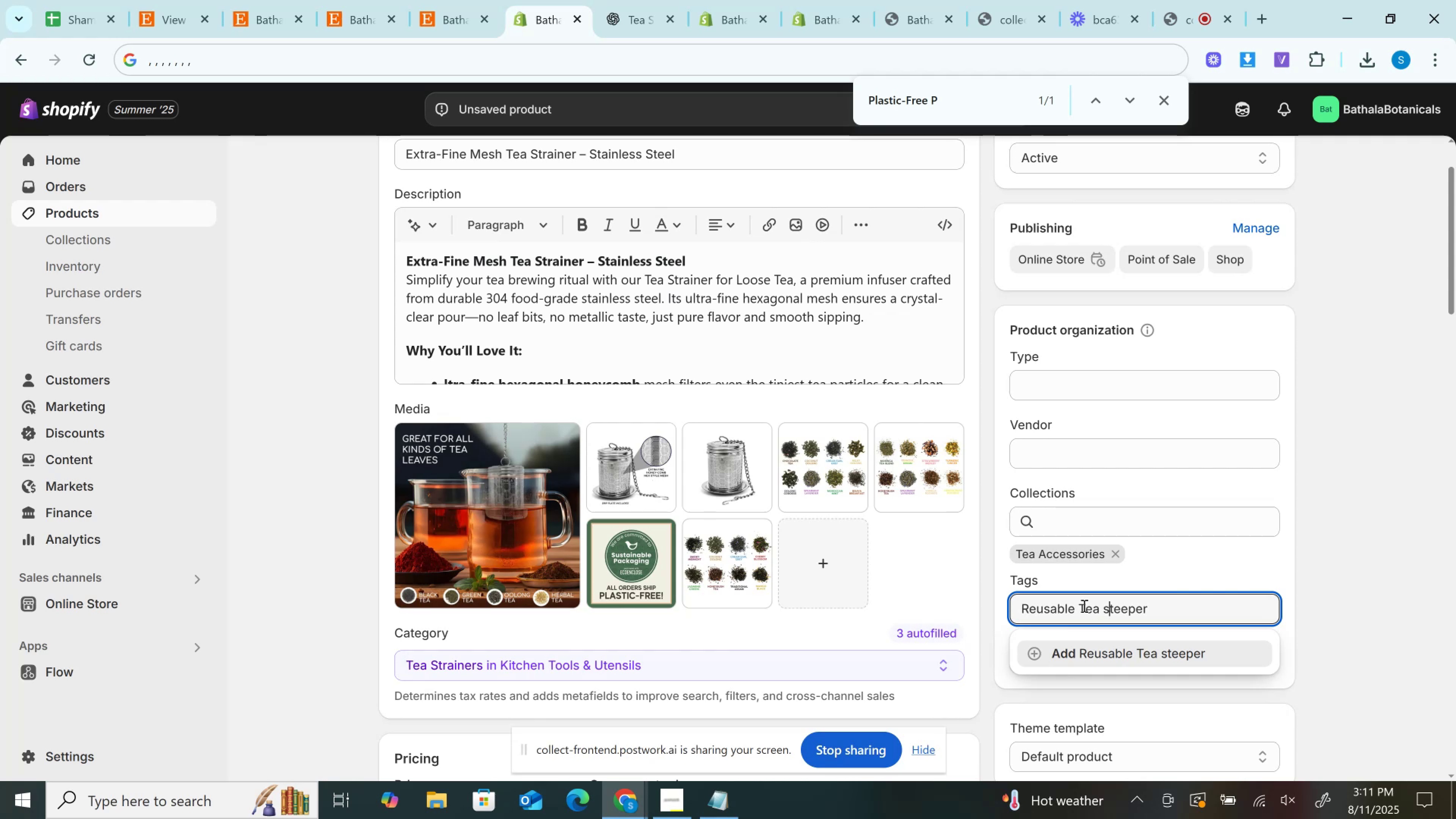 
key(Backspace)
 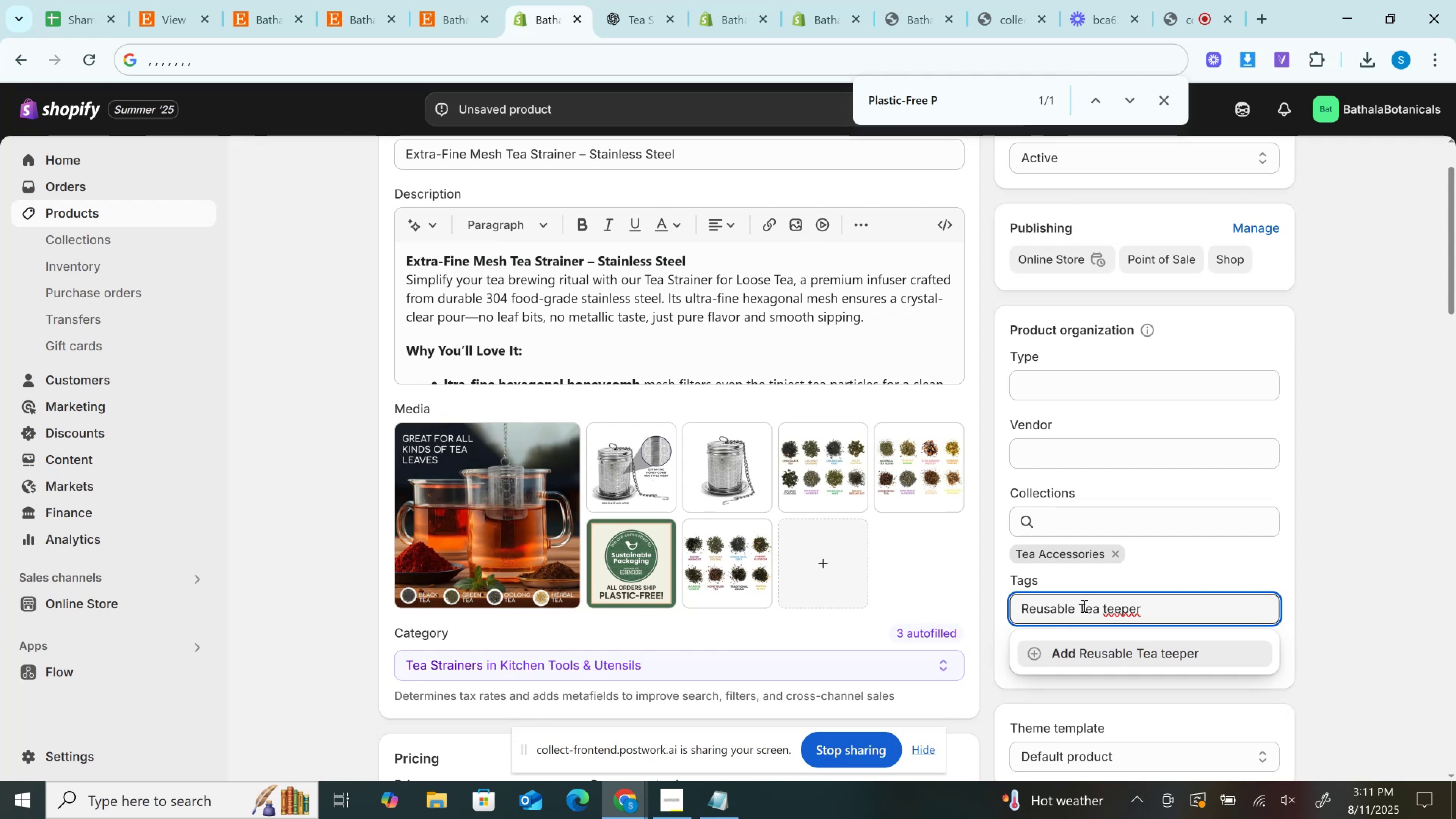 
key(Shift+S)
 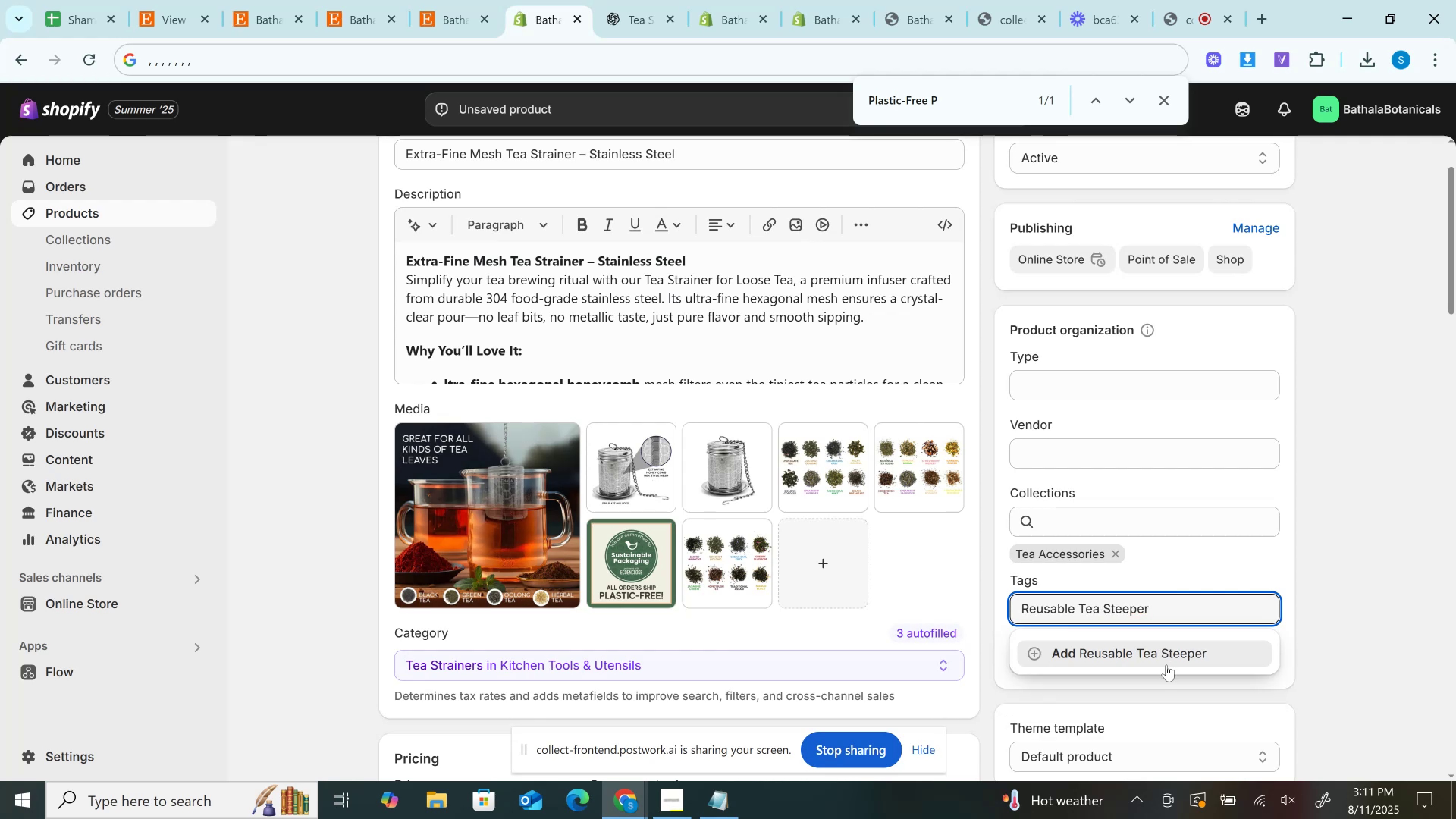 
left_click([1159, 660])
 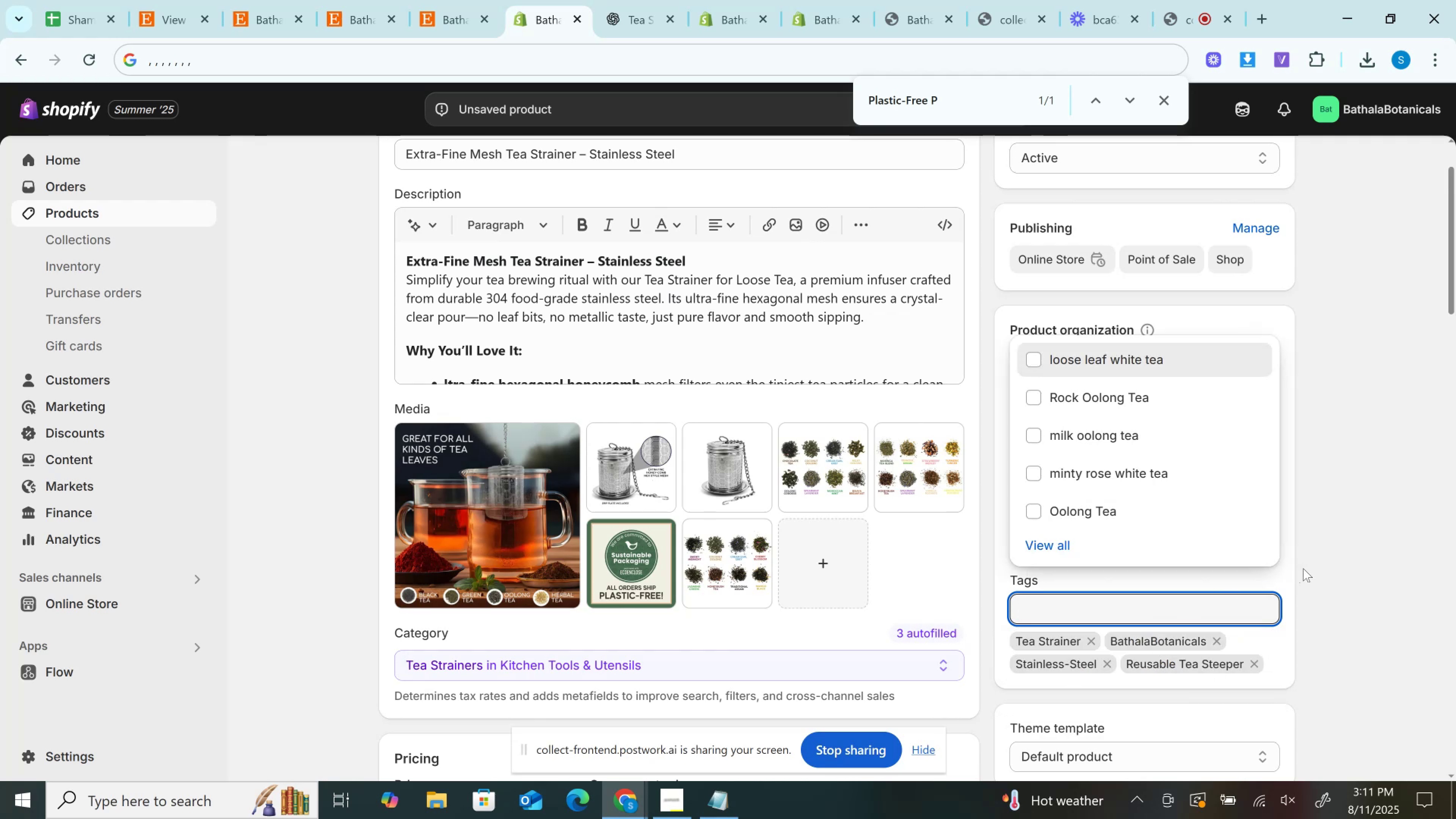 
left_click([1316, 566])
 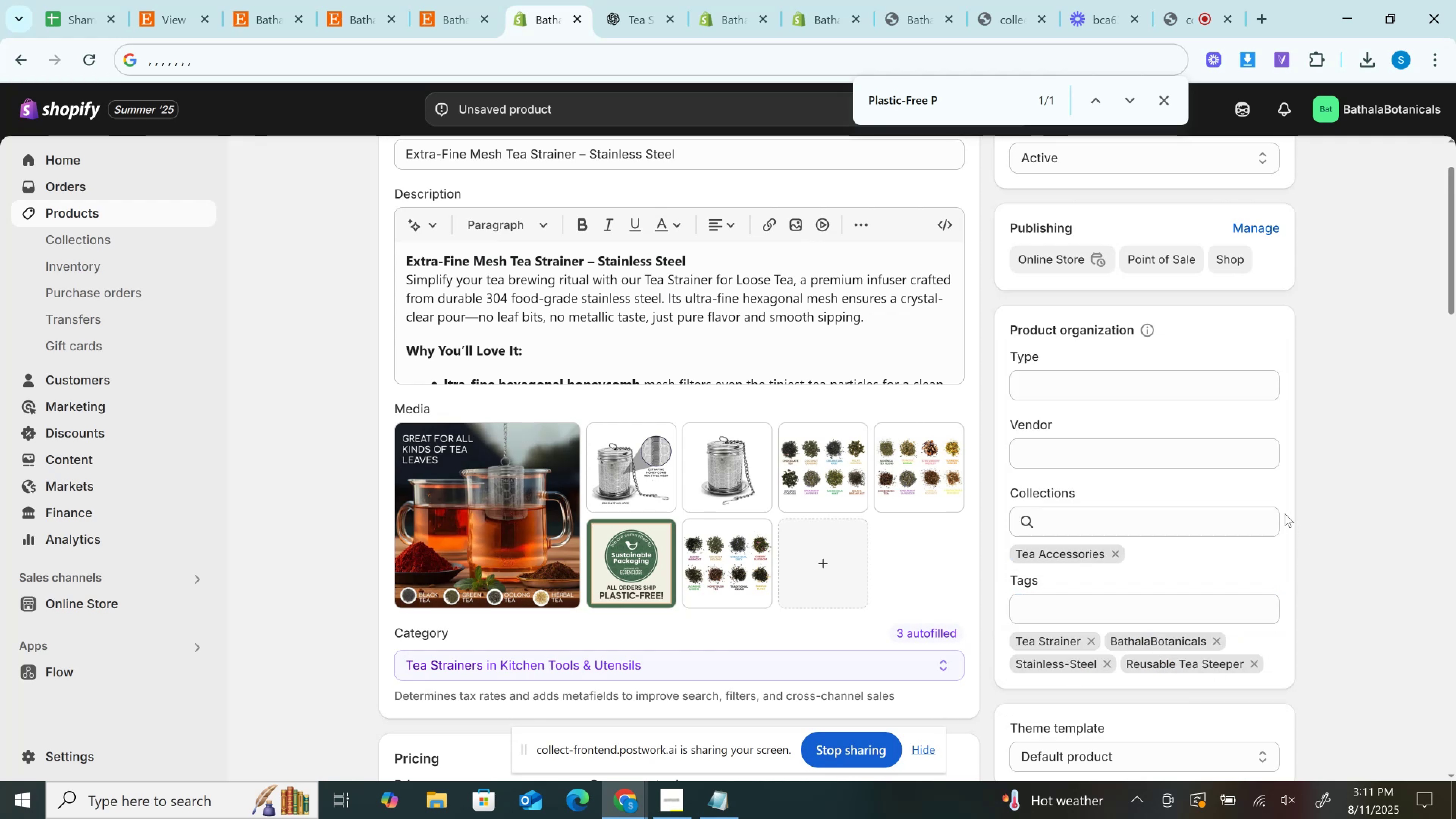 
scroll: coordinate [781, 473], scroll_direction: down, amount: 14.0
 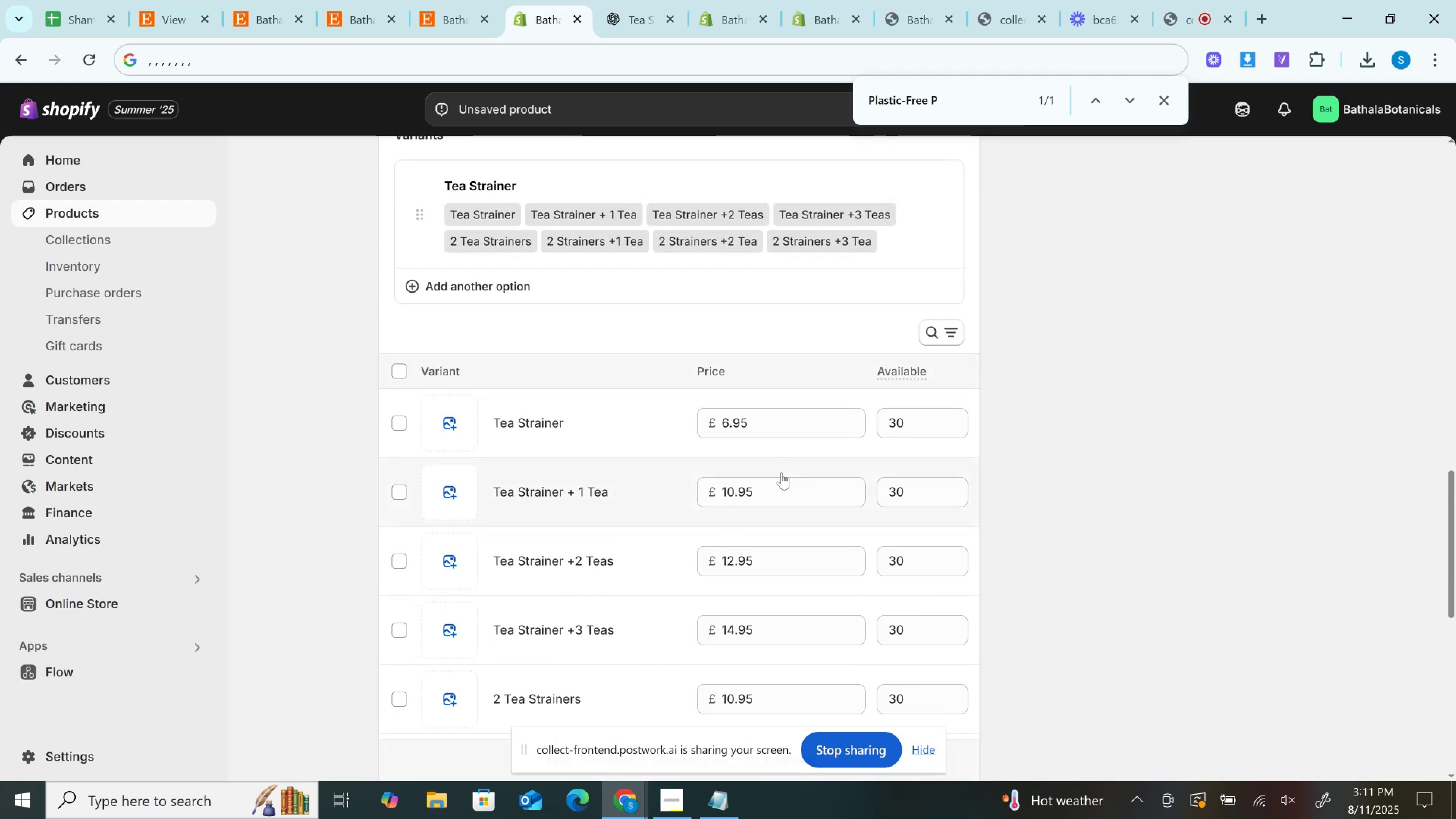 
scroll: coordinate [781, 473], scroll_direction: up, amount: 24.0
 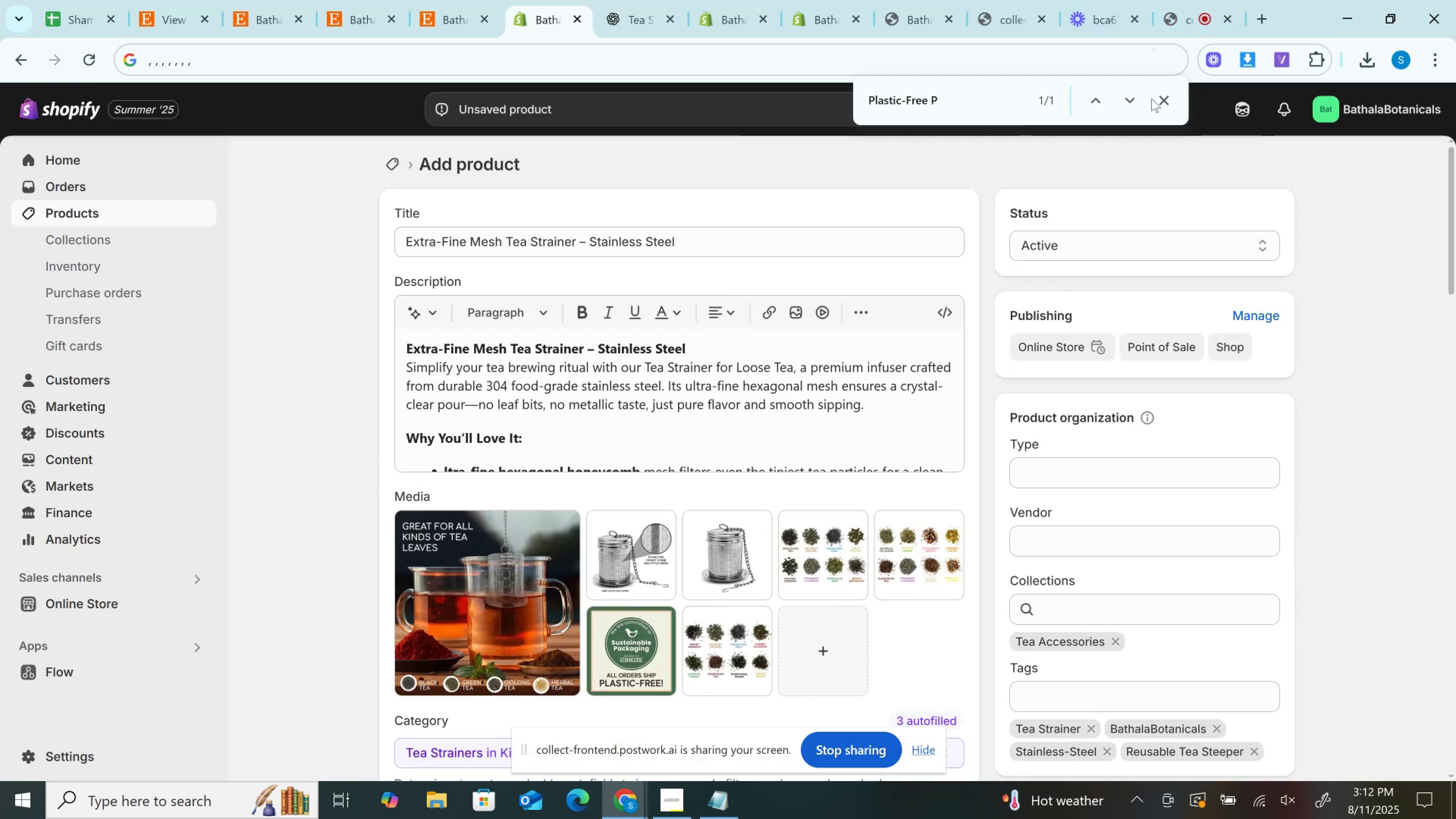 
left_click([1163, 99])
 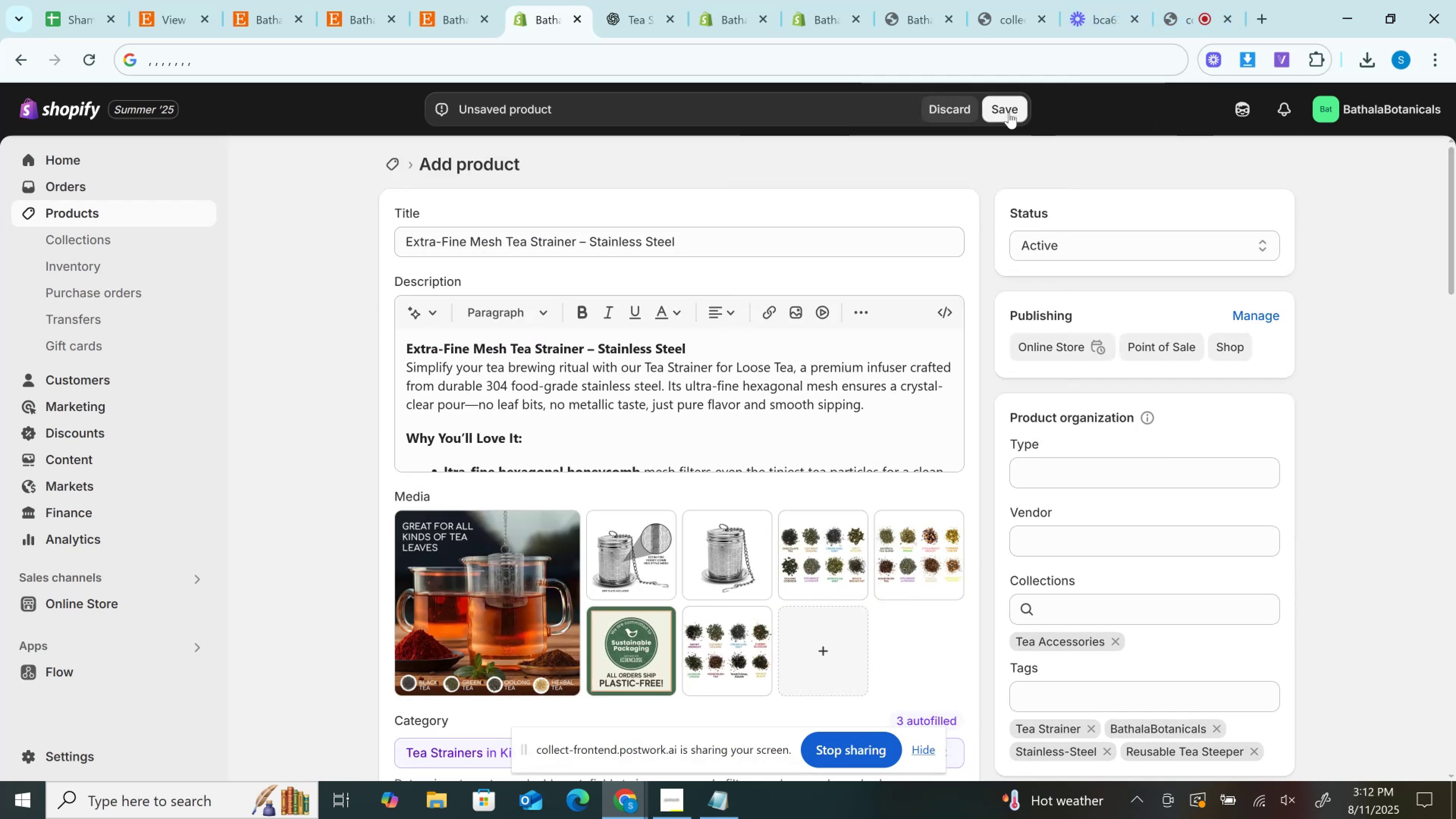 
left_click([1009, 112])
 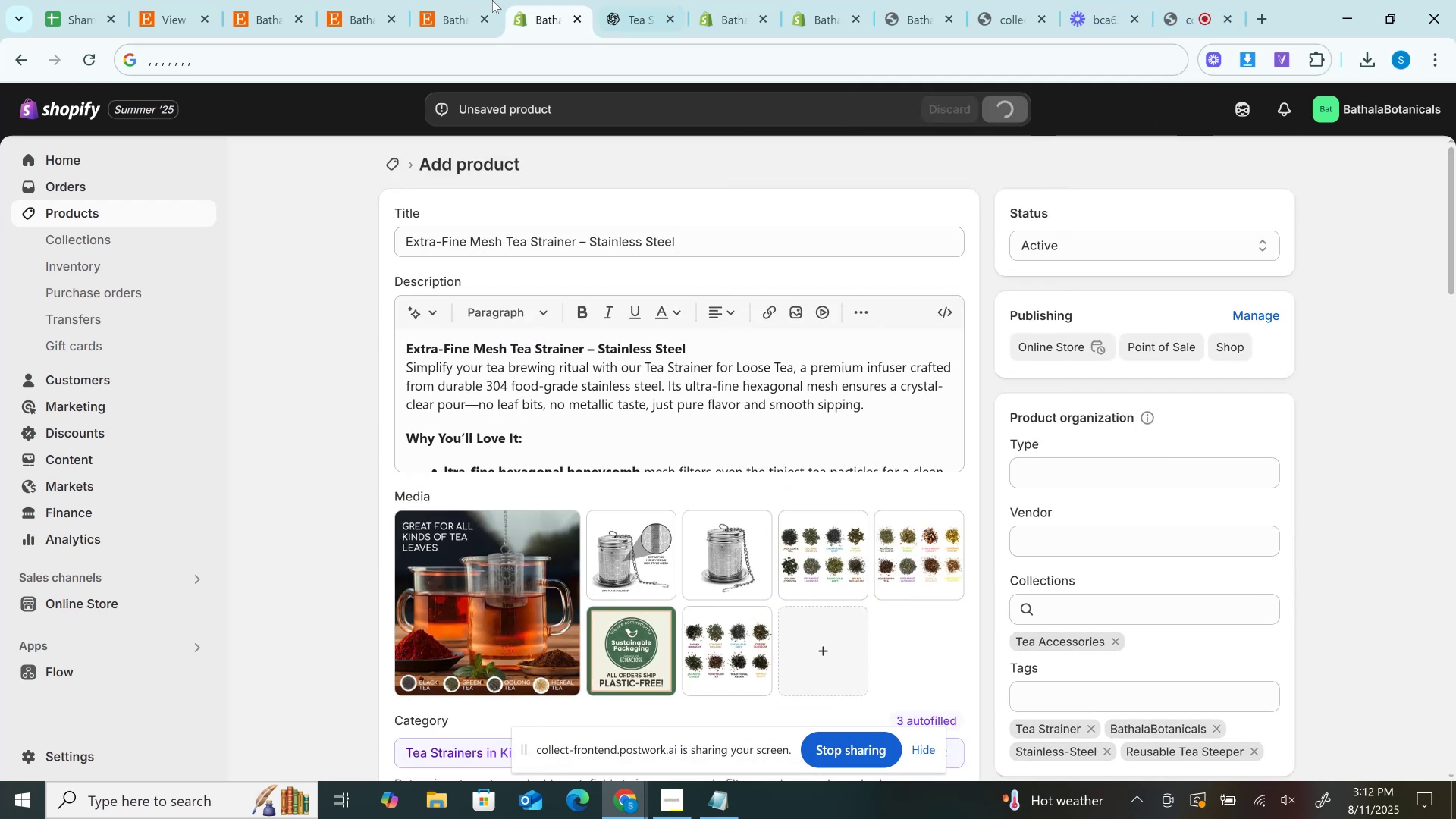 
mouse_move([481, 26])
 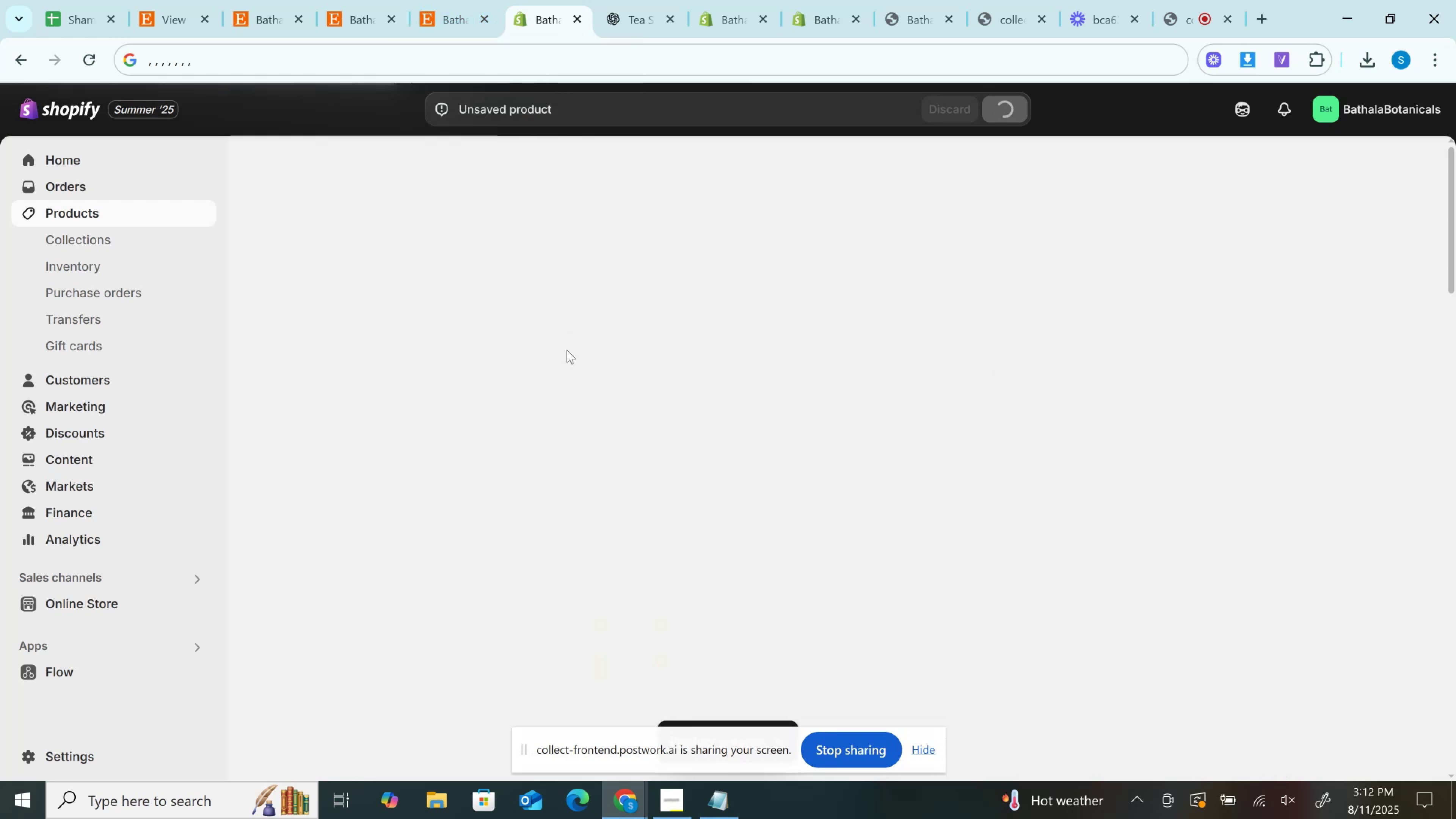 
scroll: coordinate [978, 472], scroll_direction: down, amount: 18.0
 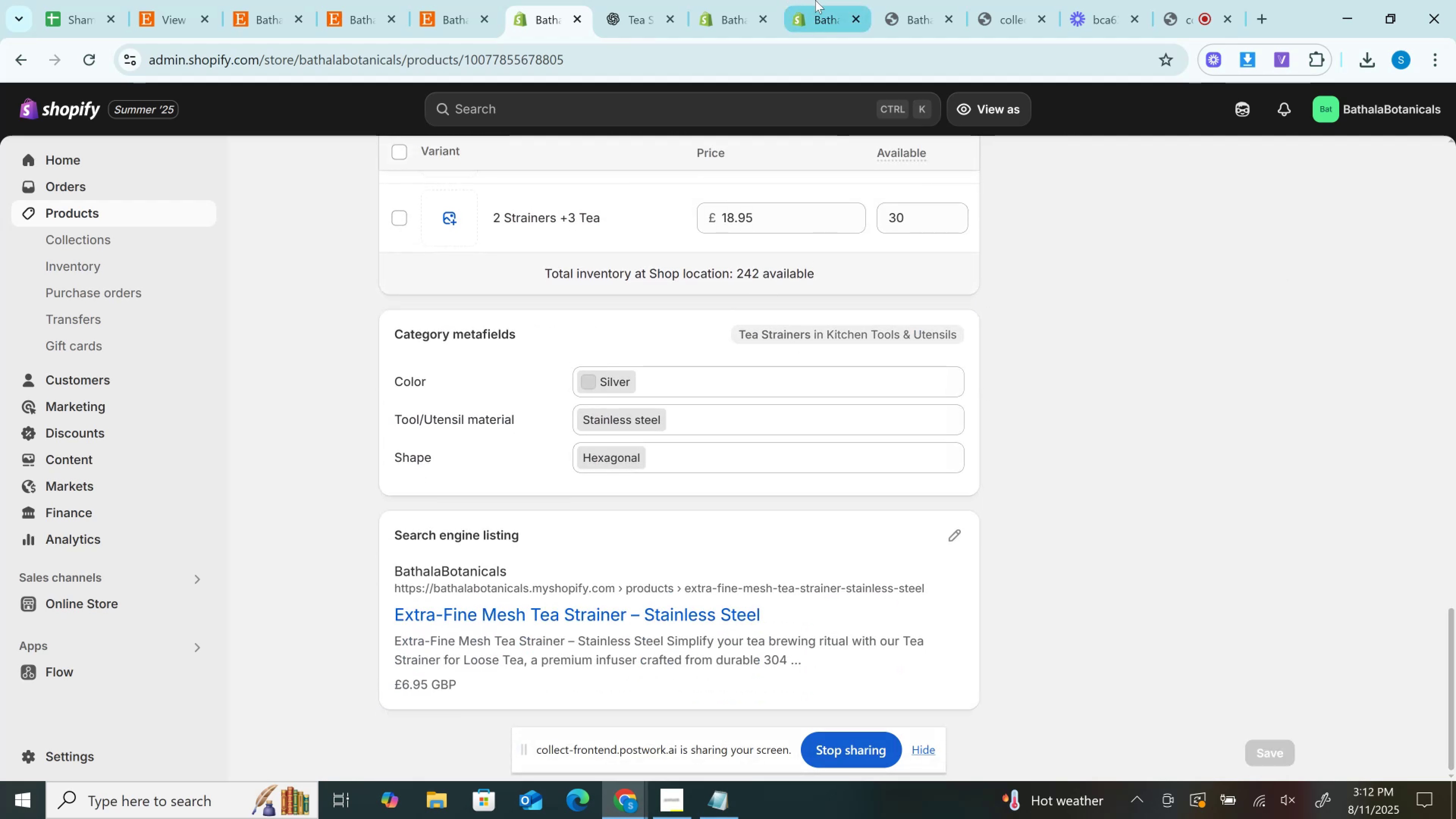 
left_click([901, 0])
 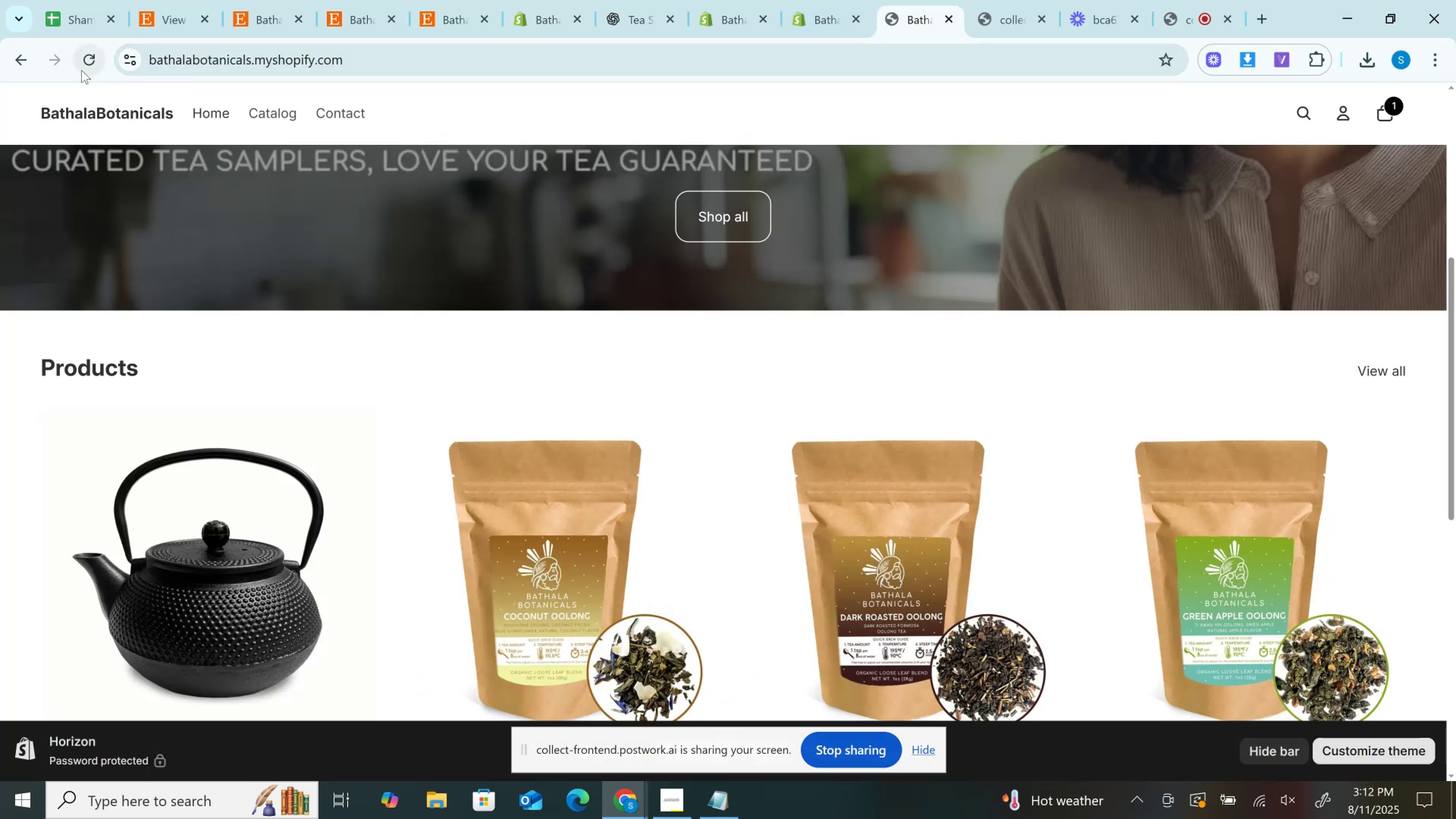 
left_click([82, 70])
 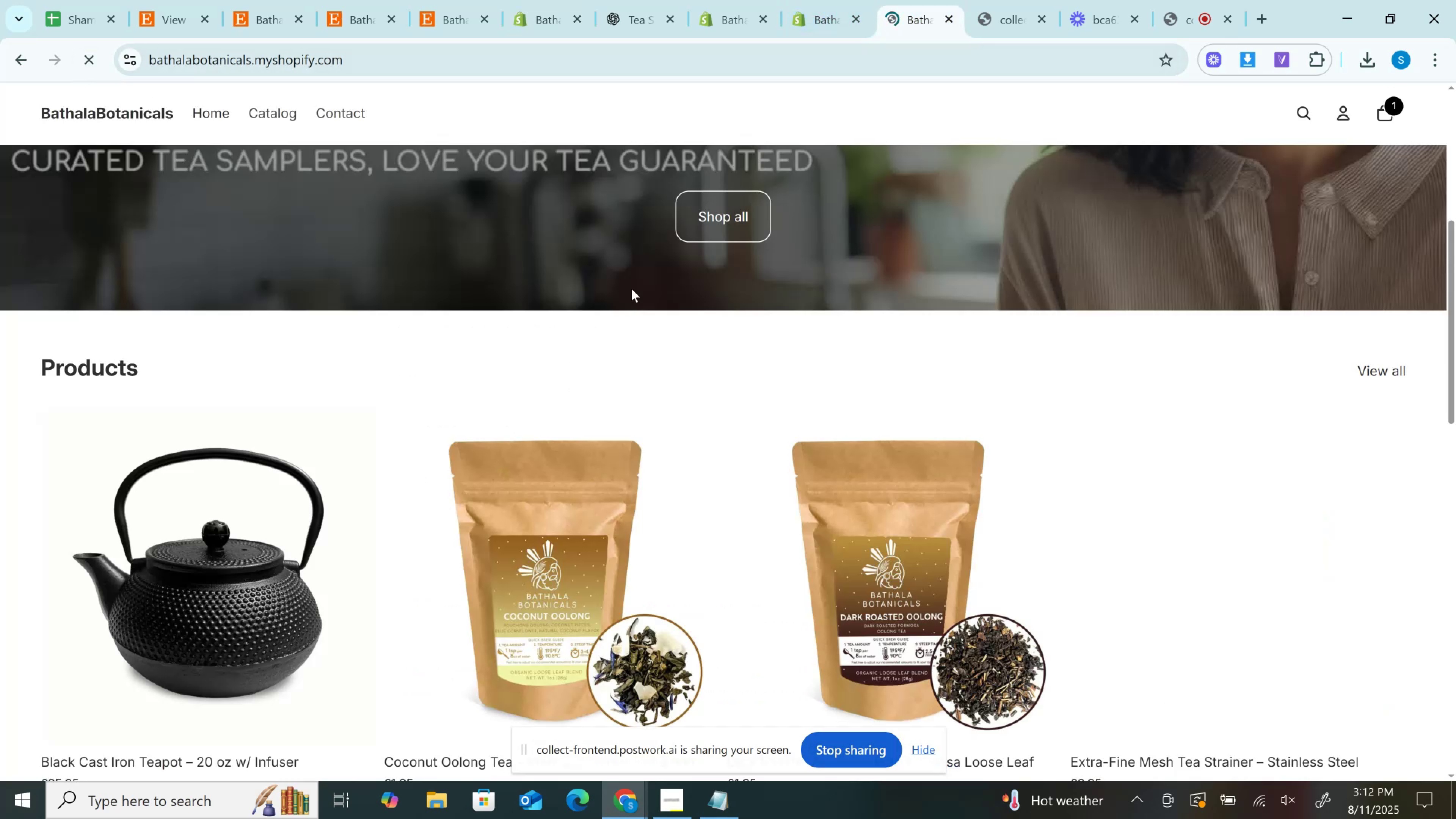 
scroll: coordinate [631, 289], scroll_direction: down, amount: 2.0
 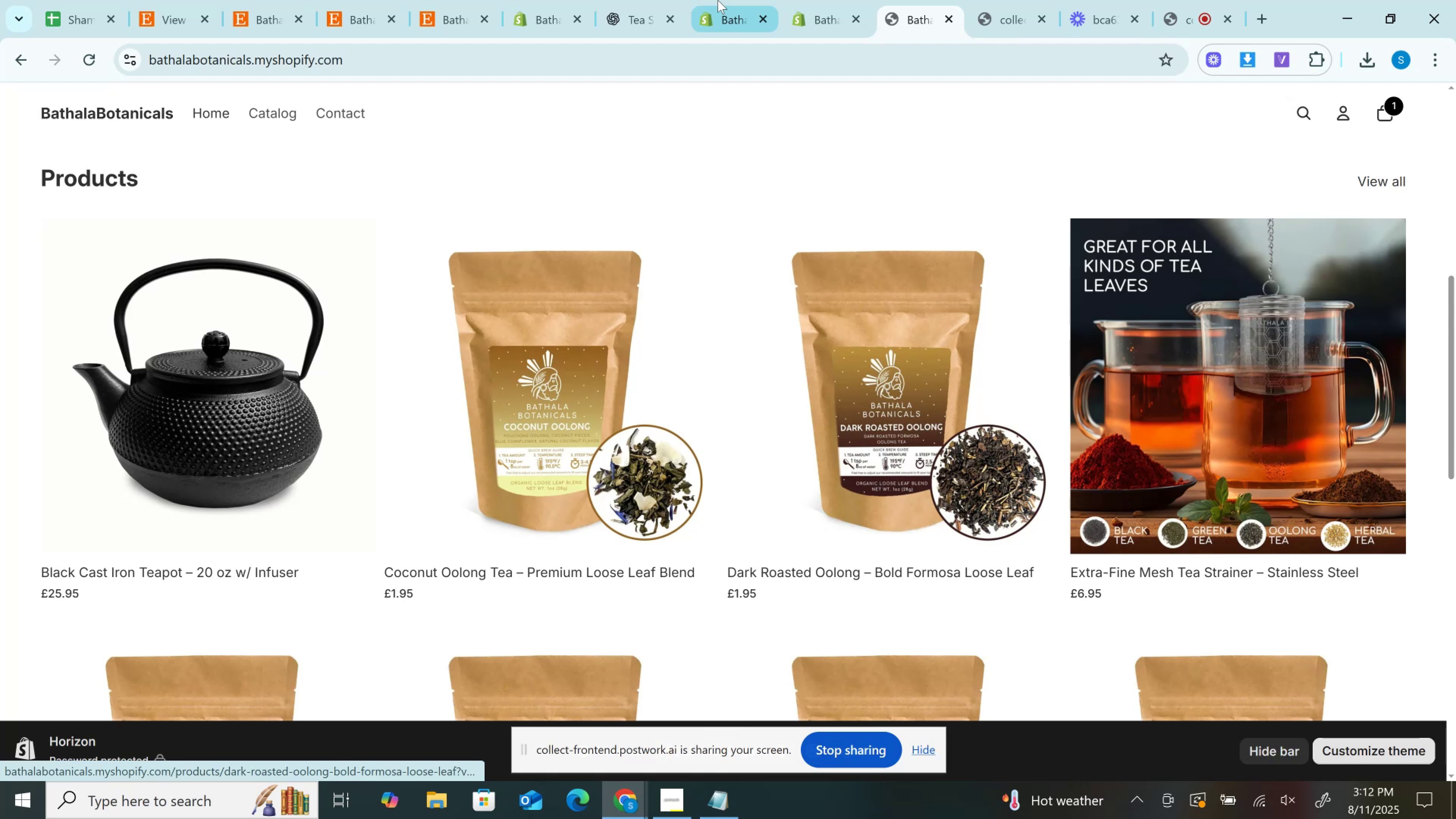 
left_click([546, 0])
 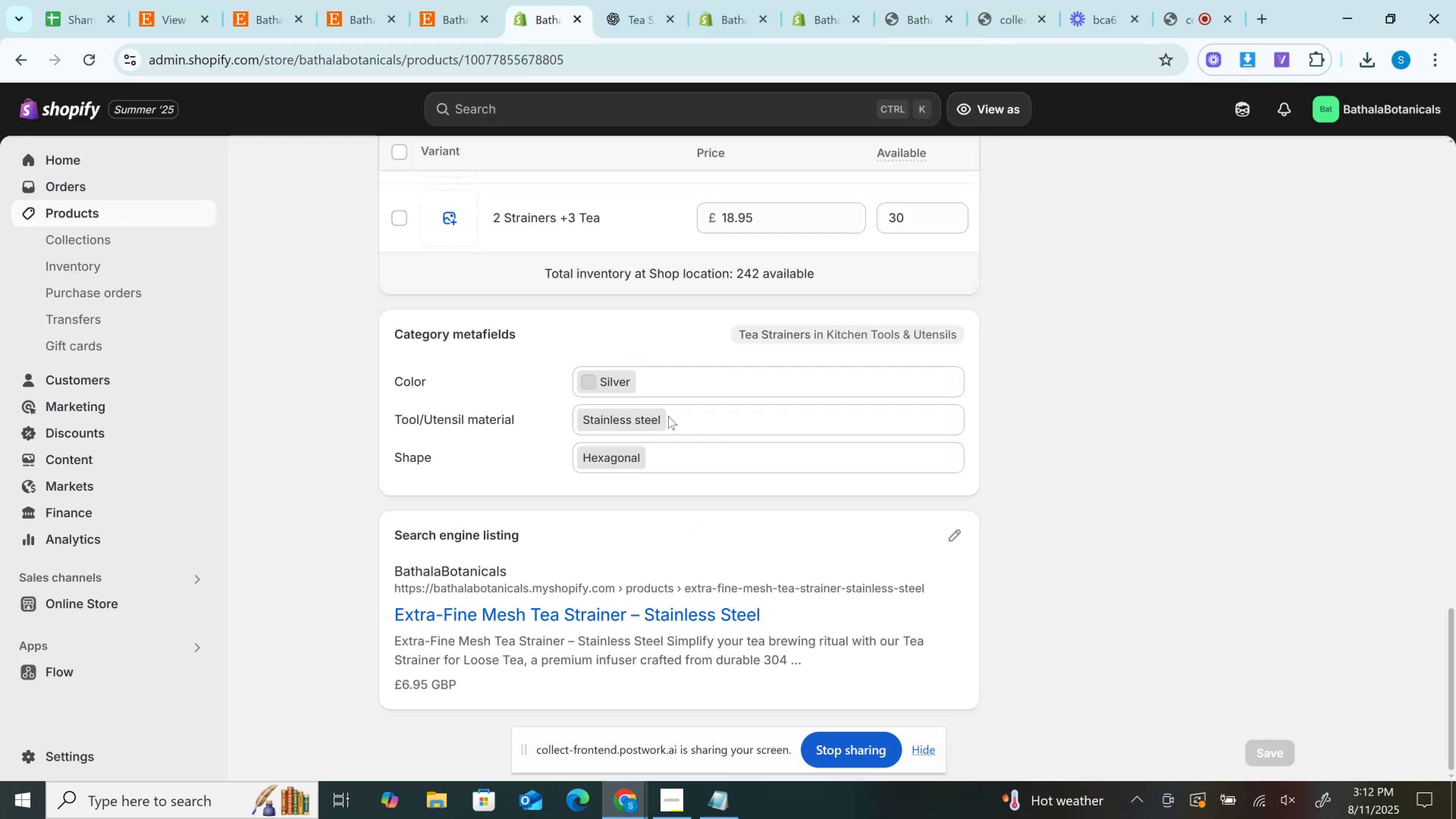 
scroll: coordinate [671, 426], scroll_direction: up, amount: 13.0
 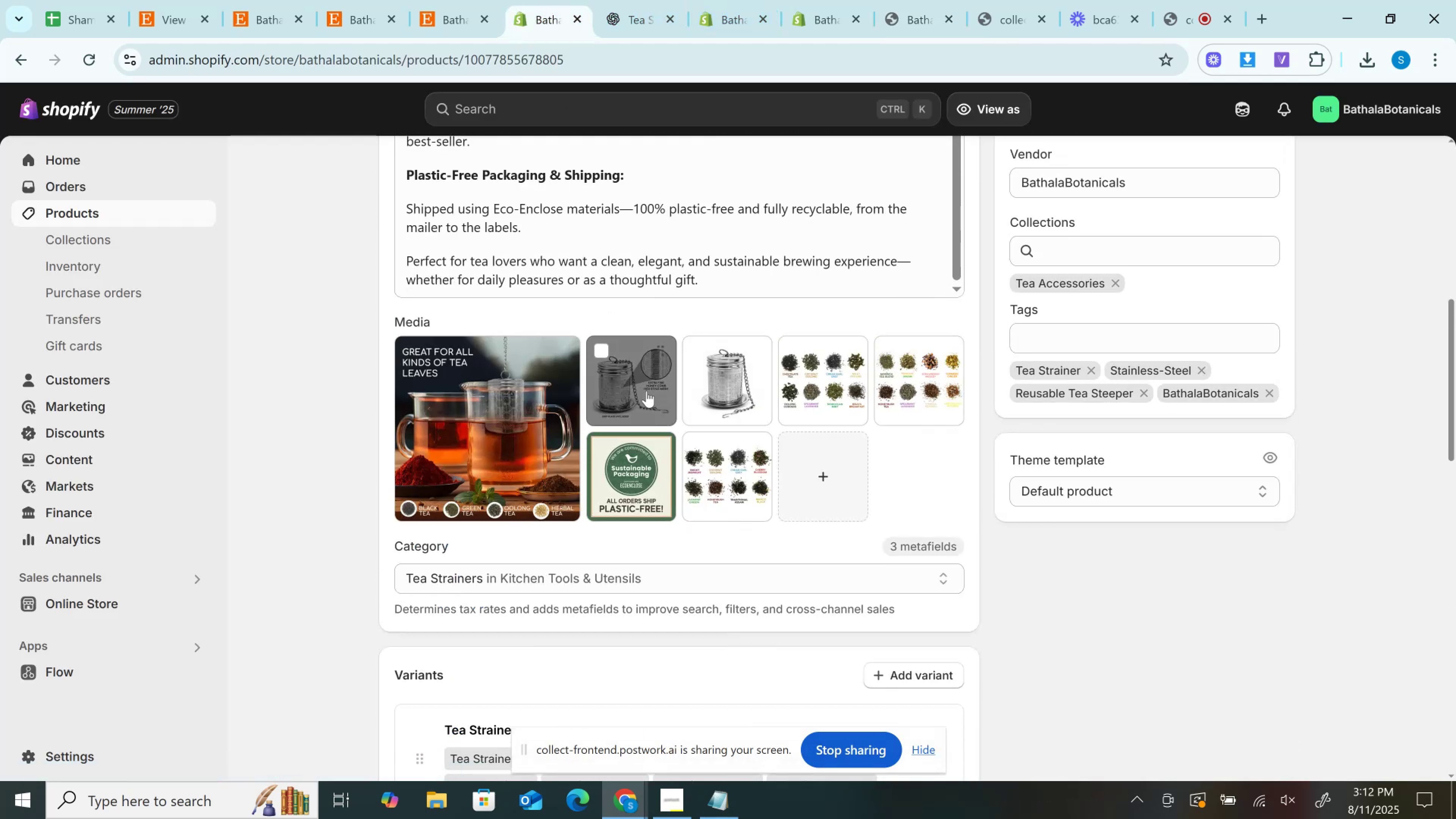 
left_click_drag(start_coordinate=[645, 391], to_coordinate=[510, 443])
 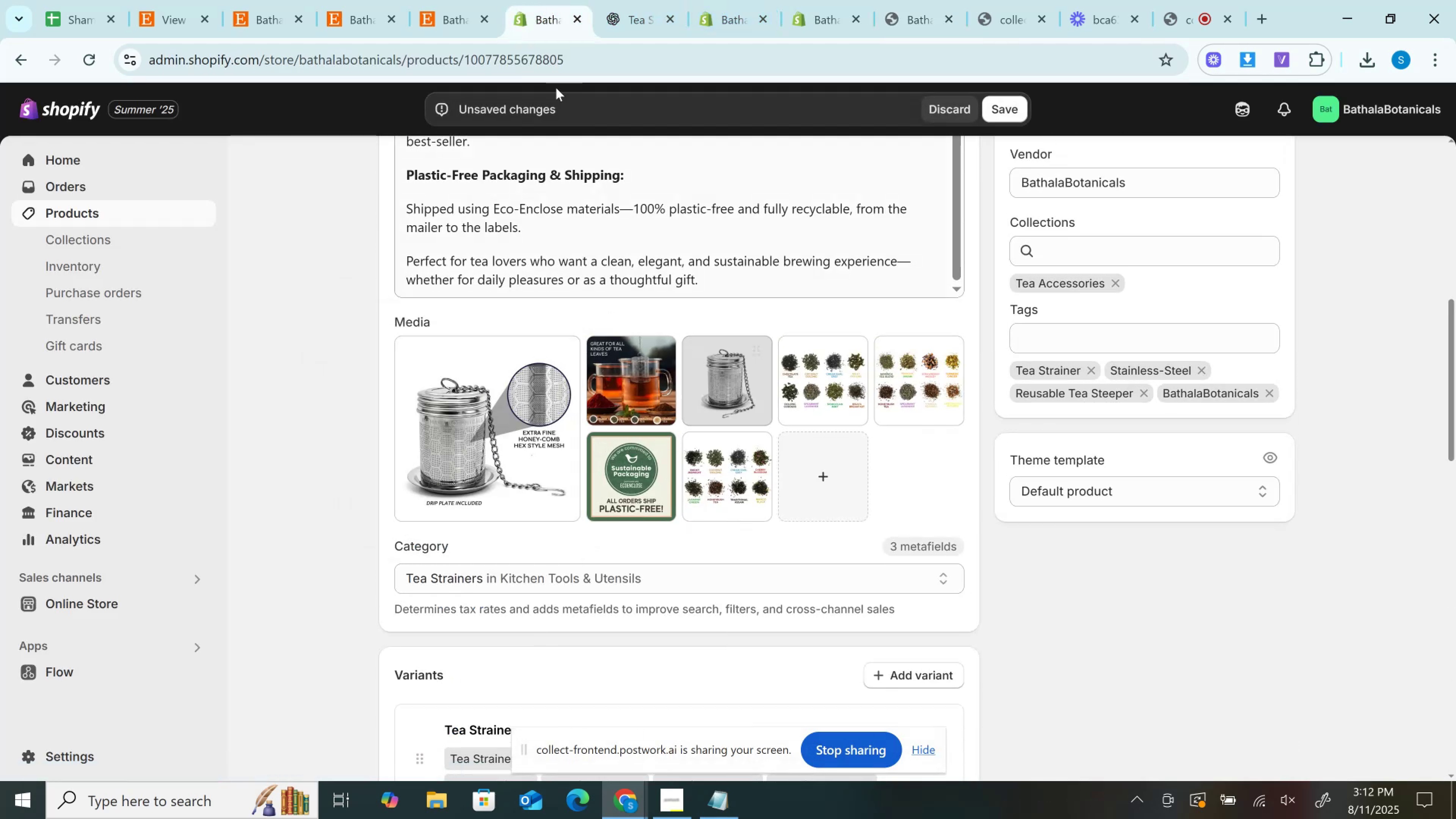 
left_click([458, 0])
 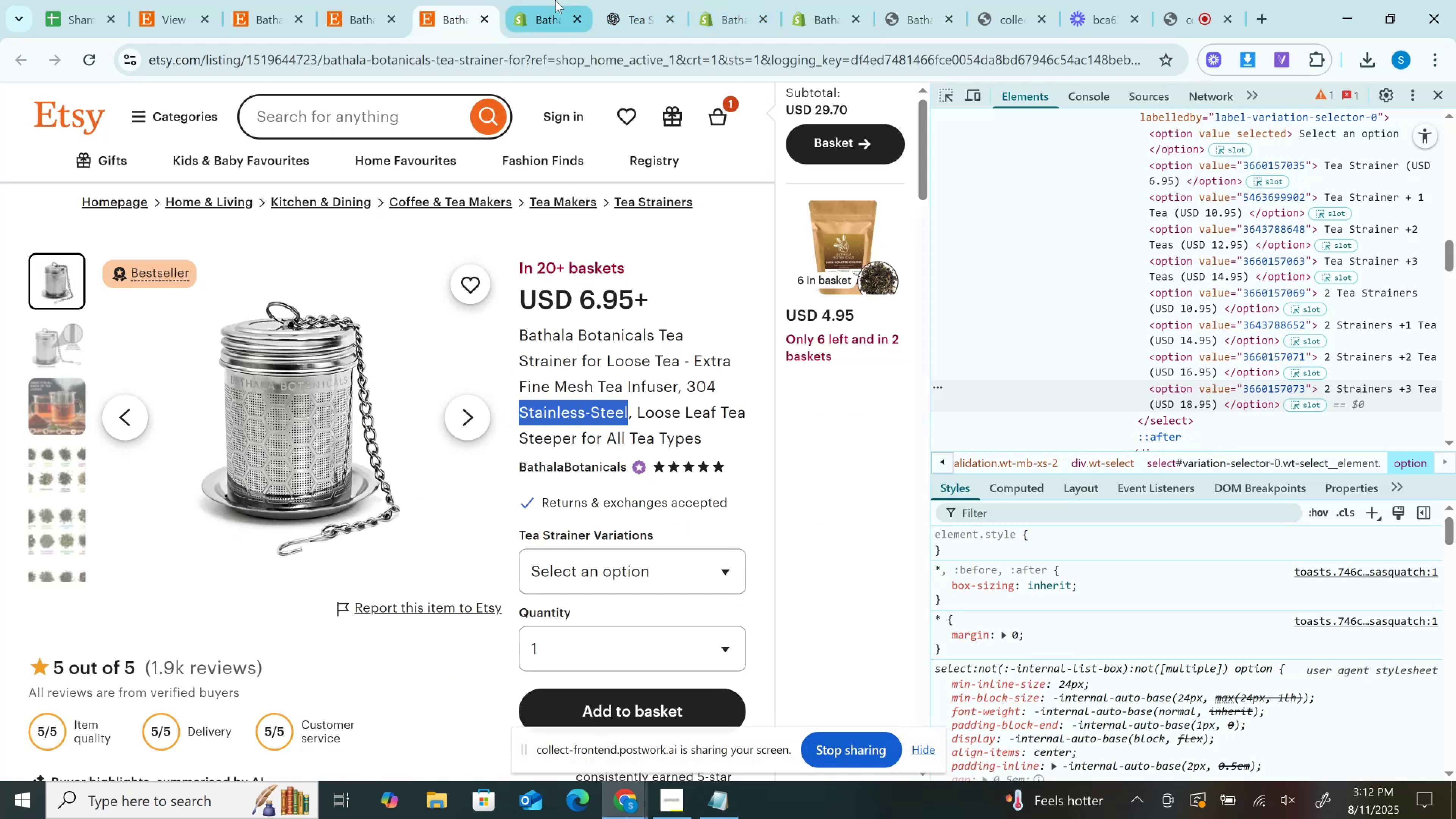 
left_click([555, 0])
 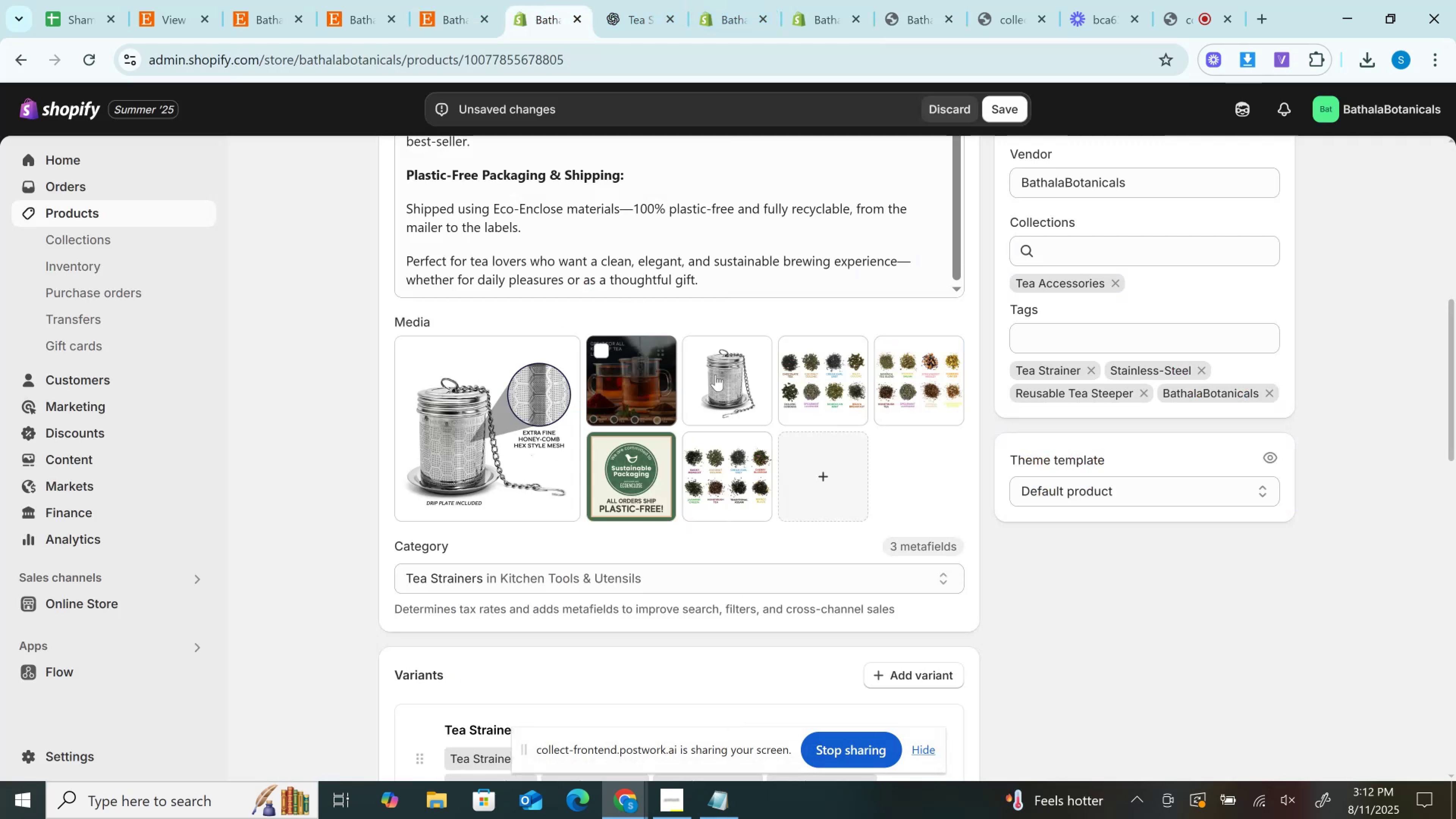 
left_click_drag(start_coordinate=[723, 374], to_coordinate=[487, 402])
 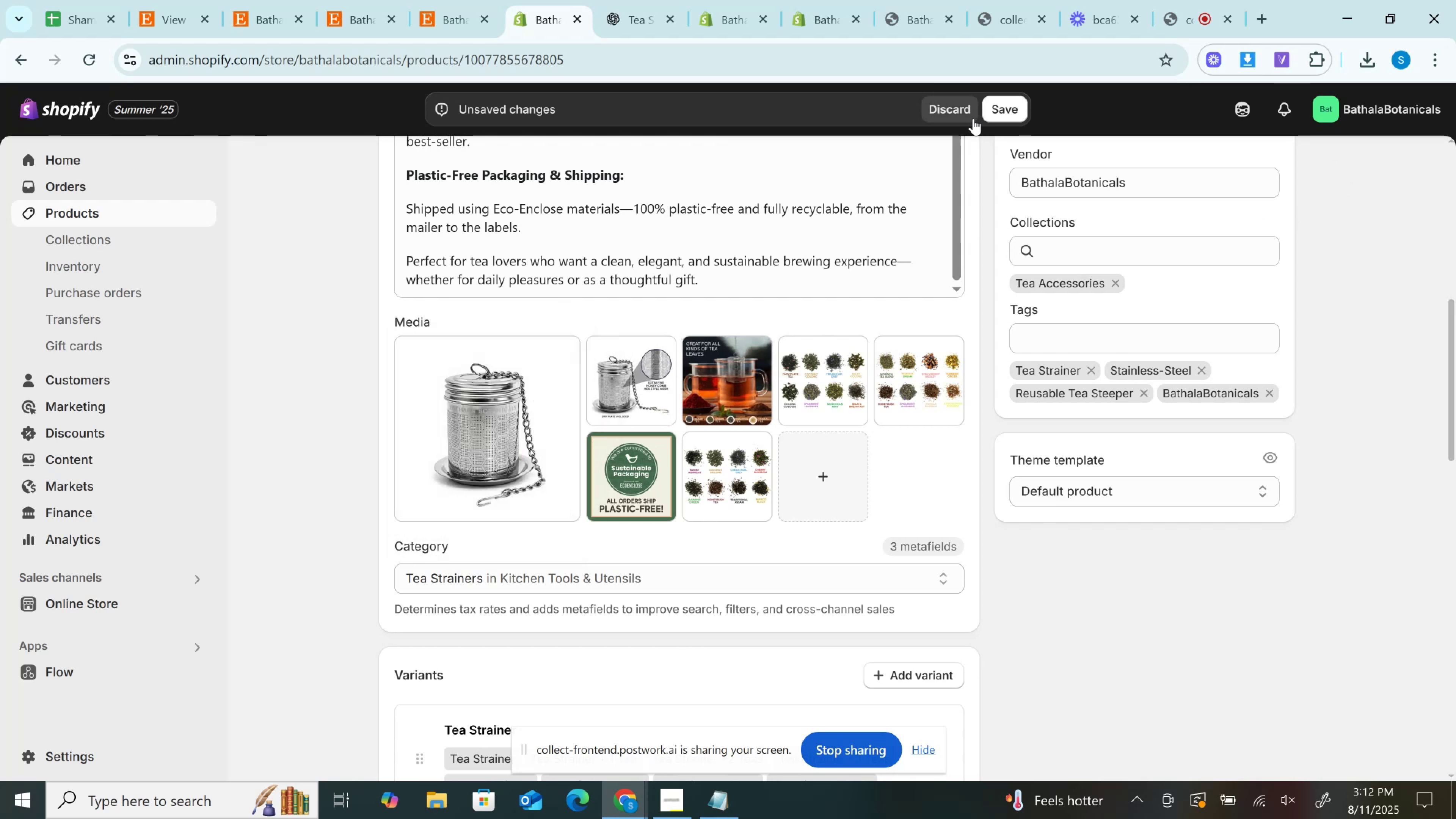 
left_click([994, 114])
 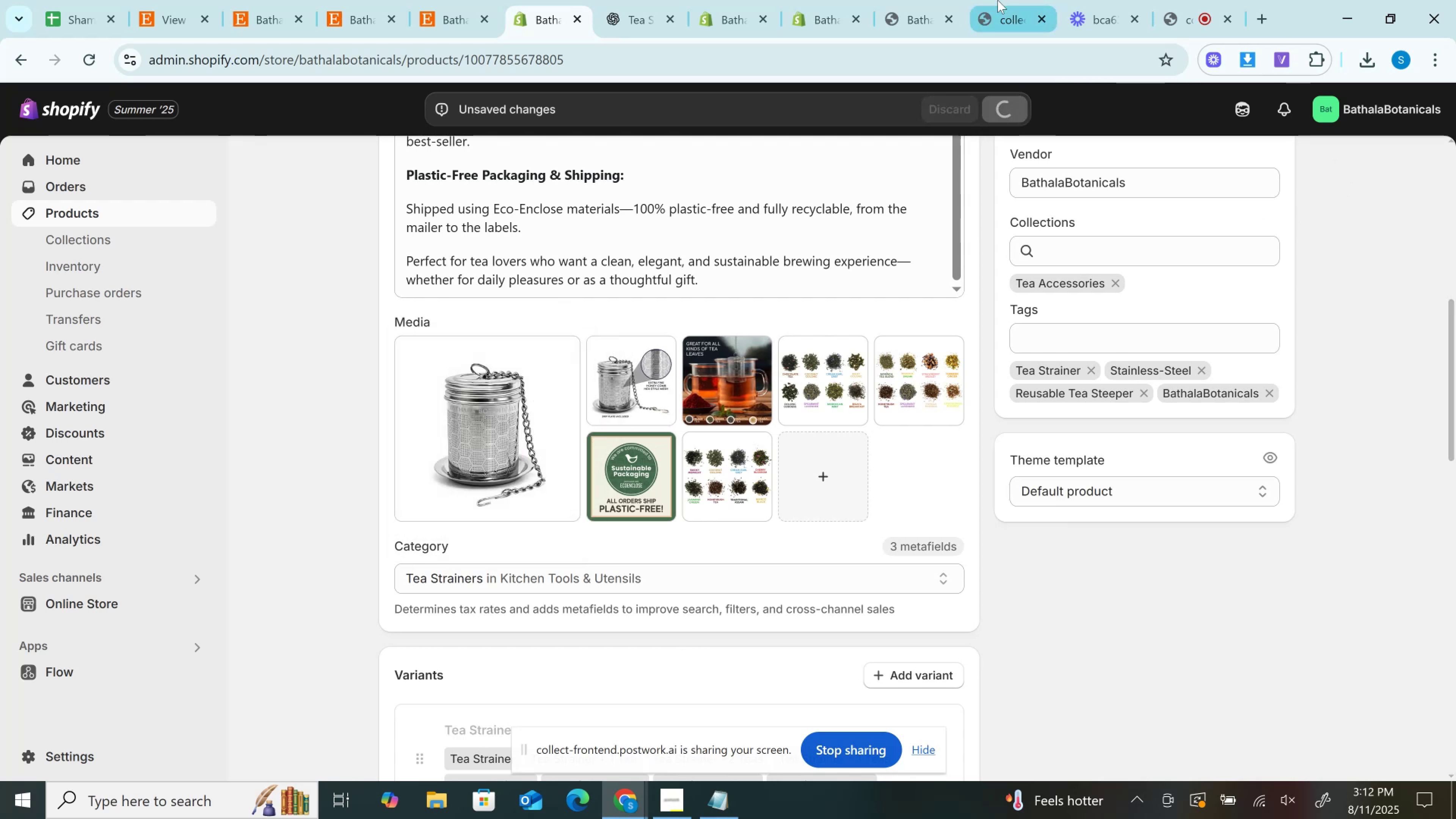 
left_click([996, 0])
 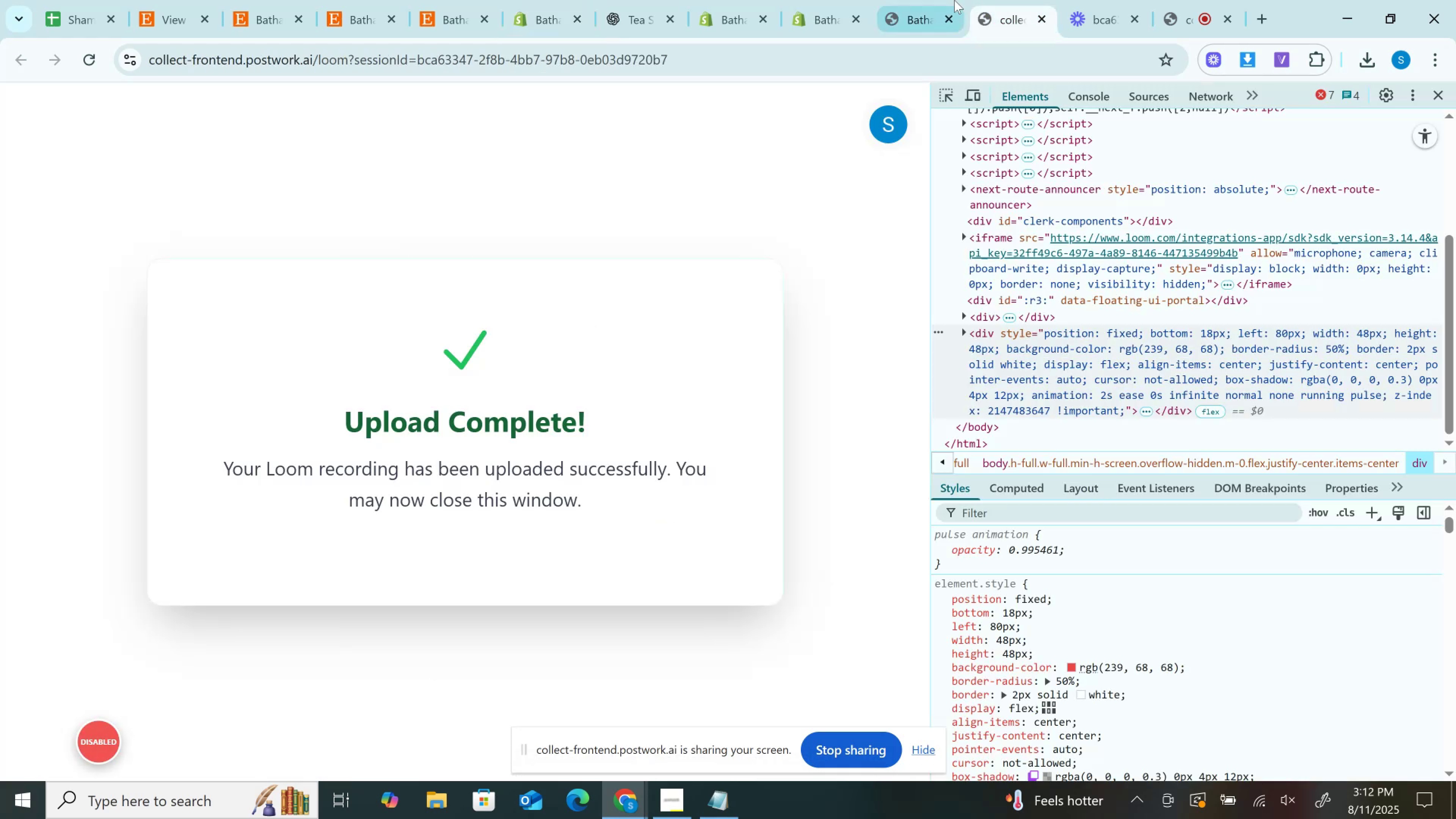 
left_click([954, 0])
 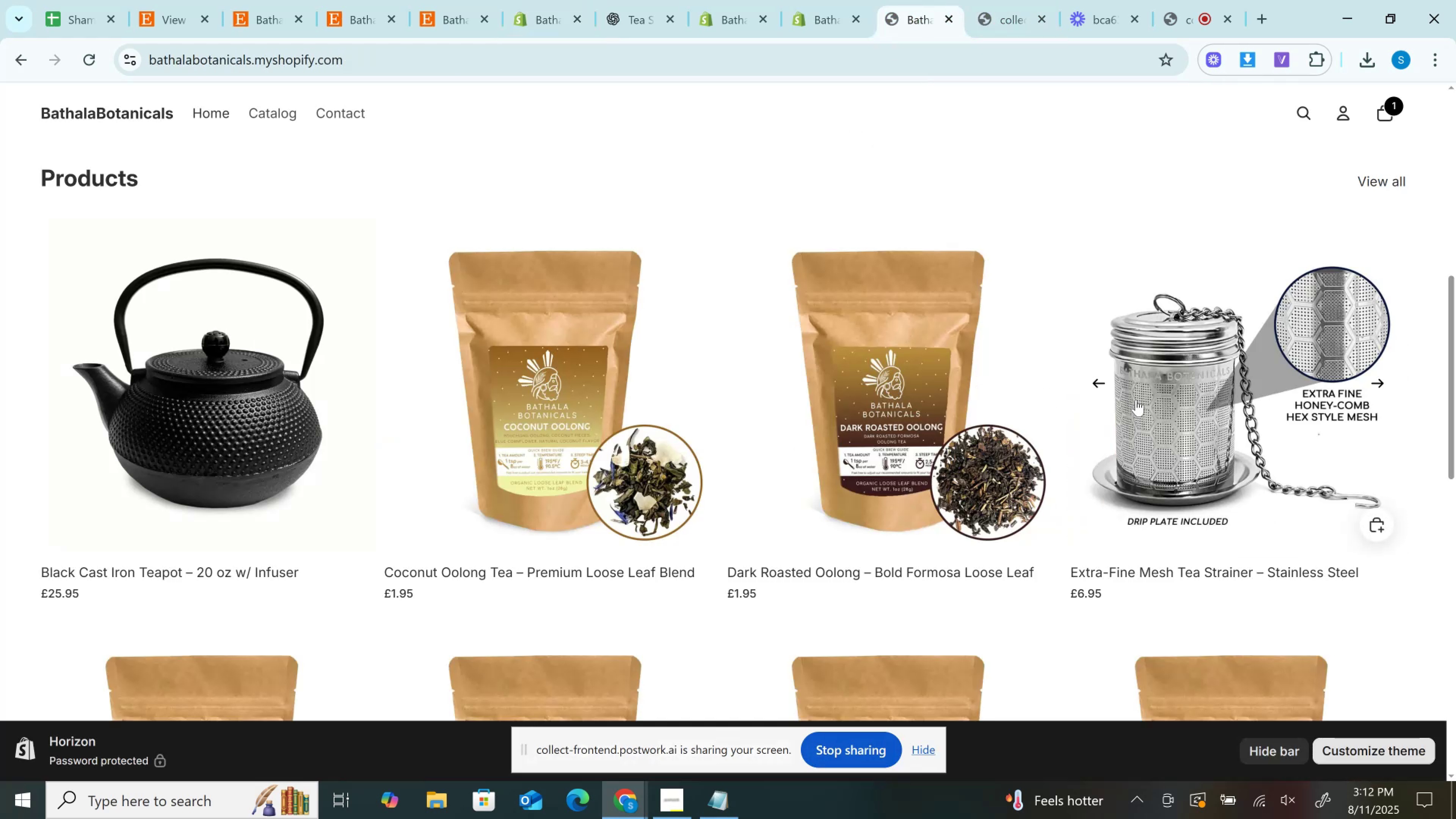 
left_click([1136, 399])
 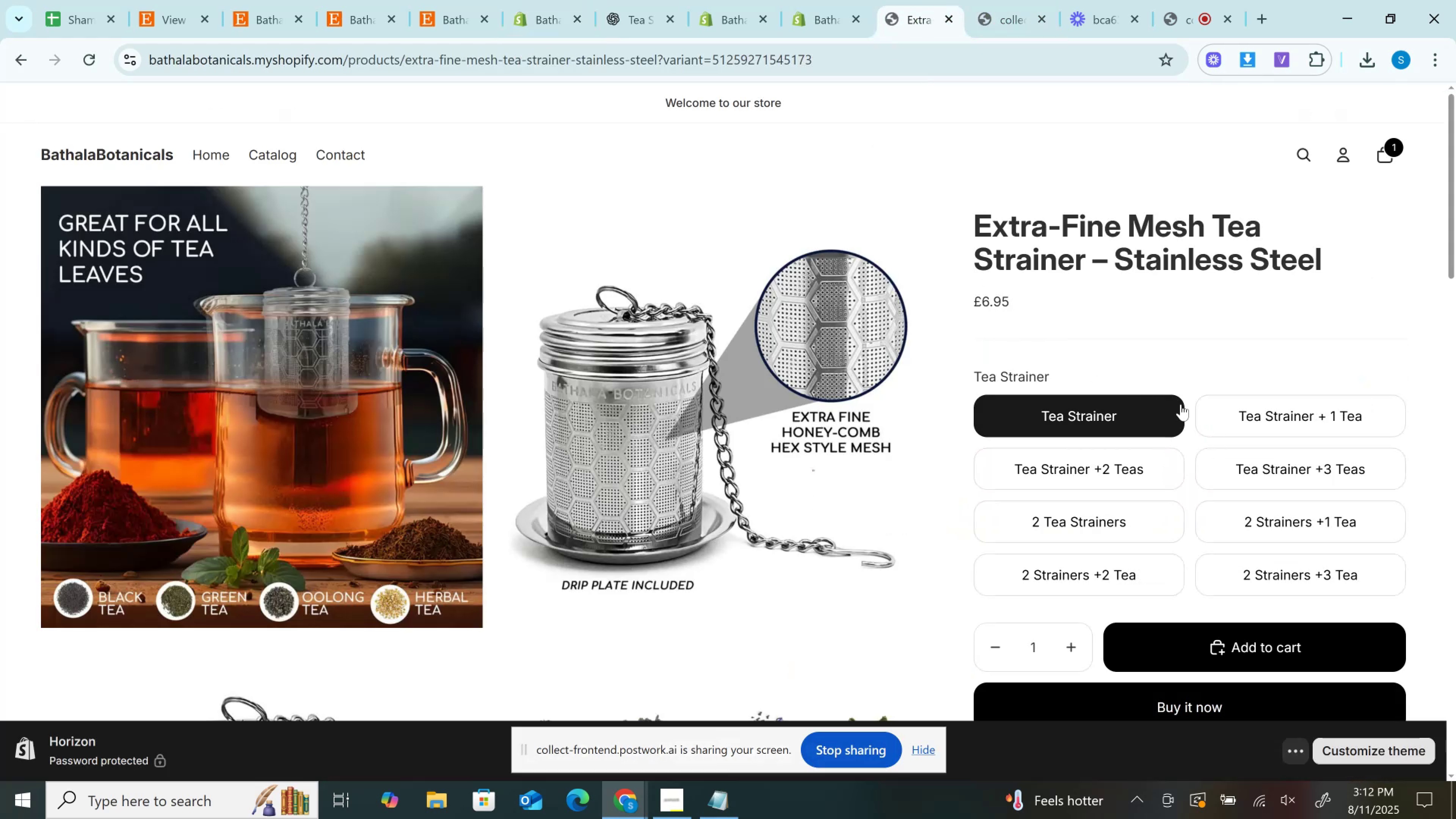 
left_click([1260, 416])
 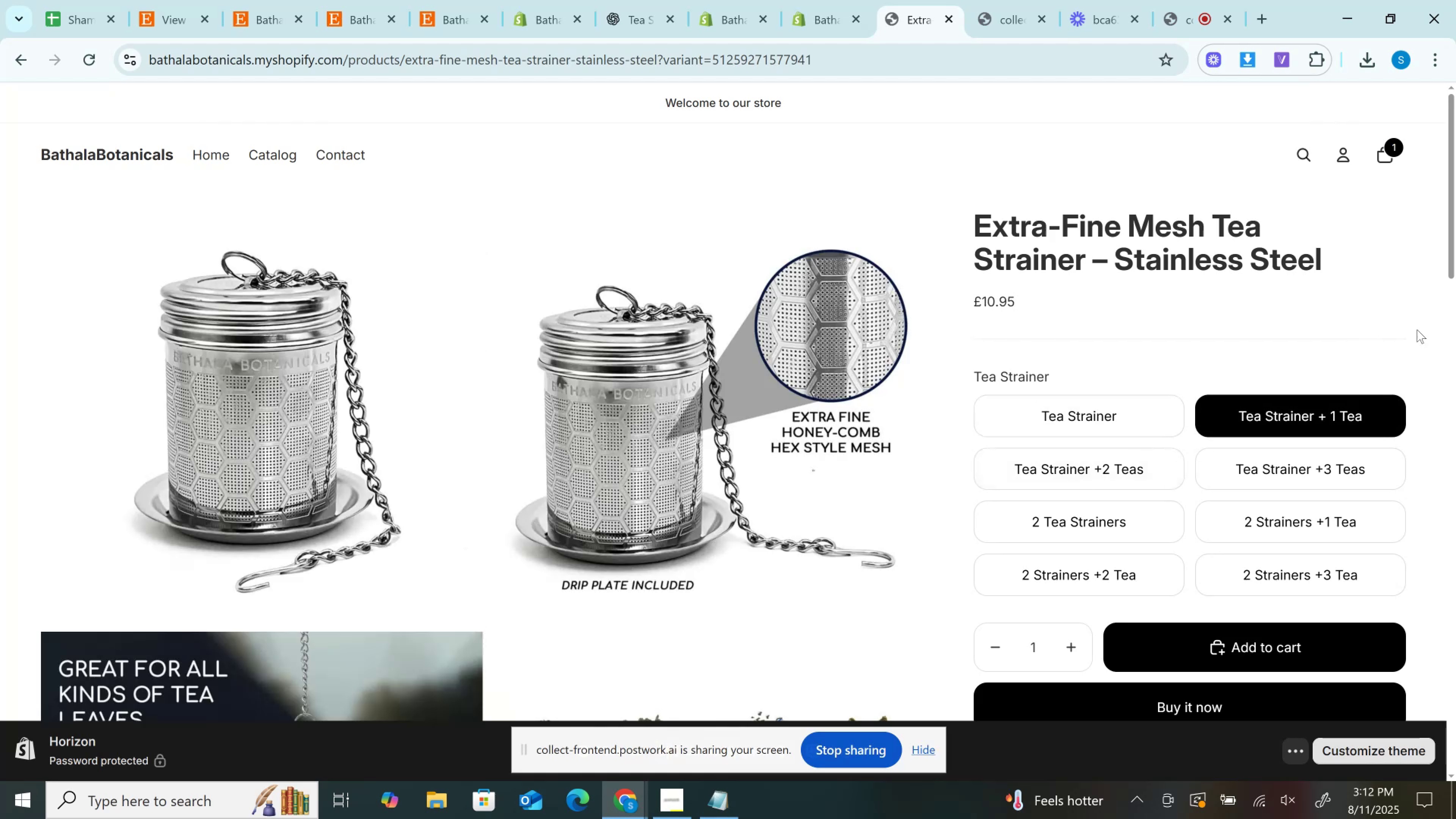 
scroll: coordinate [372, 488], scroll_direction: none, amount: 0.0
 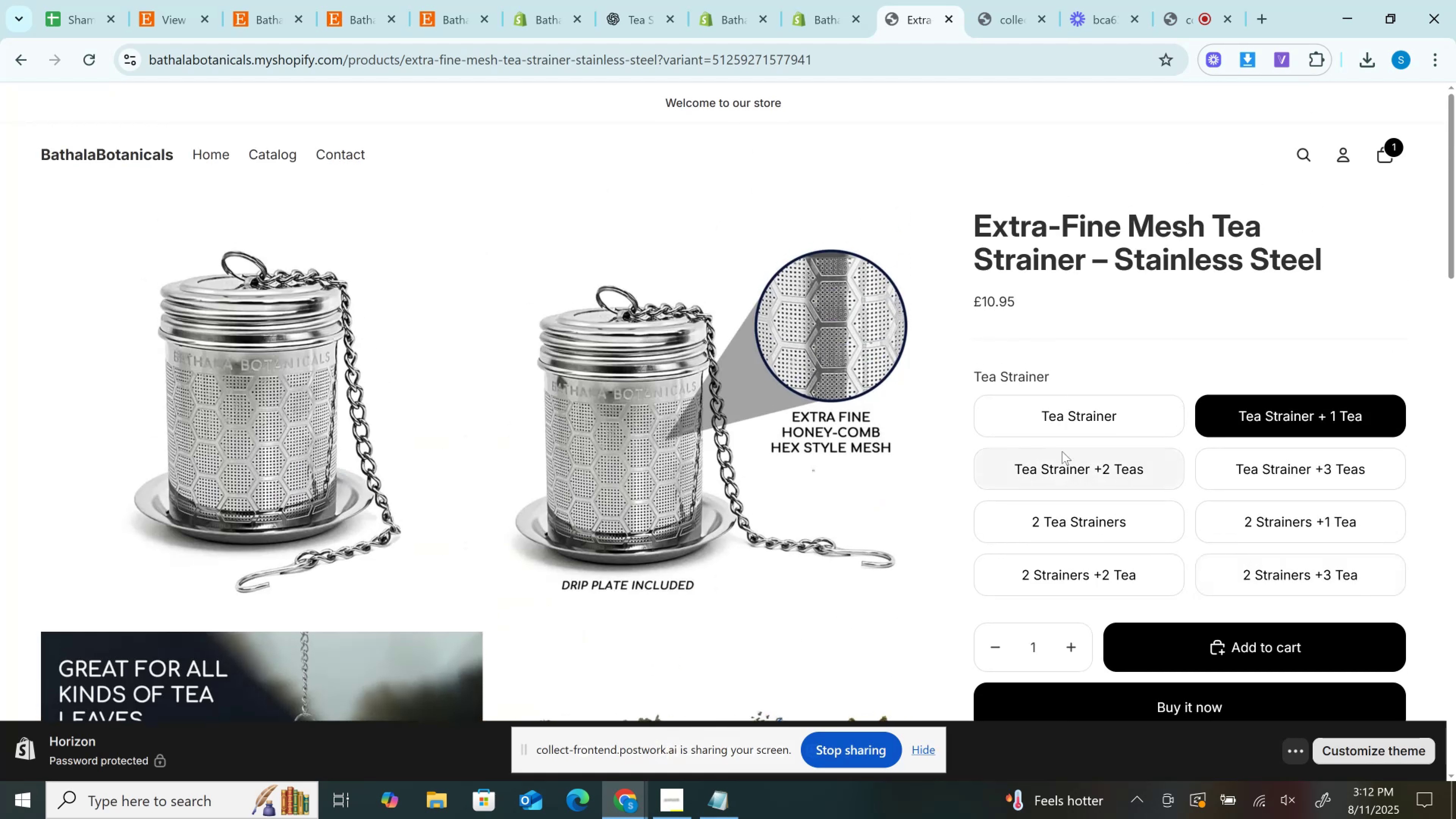 
left_click([1107, 473])
 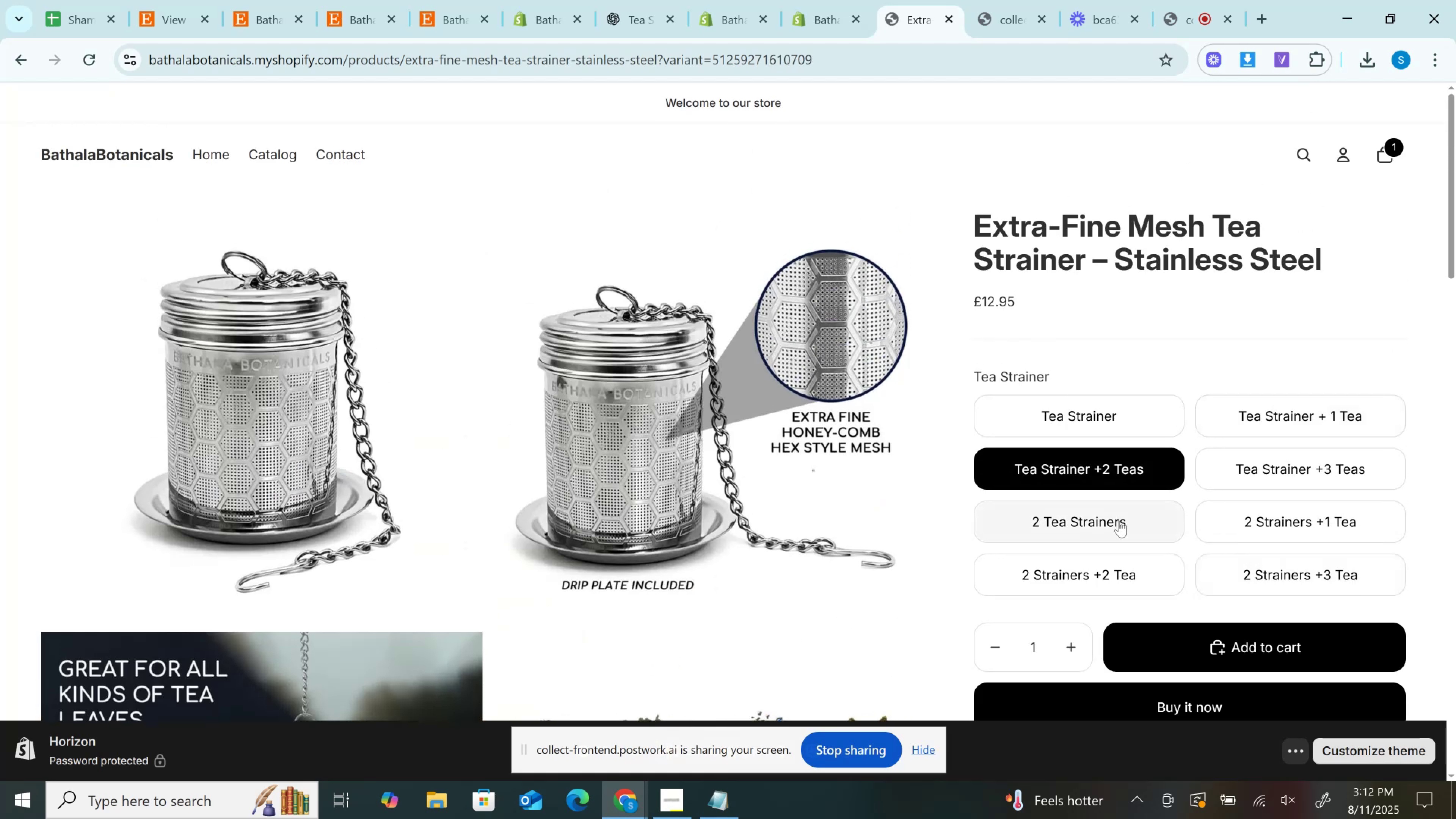 
left_click([1119, 521])
 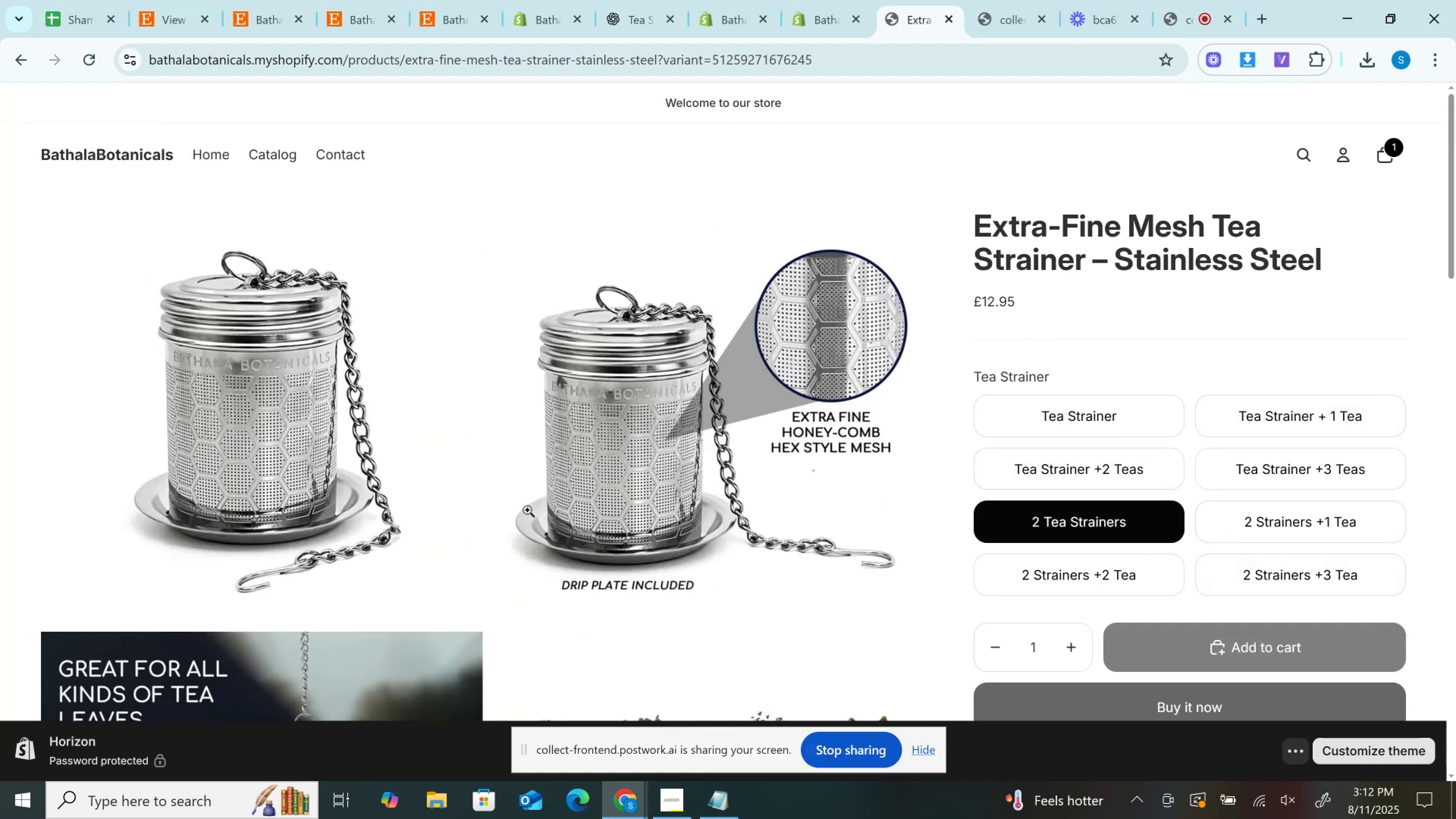 
scroll: coordinate [949, 326], scroll_direction: down, amount: 4.0
 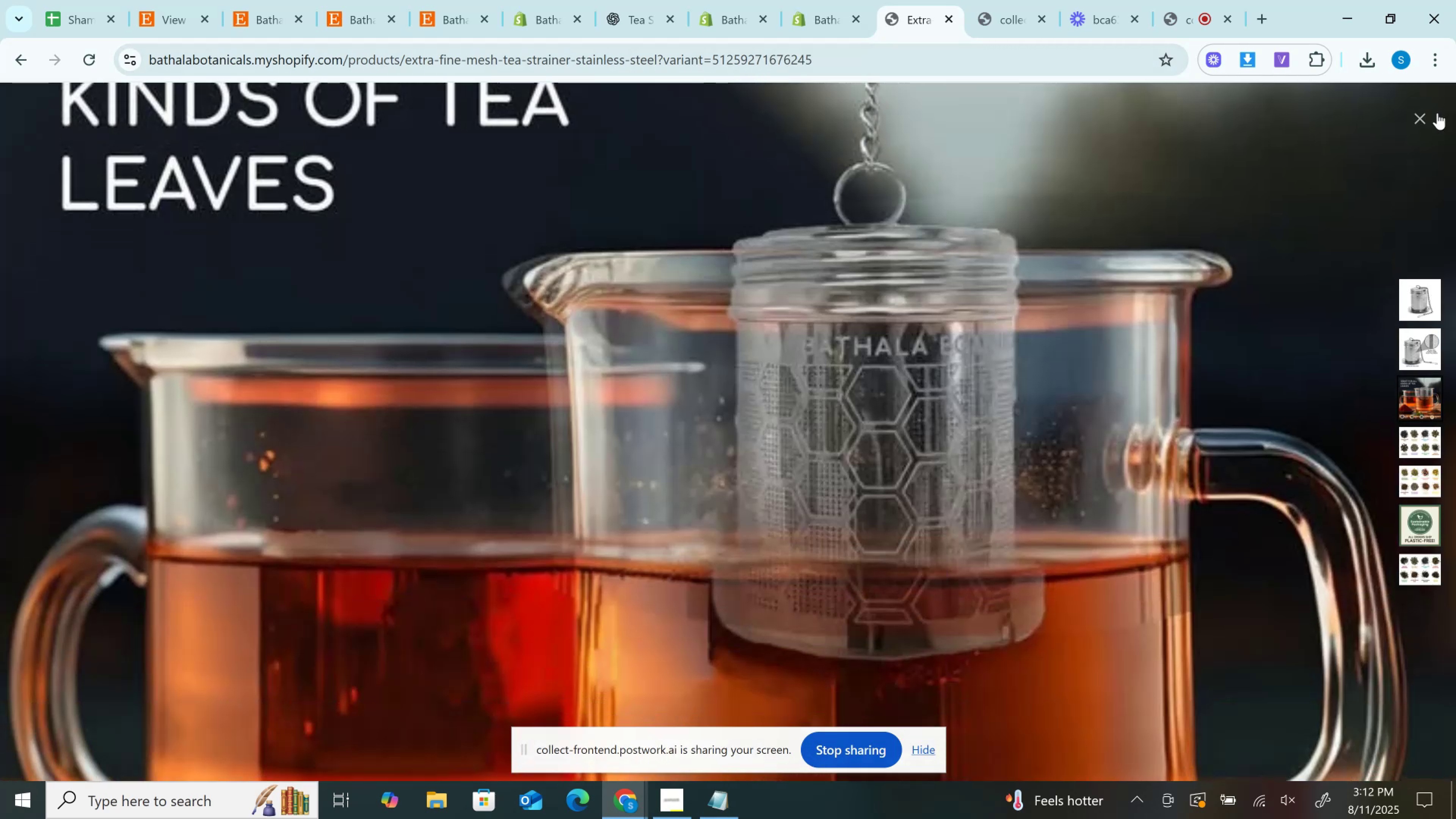 
left_click([1437, 113])
 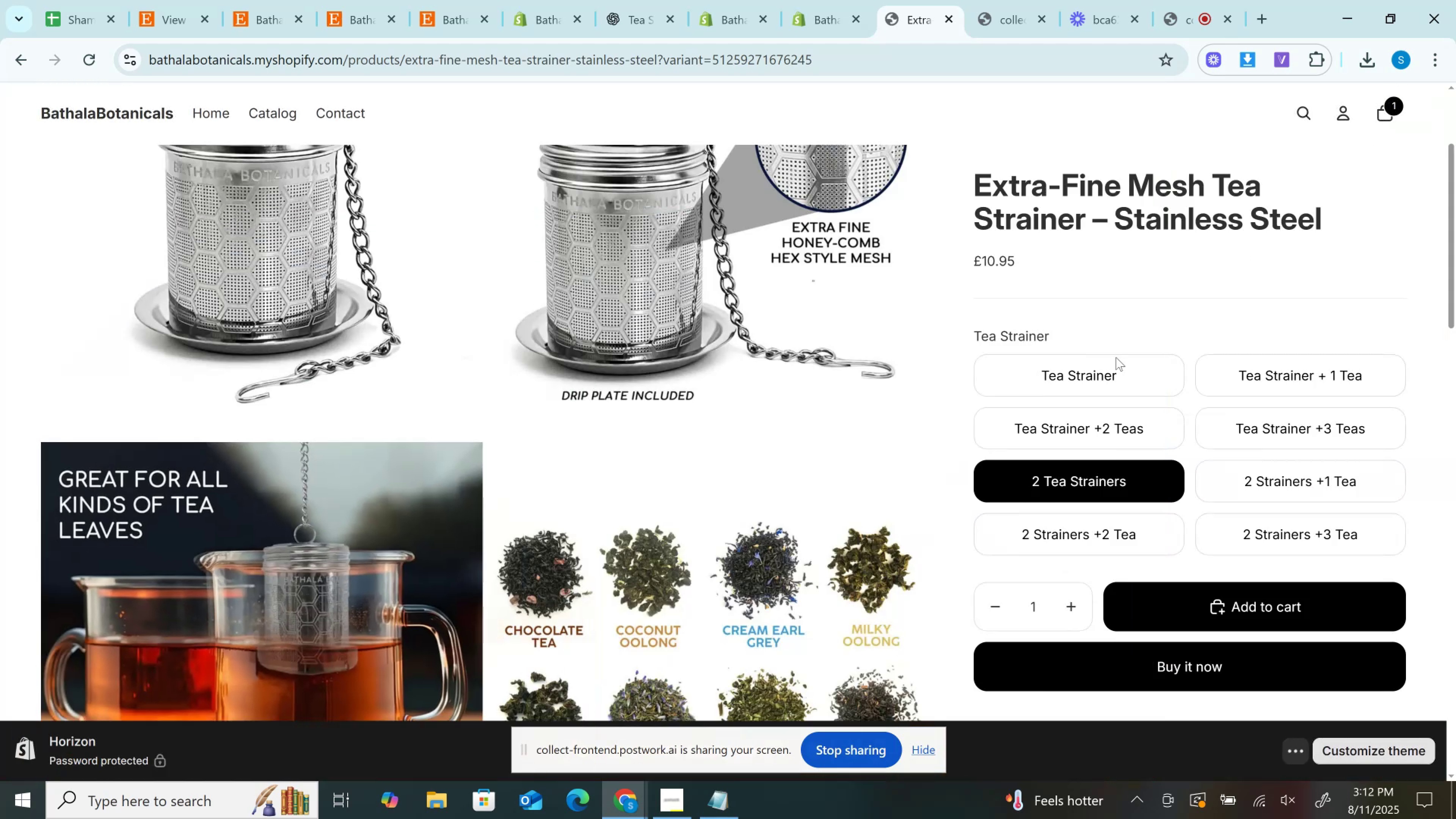 
scroll: coordinate [1070, 395], scroll_direction: up, amount: 3.0
 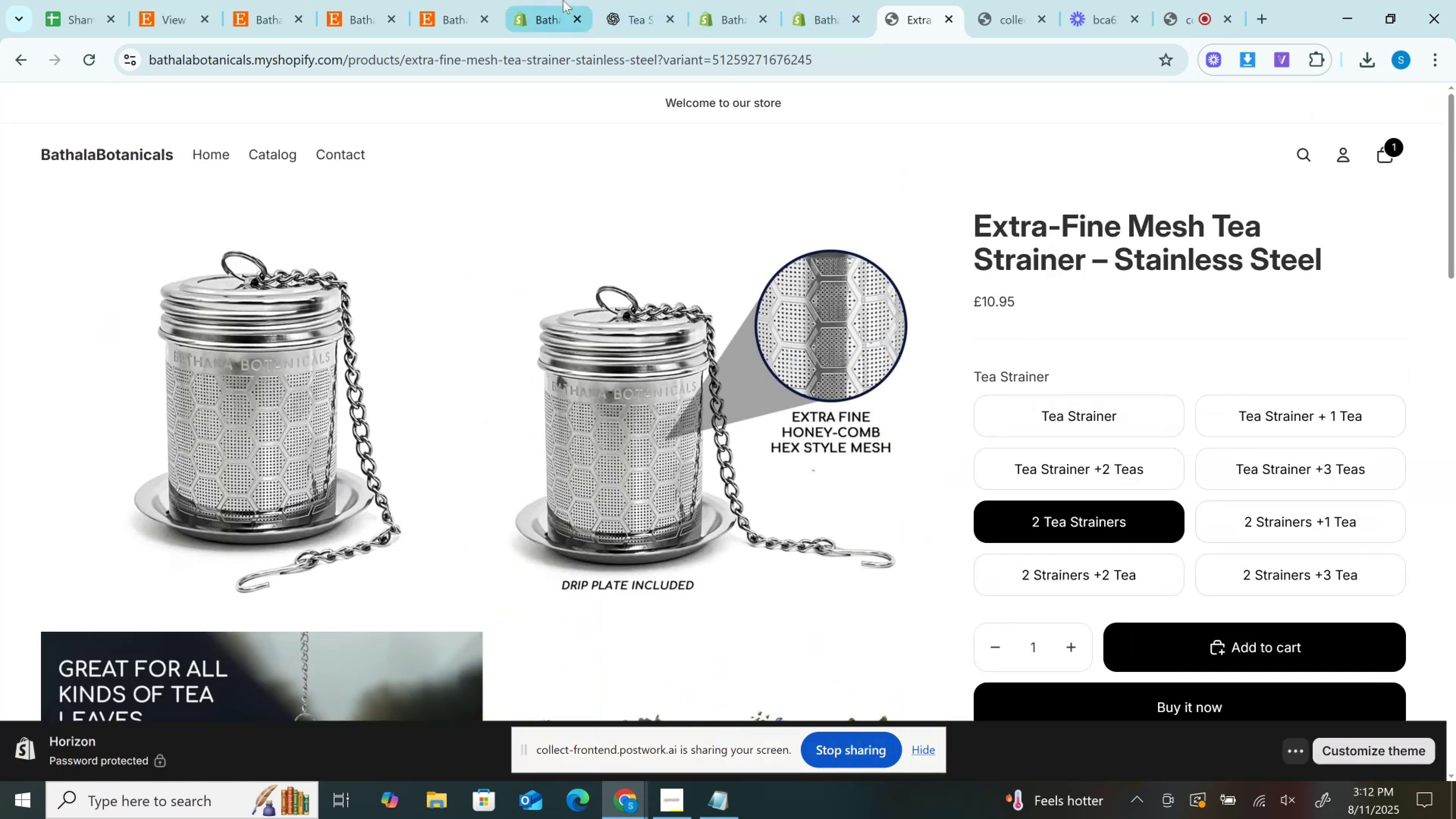 
left_click([562, 0])
 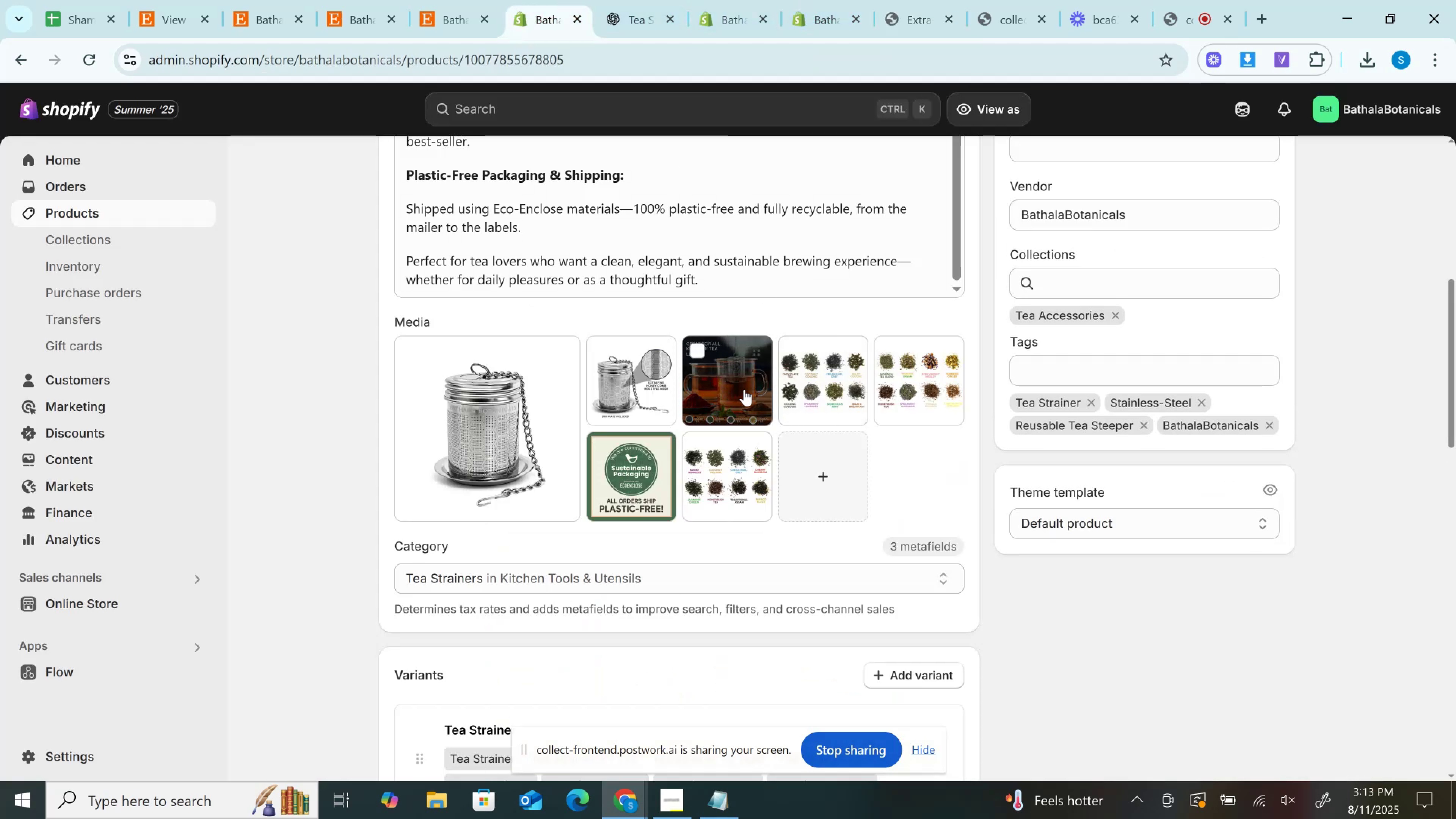 
left_click_drag(start_coordinate=[744, 389], to_coordinate=[630, 384])
 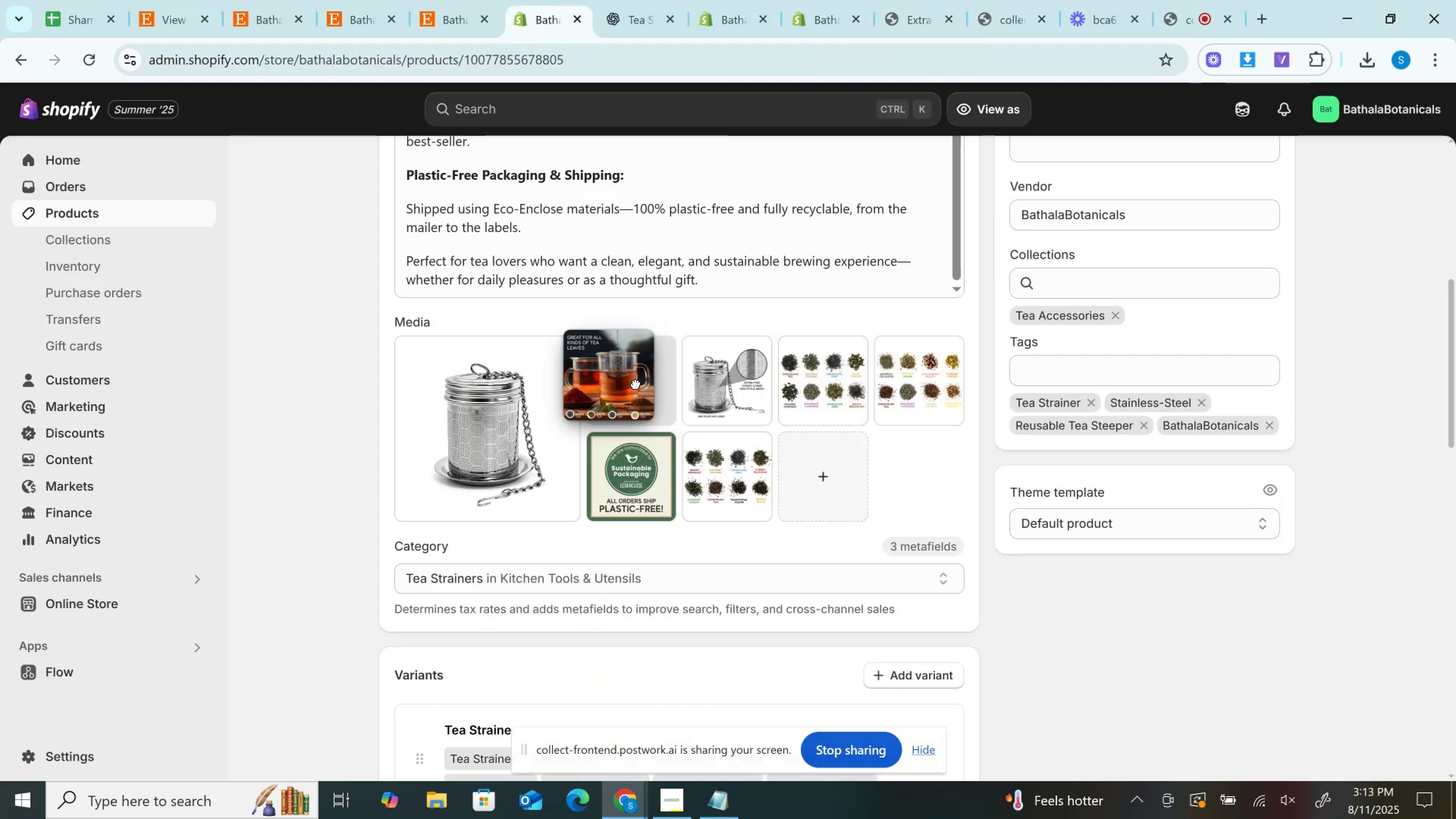 
mouse_move([649, 384])
 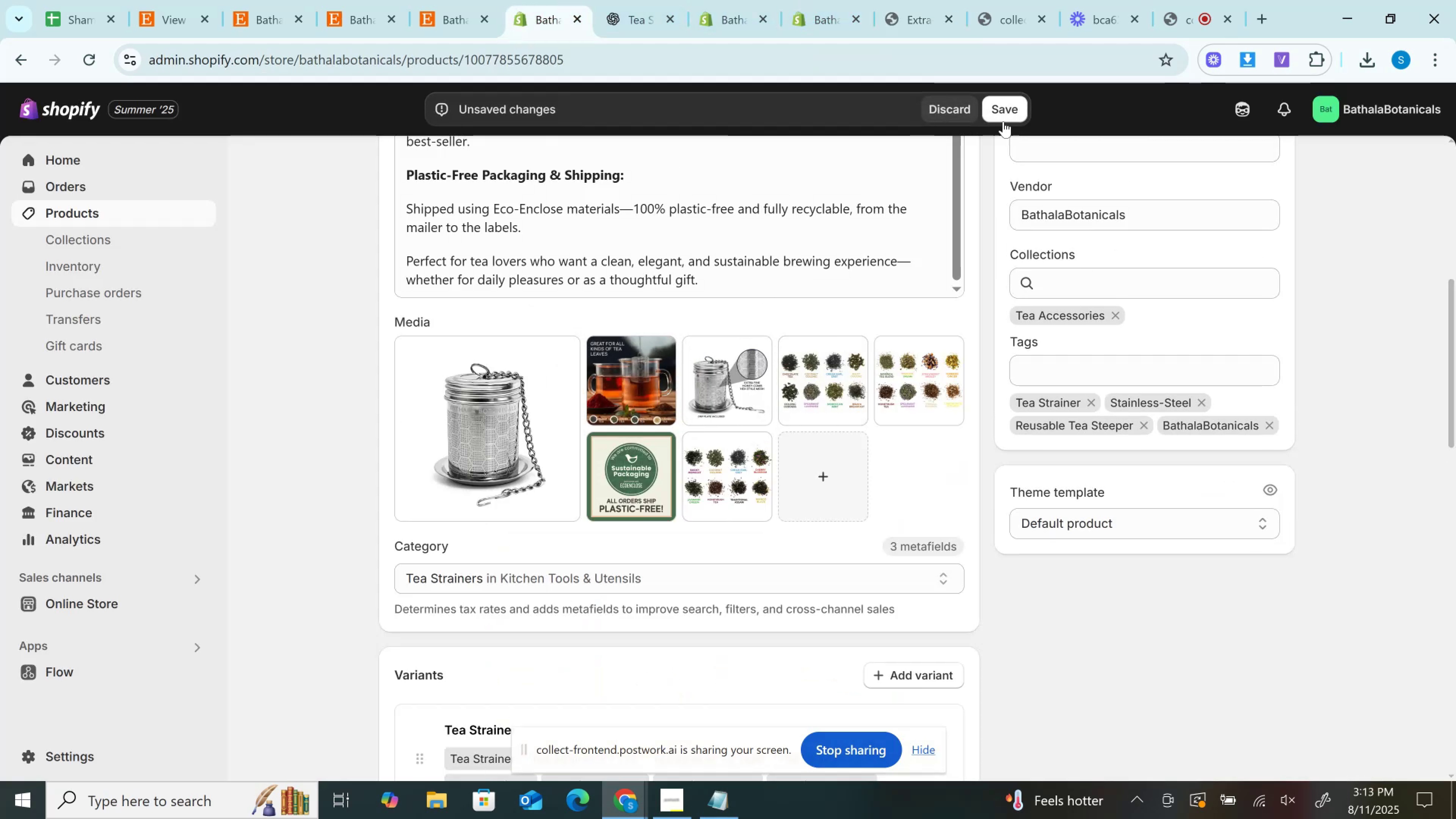 
left_click([1005, 103])
 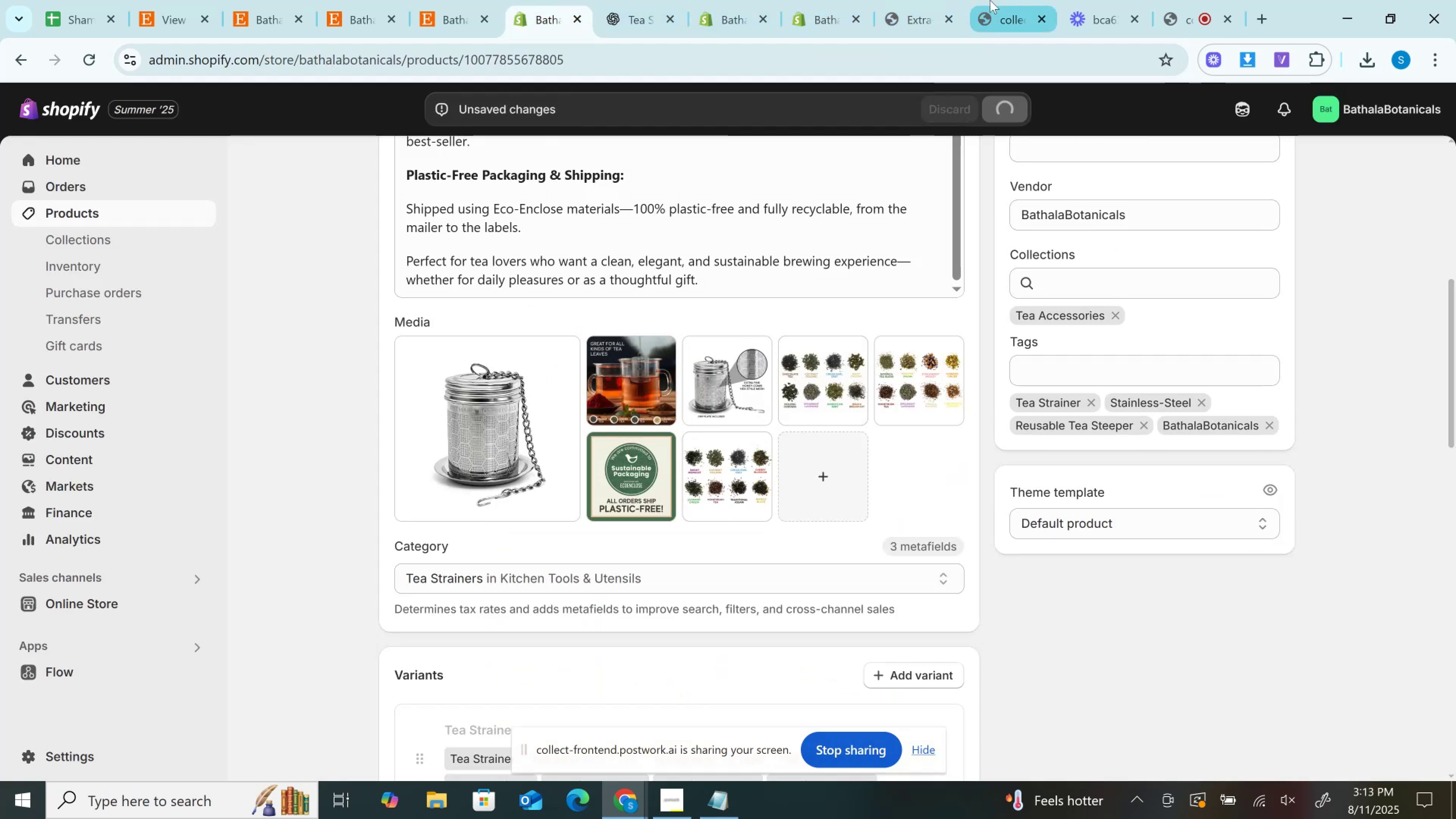 
double_click([903, 0])
 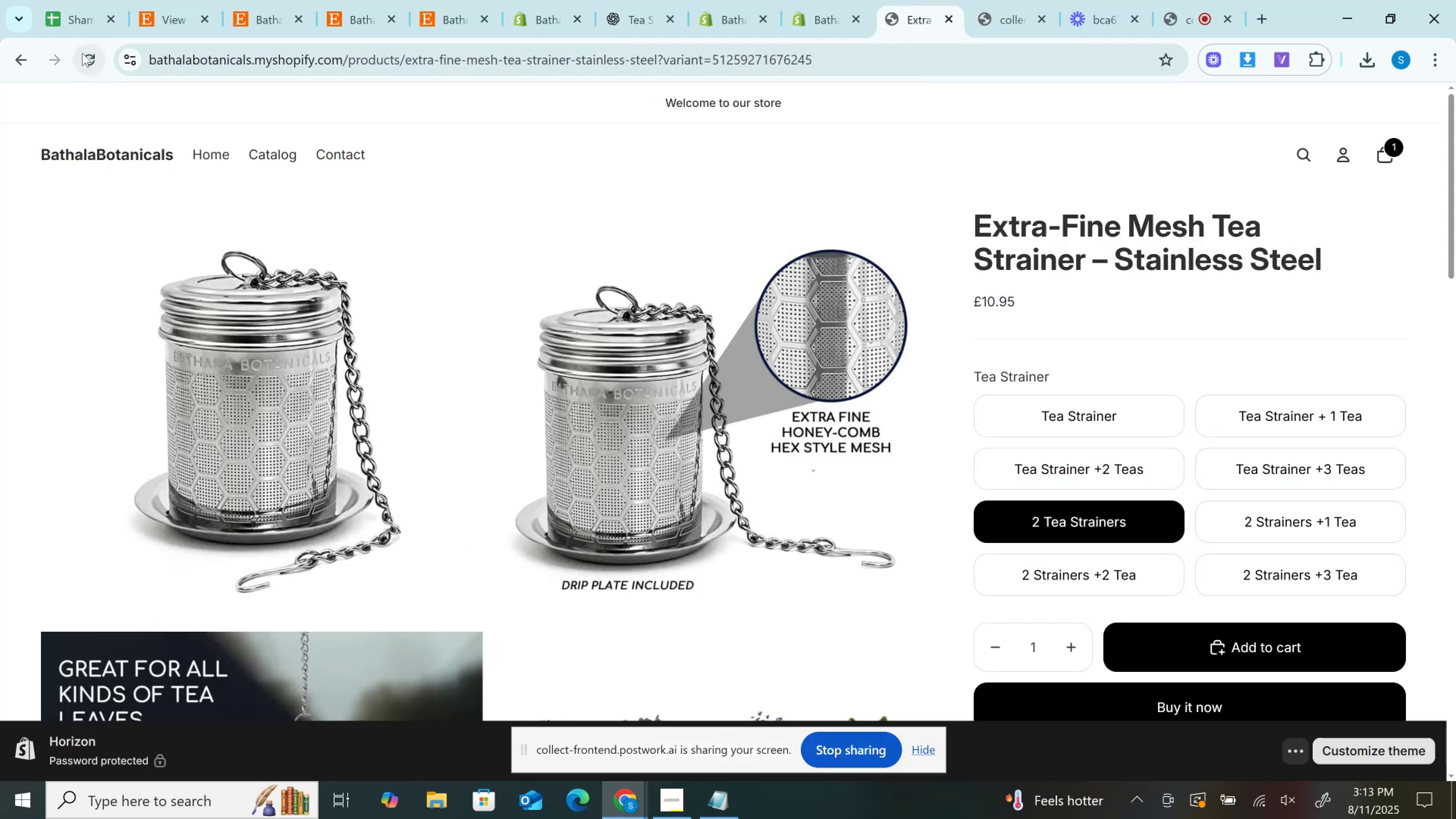 
left_click([82, 52])
 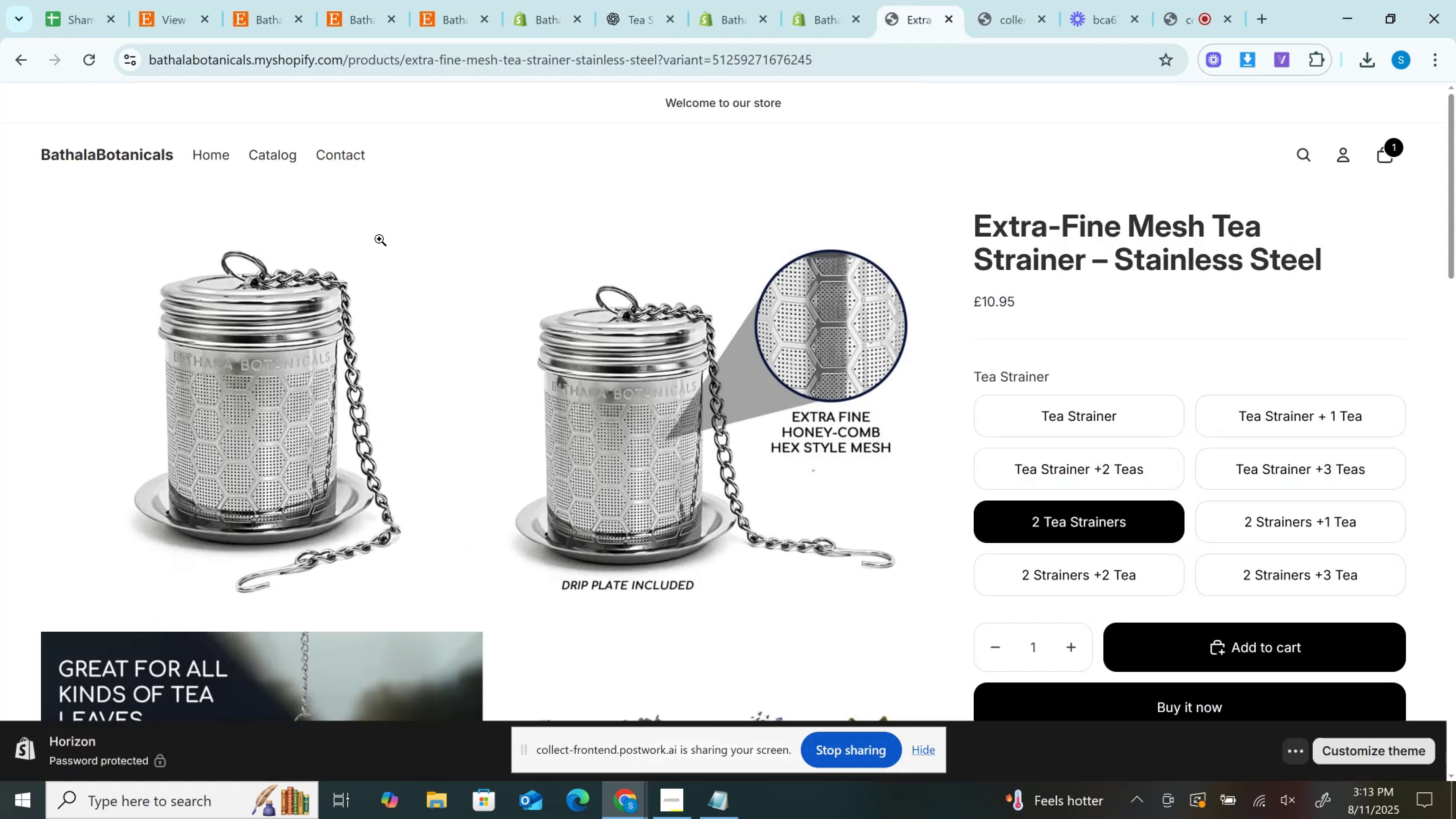 
wait(5.55)
 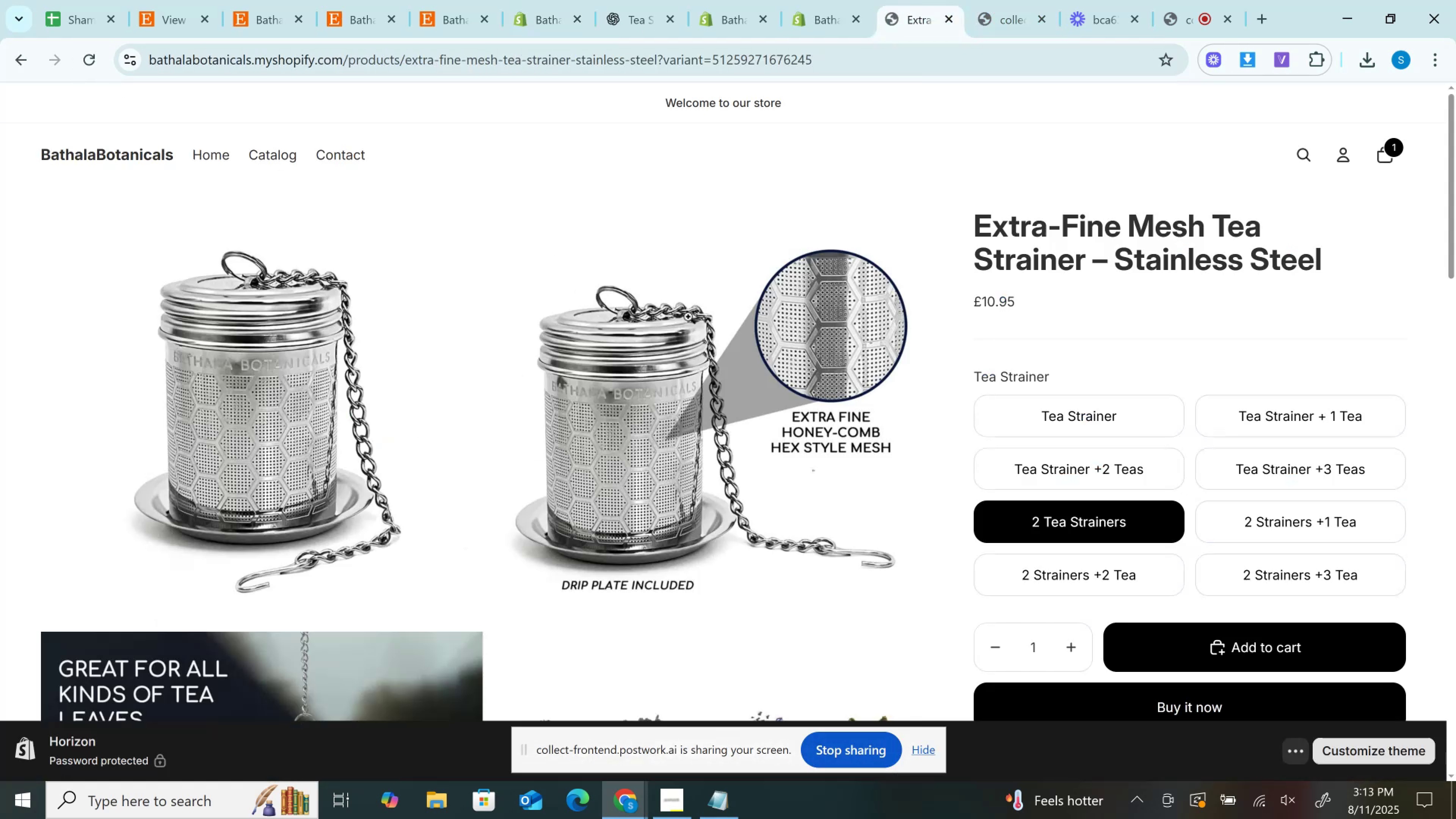 
left_click([97, 54])
 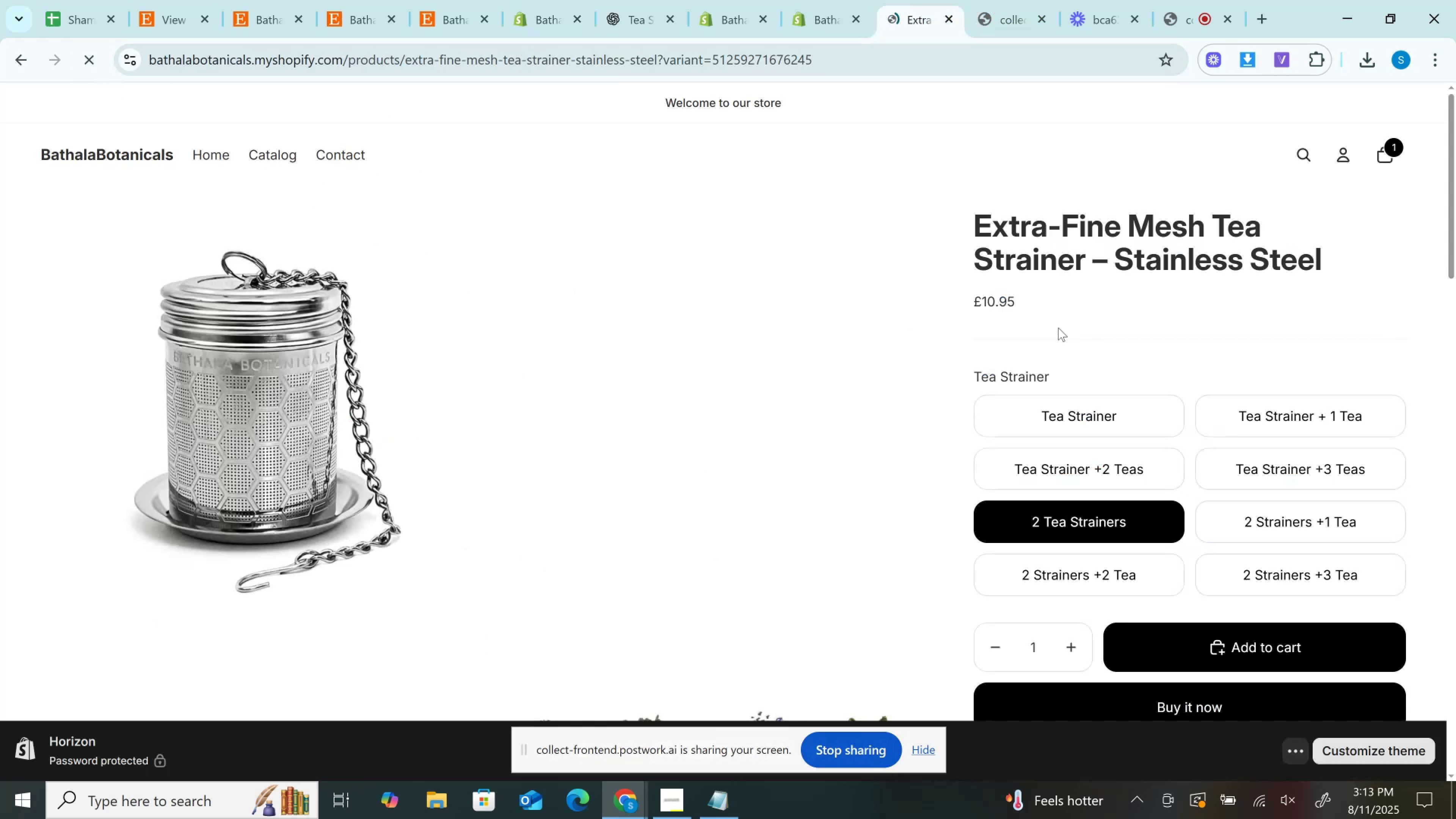 
scroll: coordinate [1058, 328], scroll_direction: down, amount: 3.0
 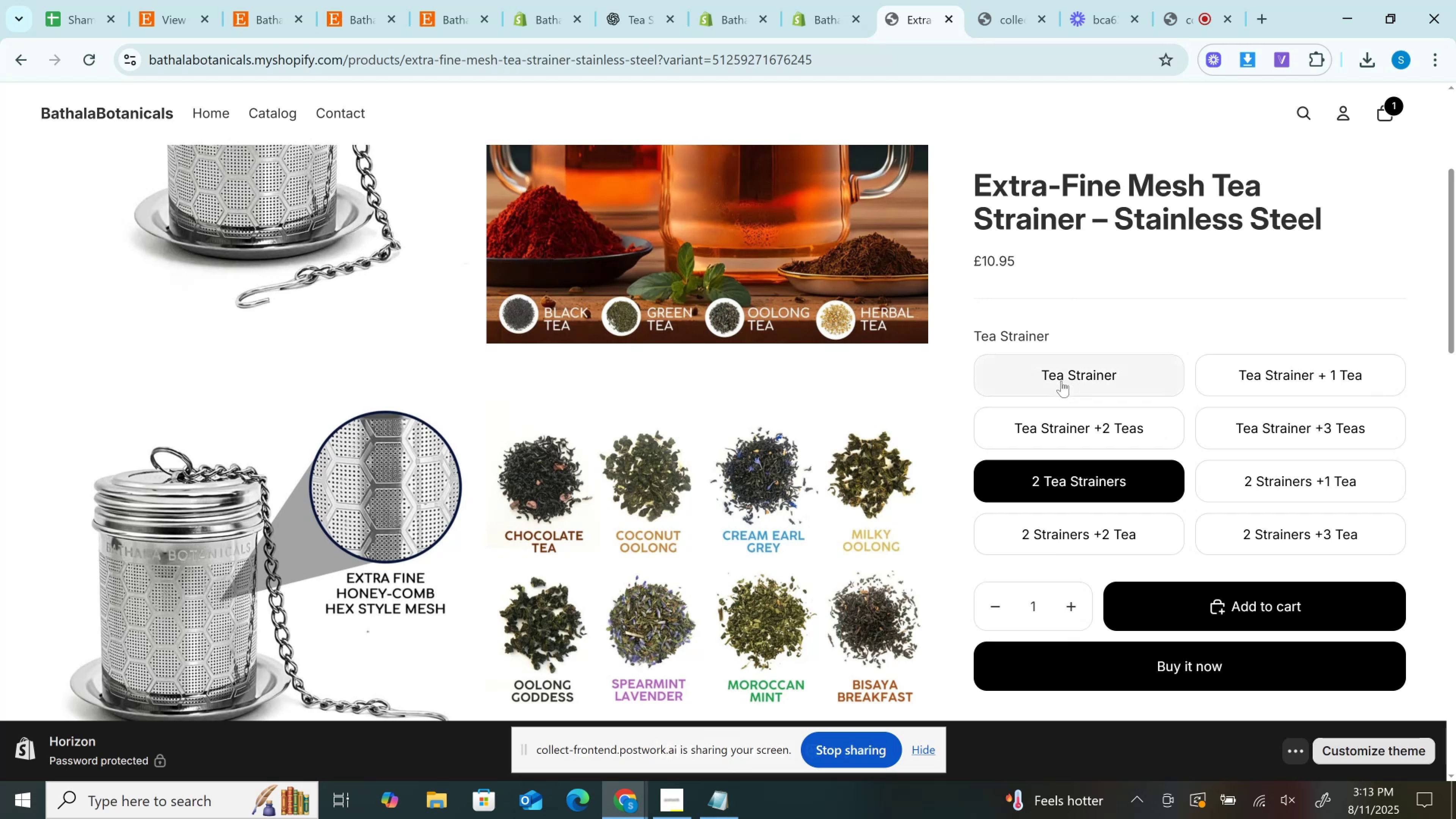 
left_click([1061, 381])
 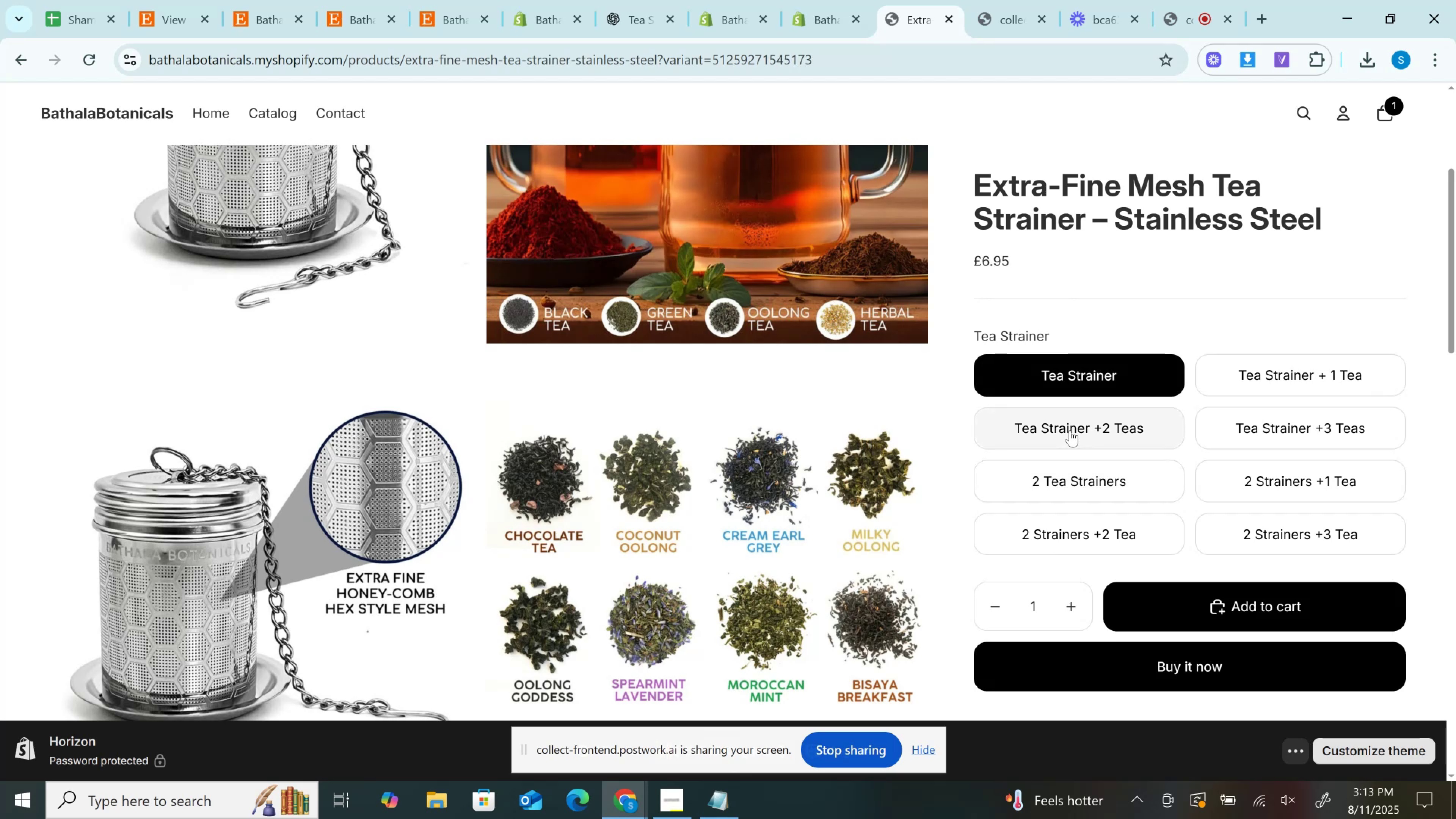 
left_click([1070, 430])
 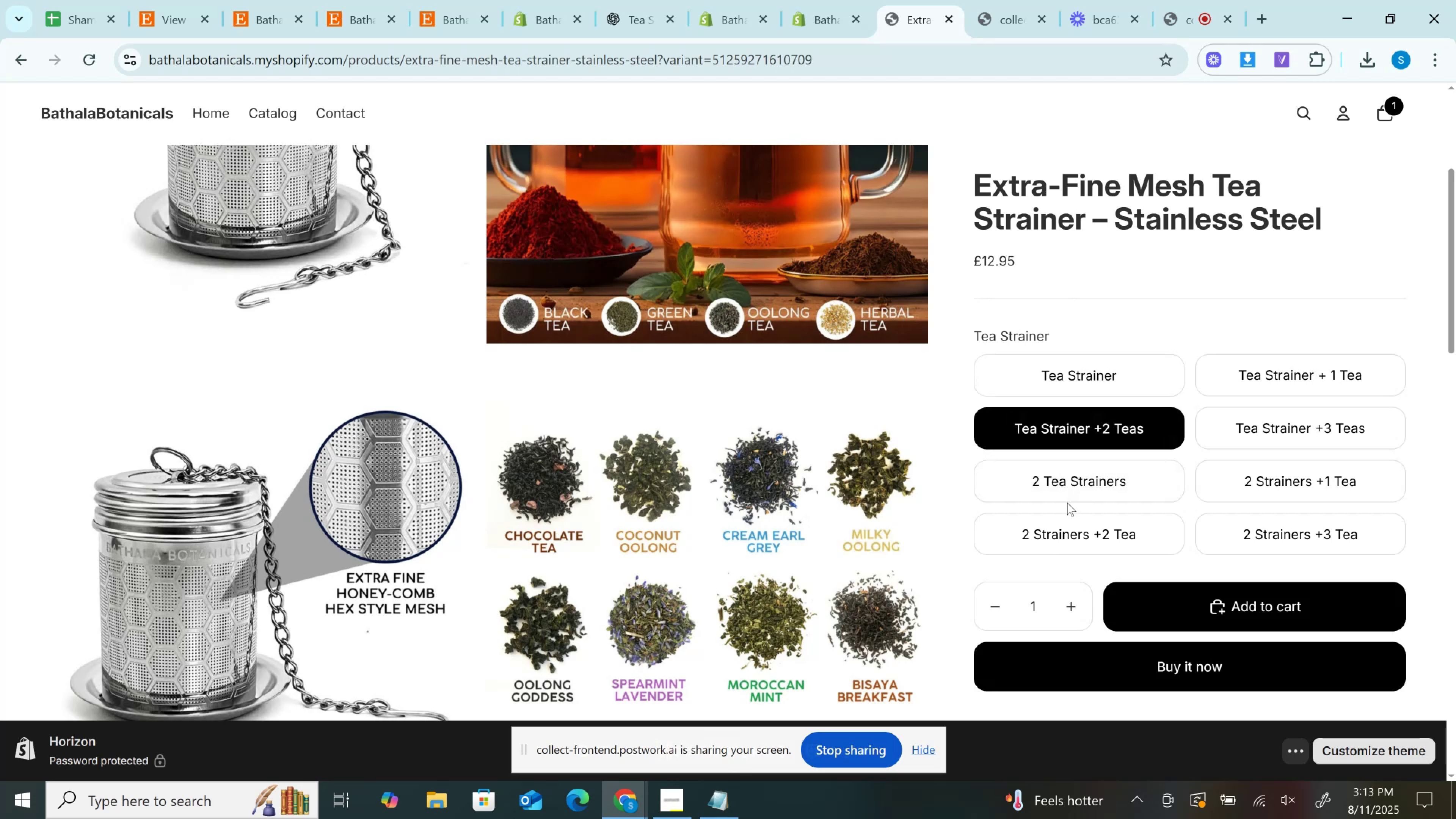 
left_click([1042, 480])
 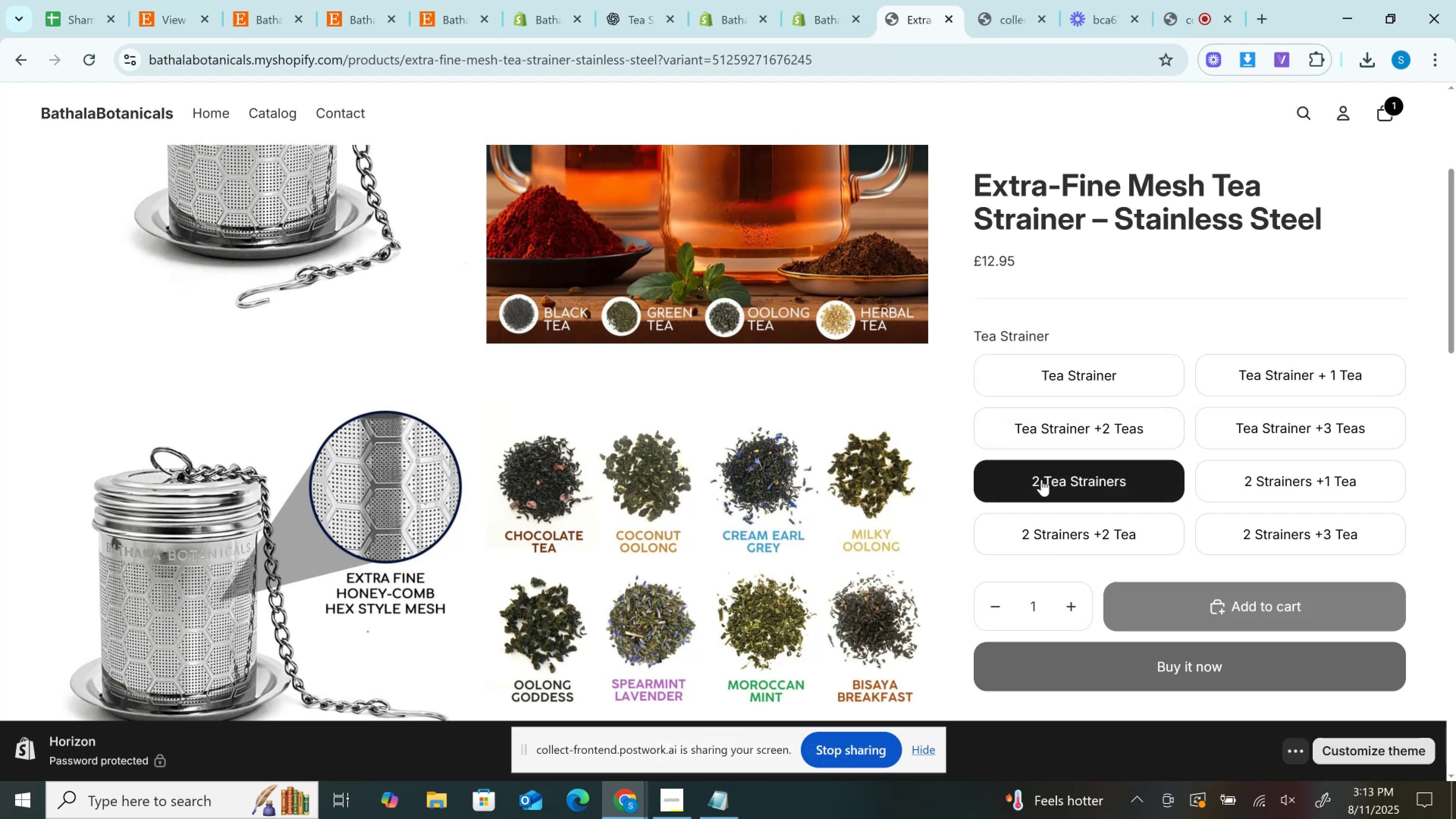 
scroll: coordinate [1042, 480], scroll_direction: down, amount: 2.0
 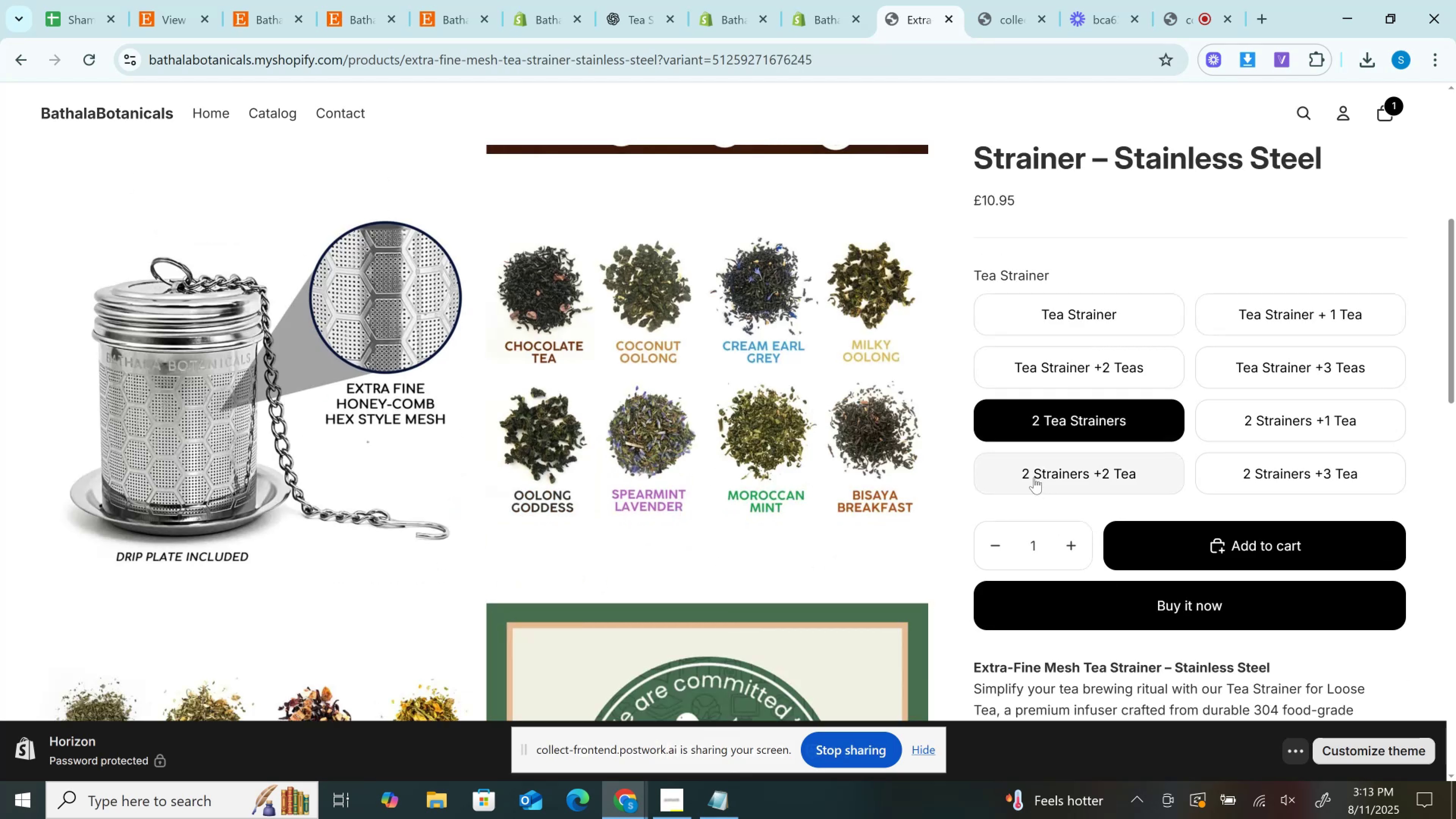 
left_click([1031, 473])
 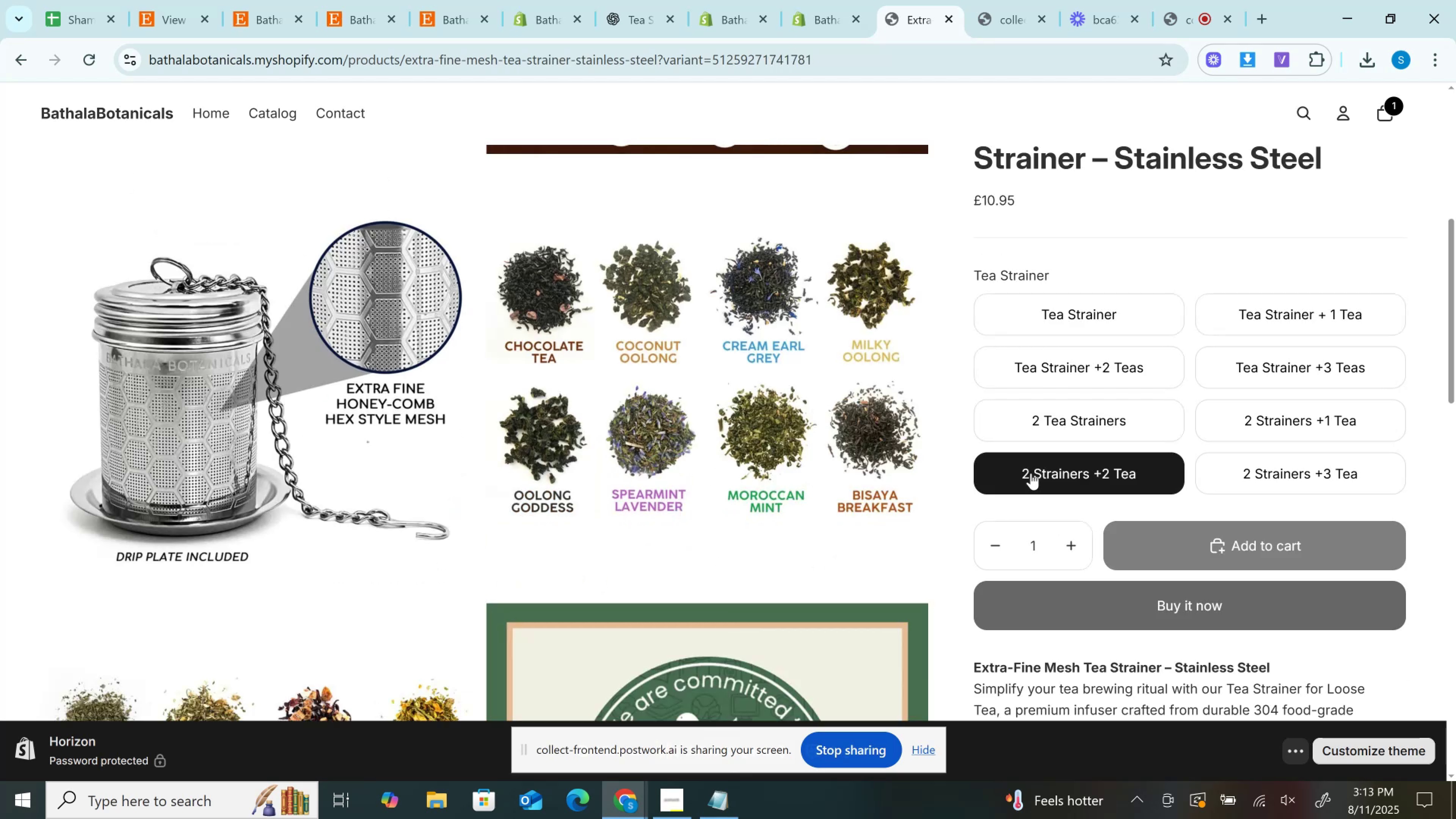 
scroll: coordinate [514, 416], scroll_direction: down, amount: 15.0
 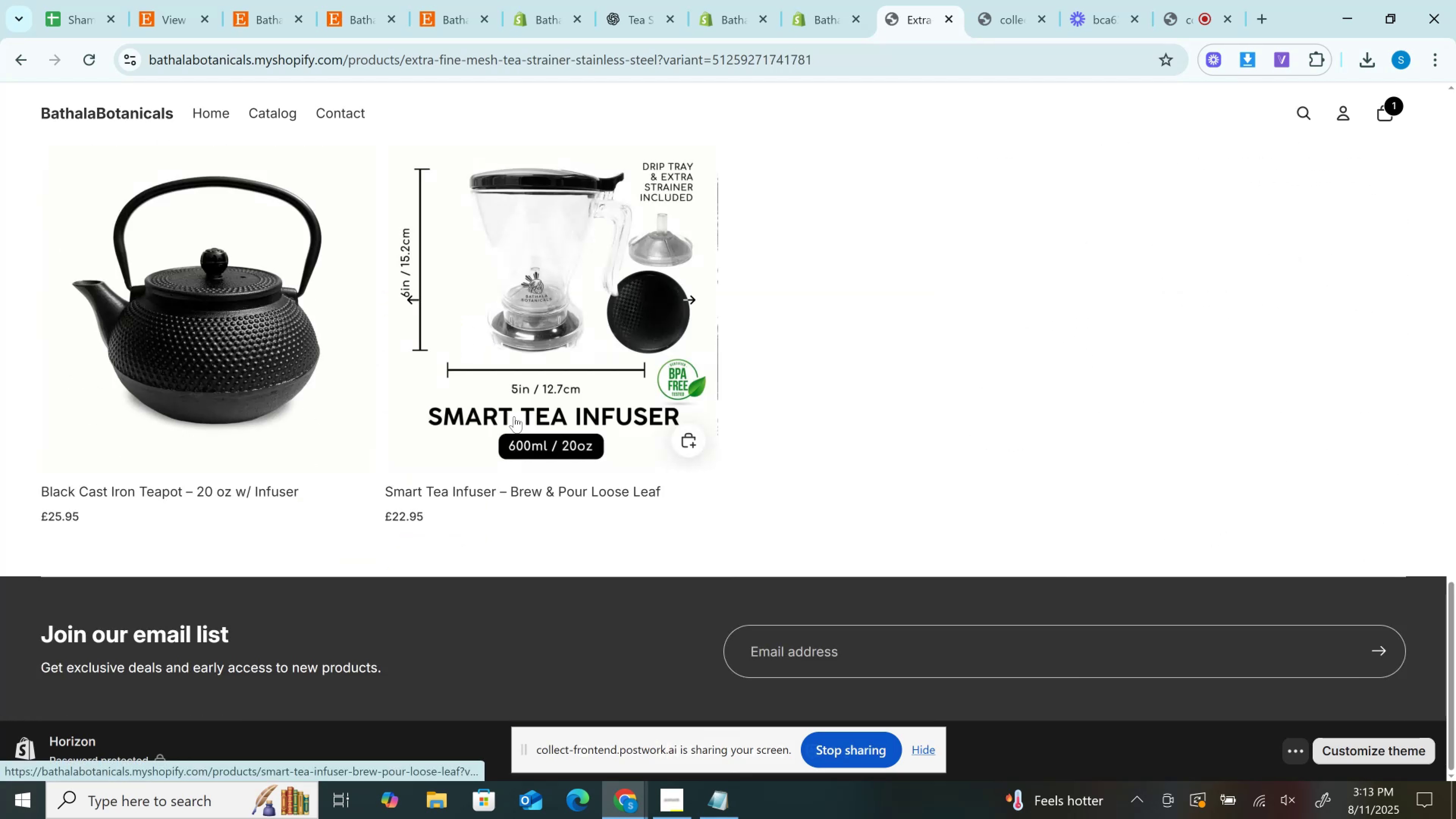 
scroll: coordinate [514, 416], scroll_direction: up, amount: 4.0
 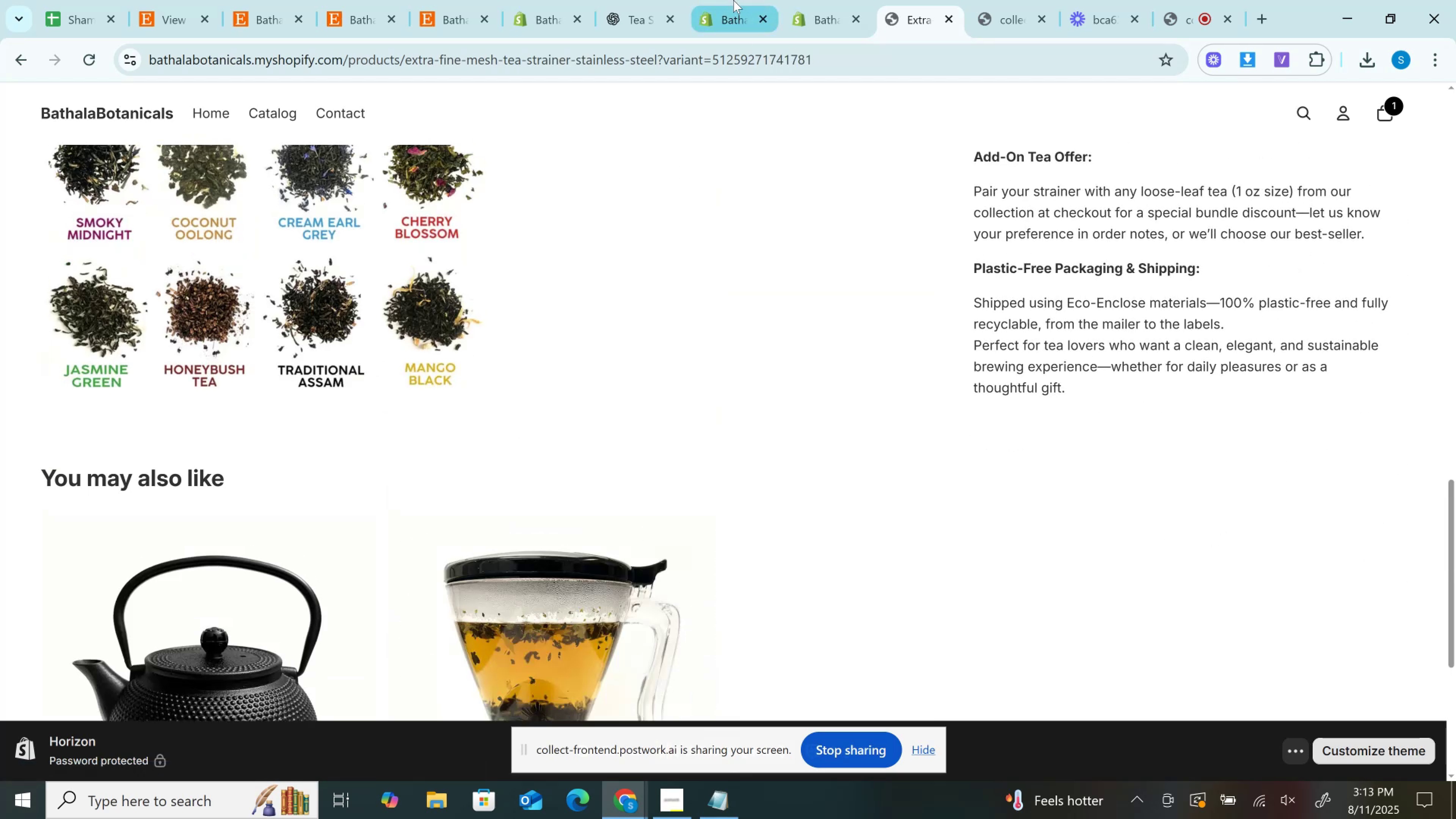 
left_click([733, 0])
 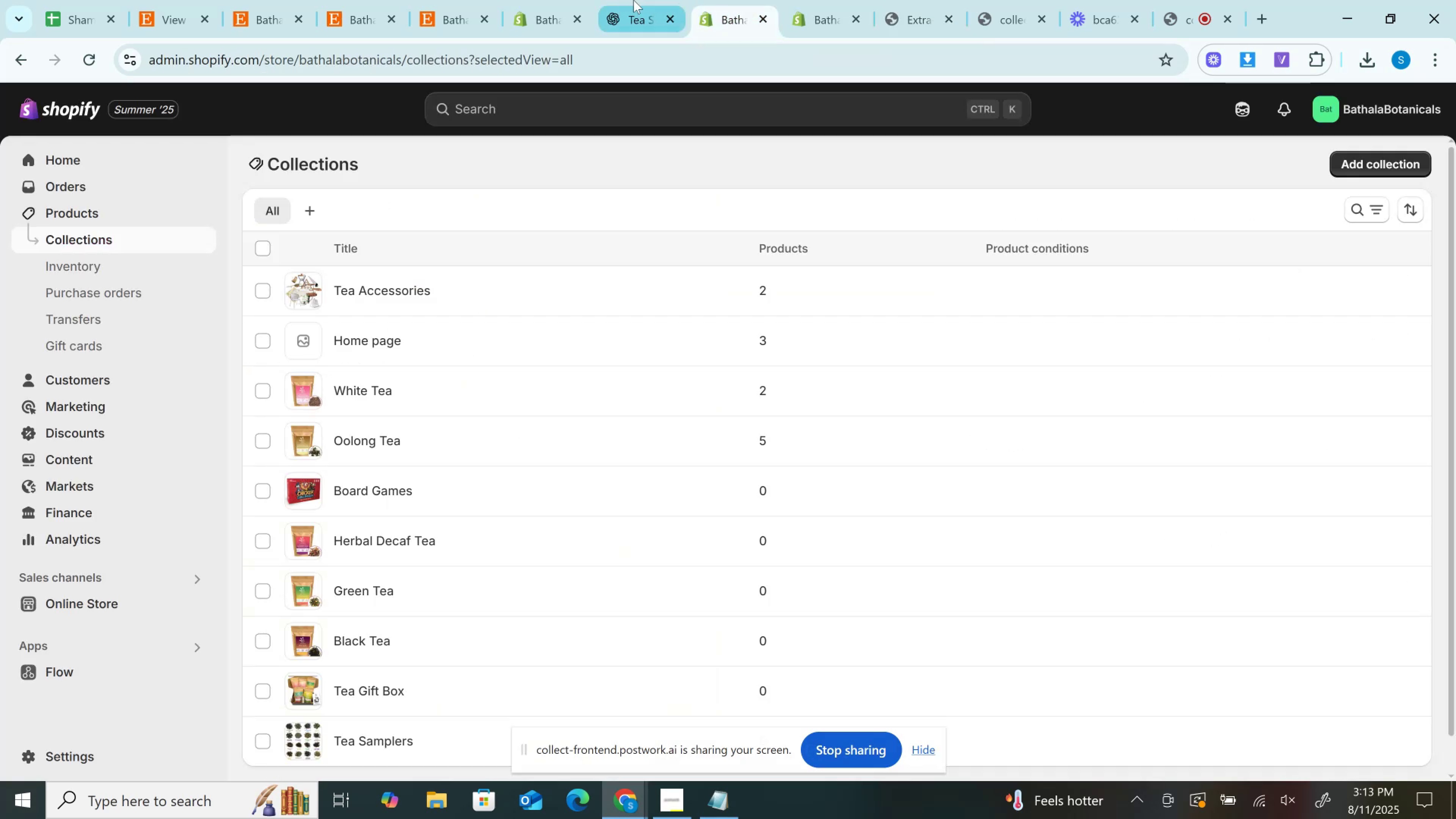 
left_click([634, 0])
 